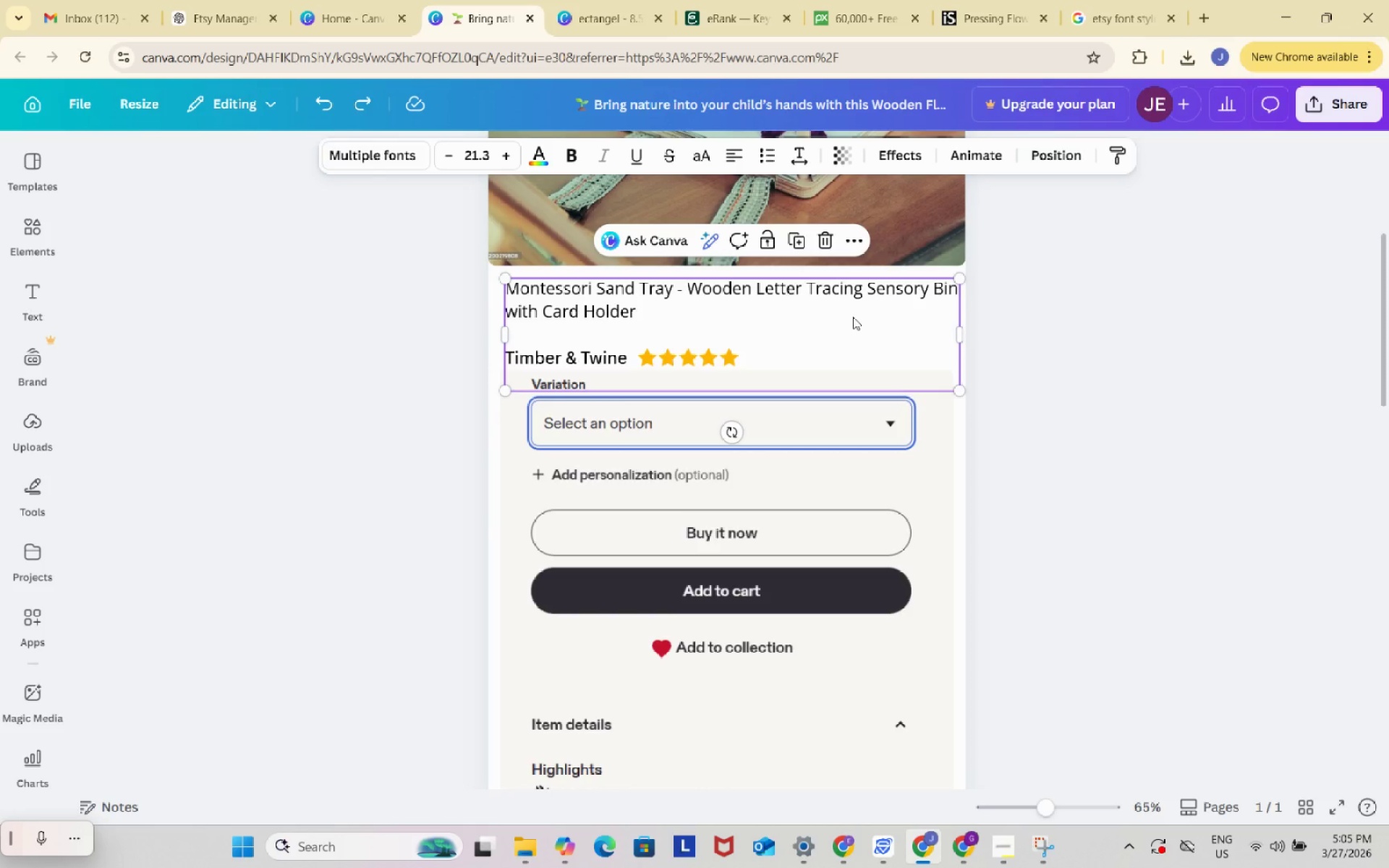 
key(Control+Z)
 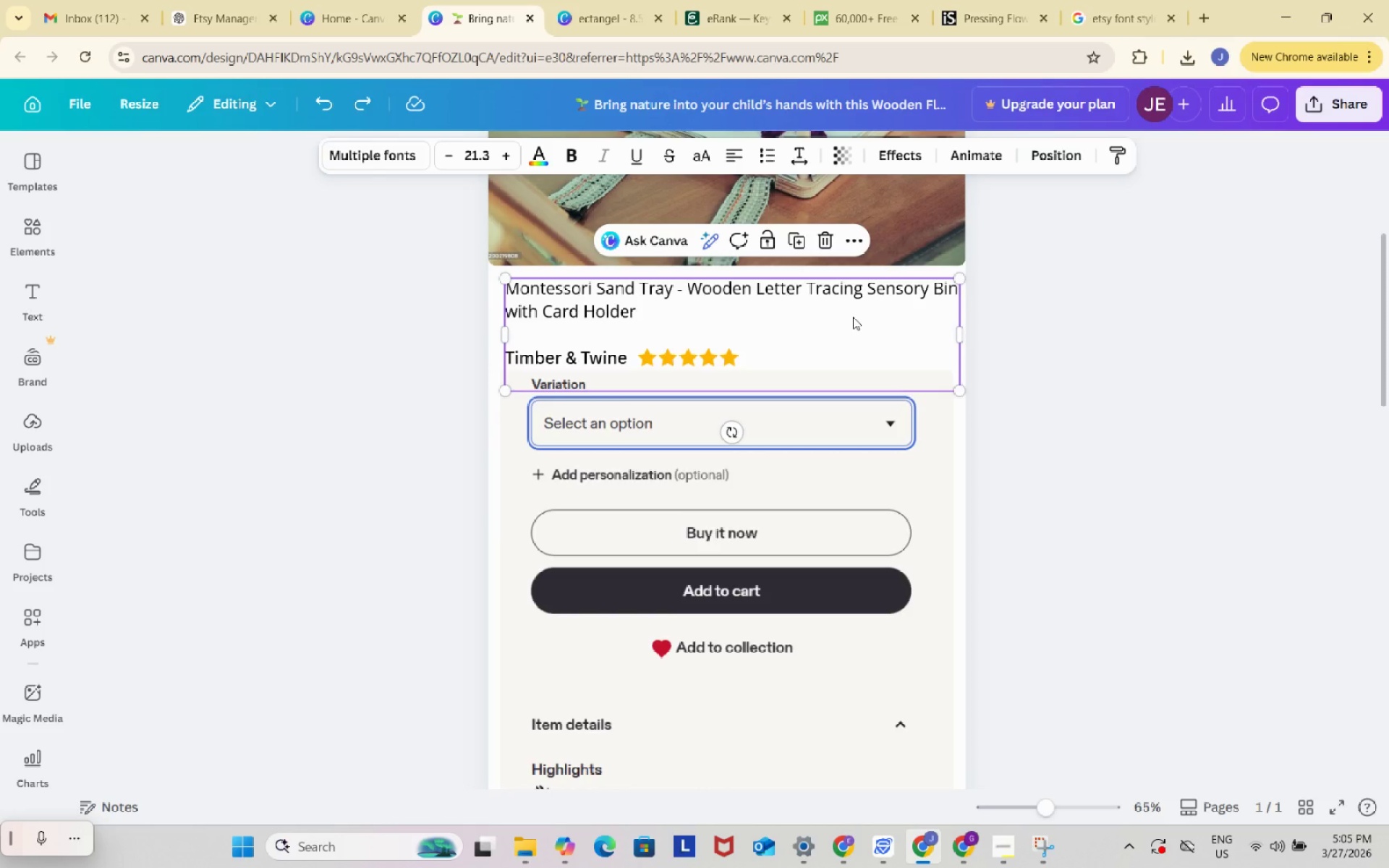 
left_click([853, 317])
 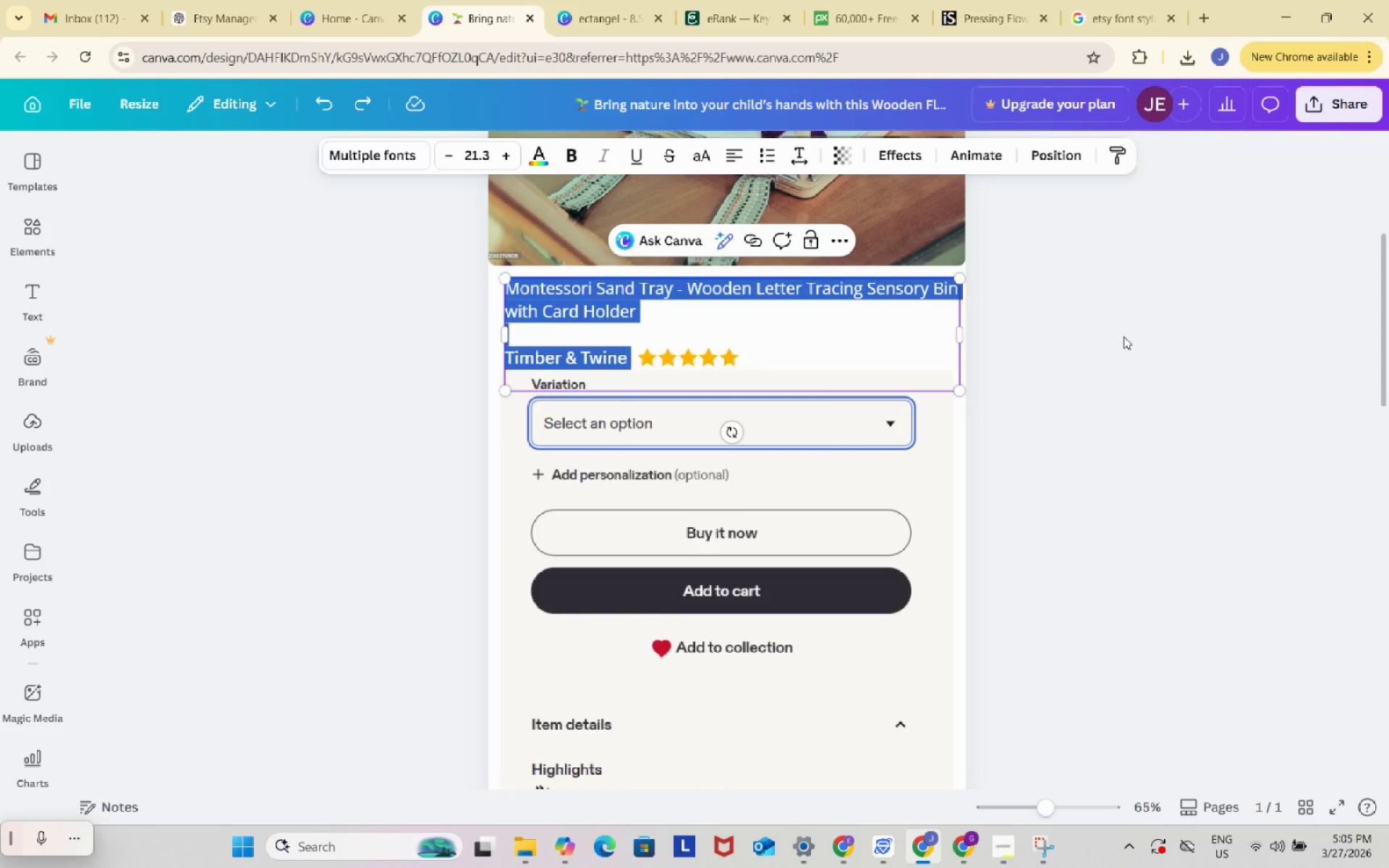 
left_click([1123, 336])
 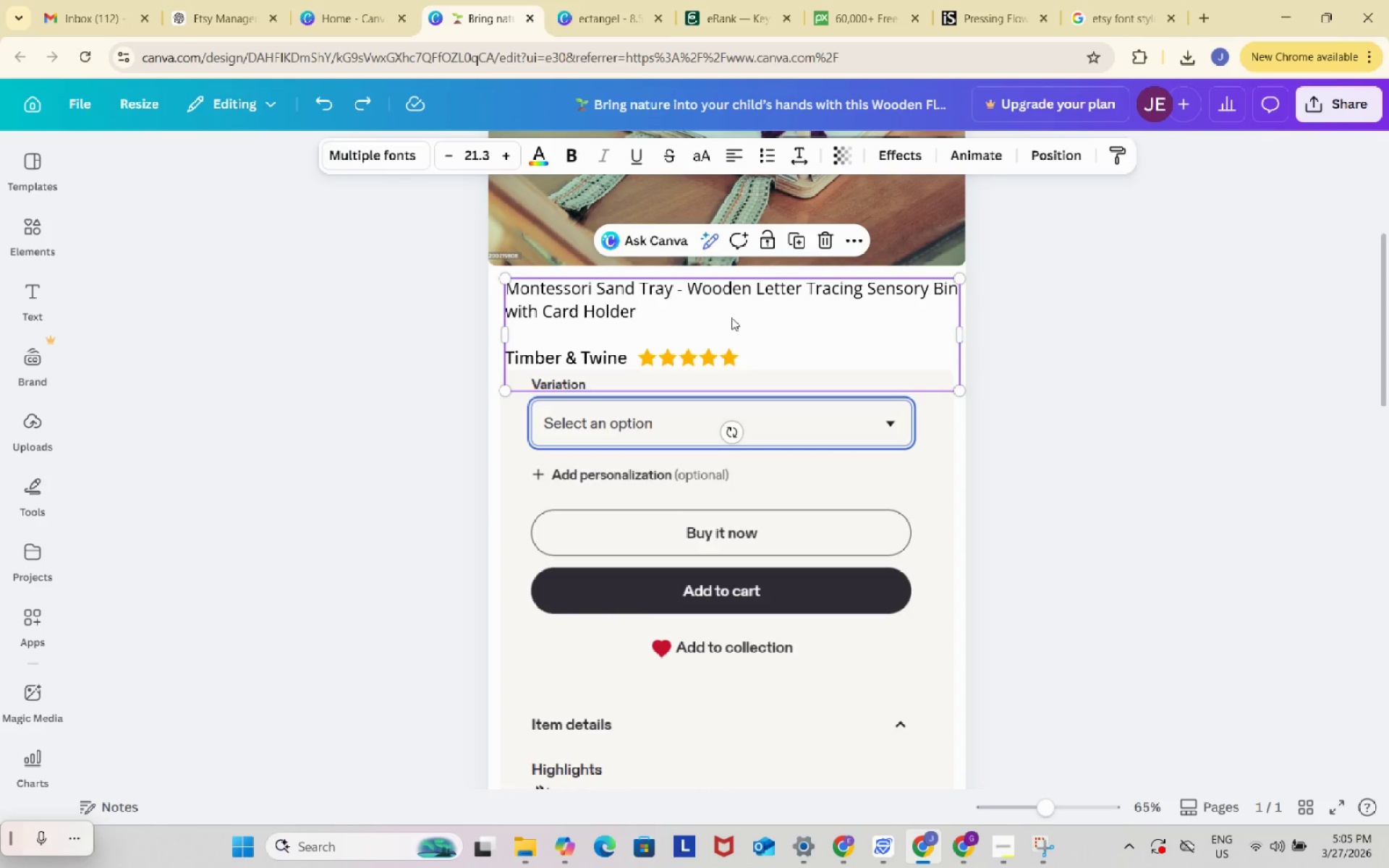 
double_click([731, 318])
 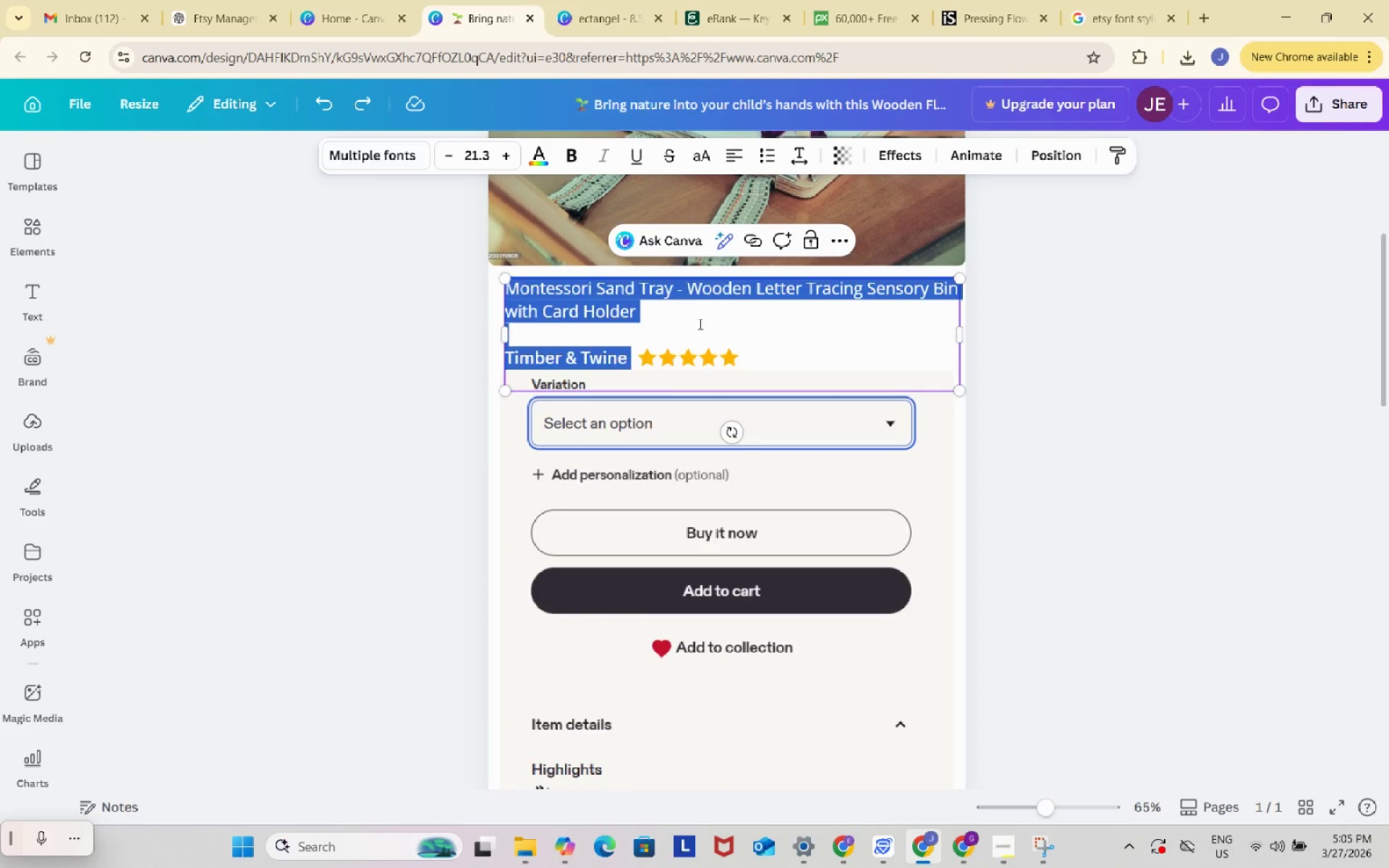 
left_click([699, 323])
 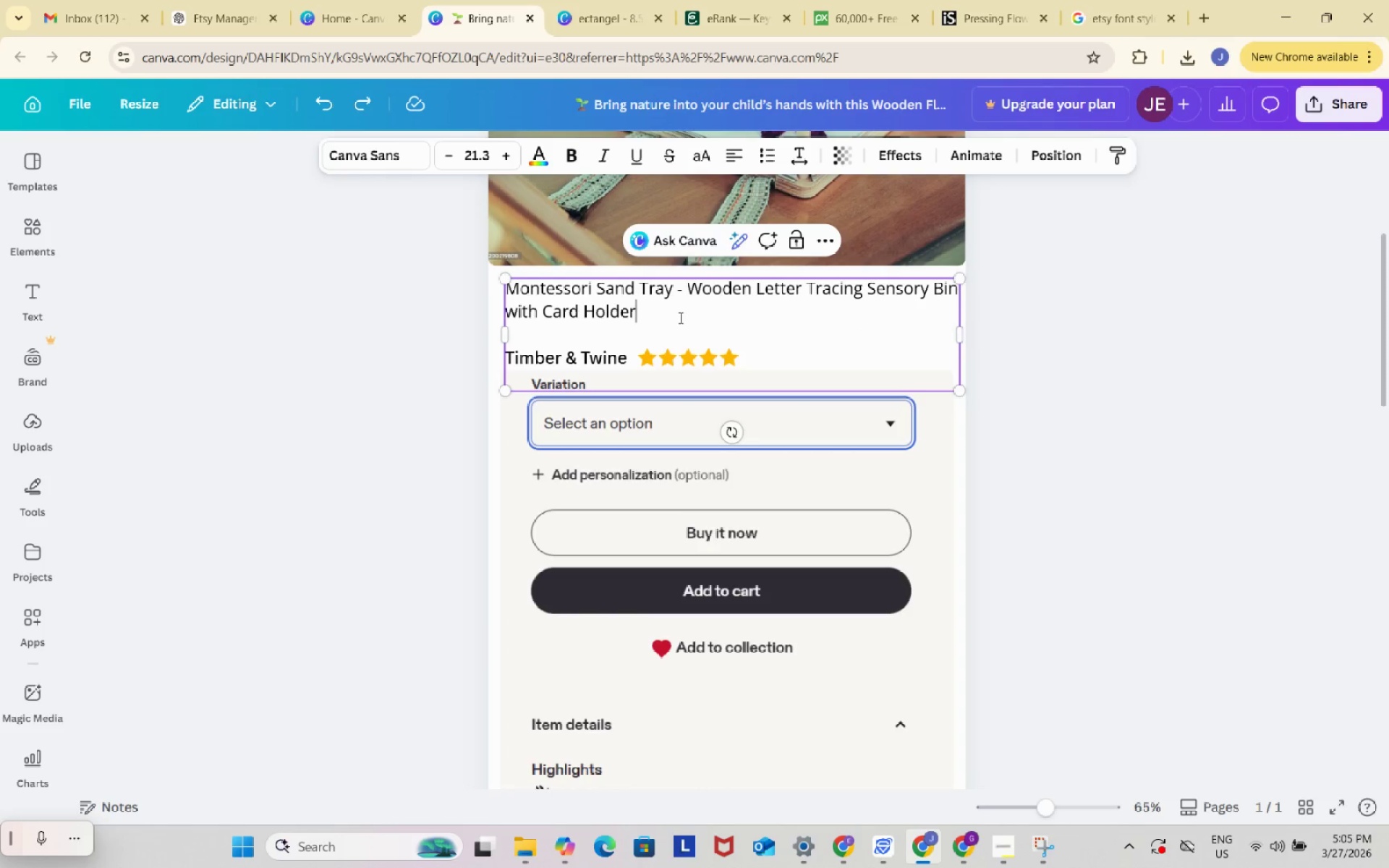 
left_click_drag(start_coordinate=[681, 318], to_coordinate=[509, 289])
 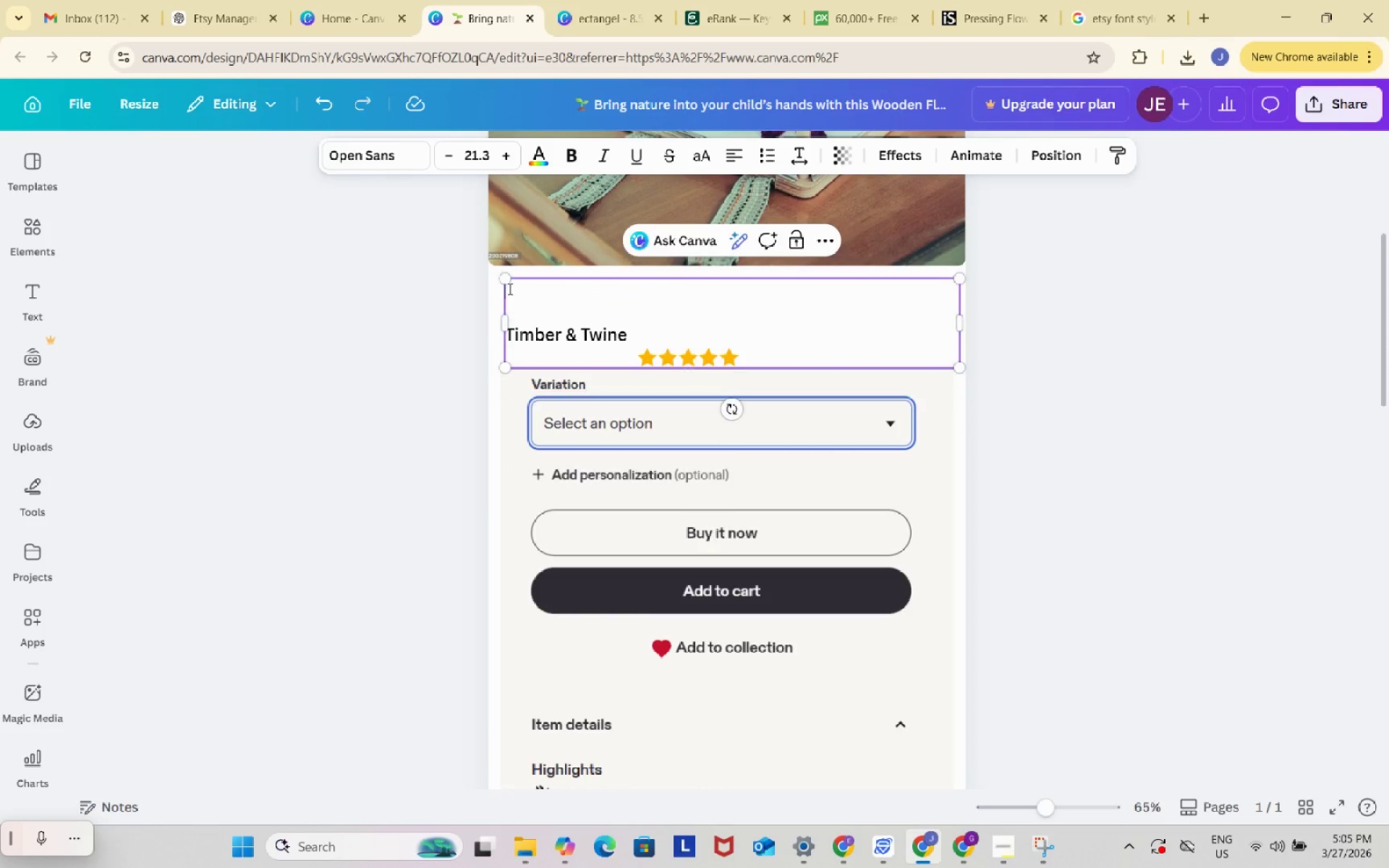 
key(Backspace)
 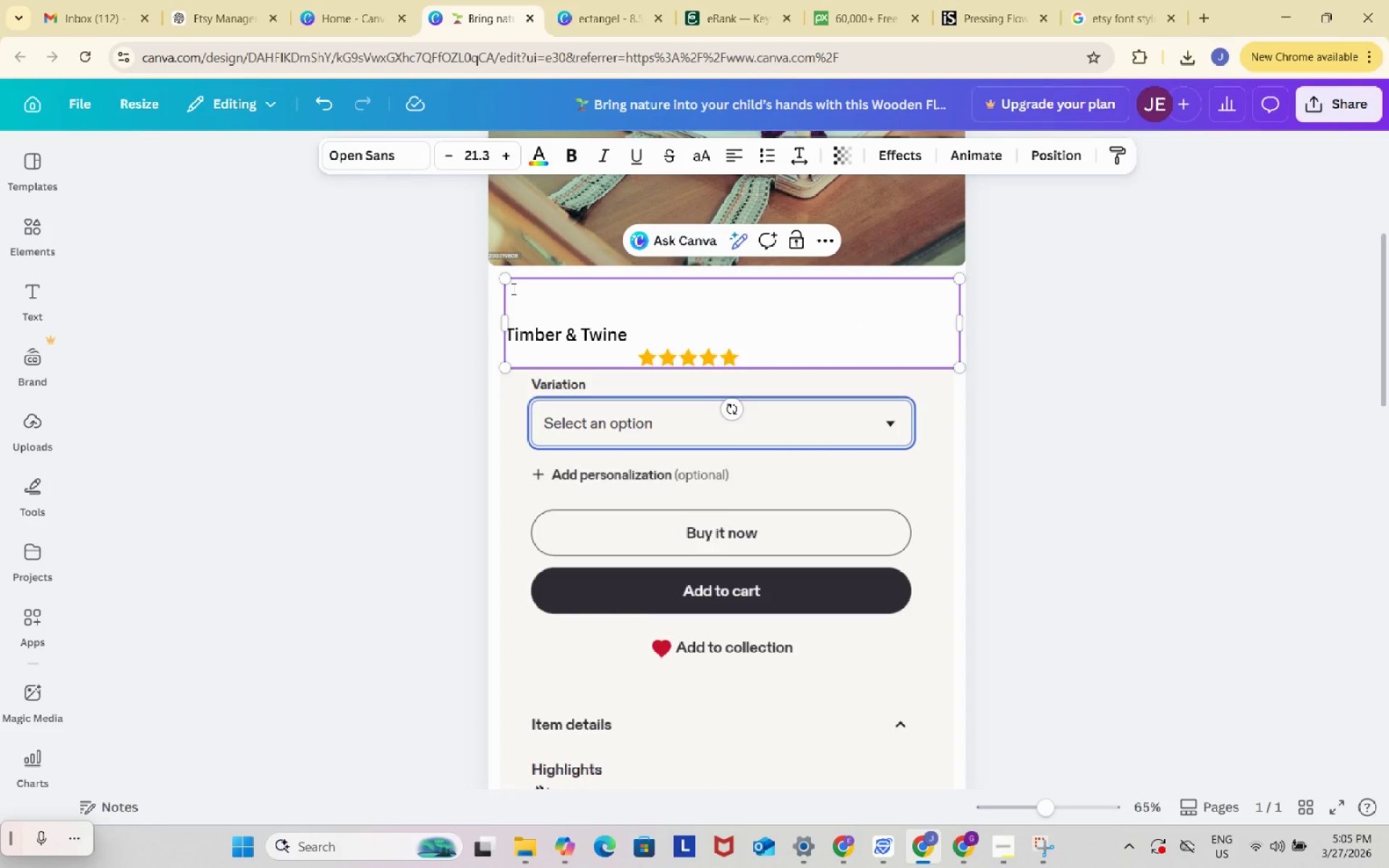 
key(Enter)
 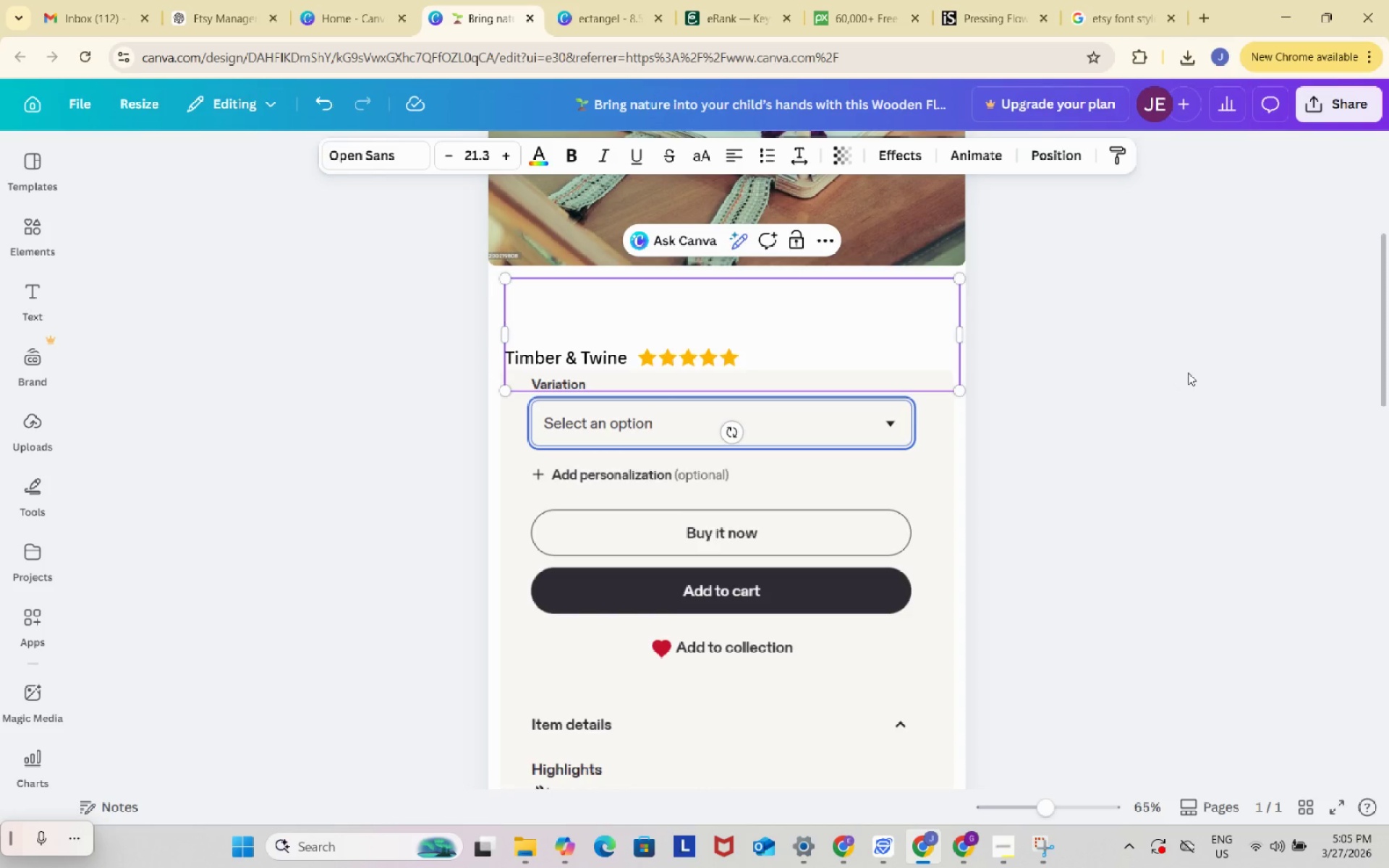 
double_click([1188, 373])
 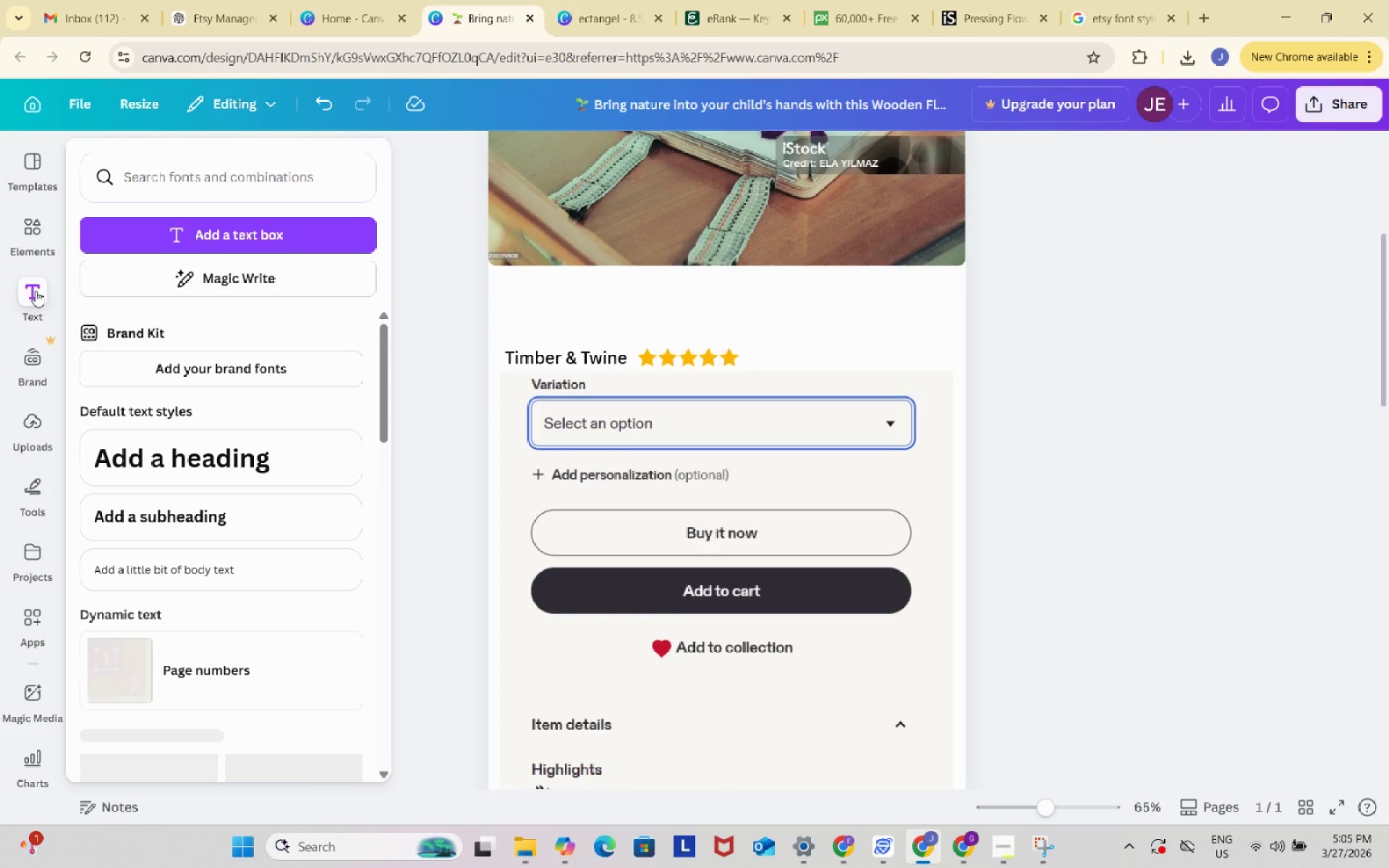 
left_click([35, 290])
 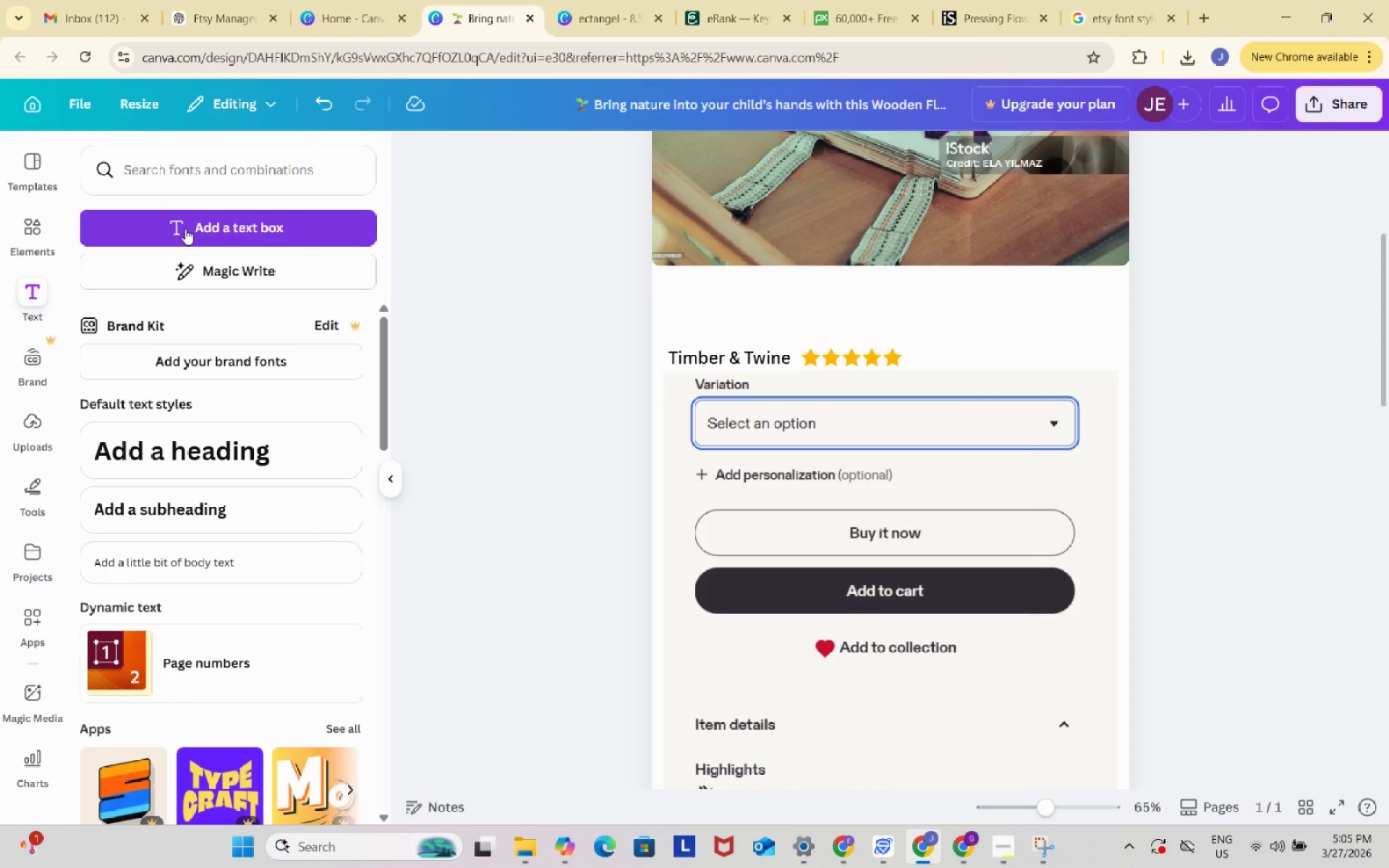 
left_click([185, 229])
 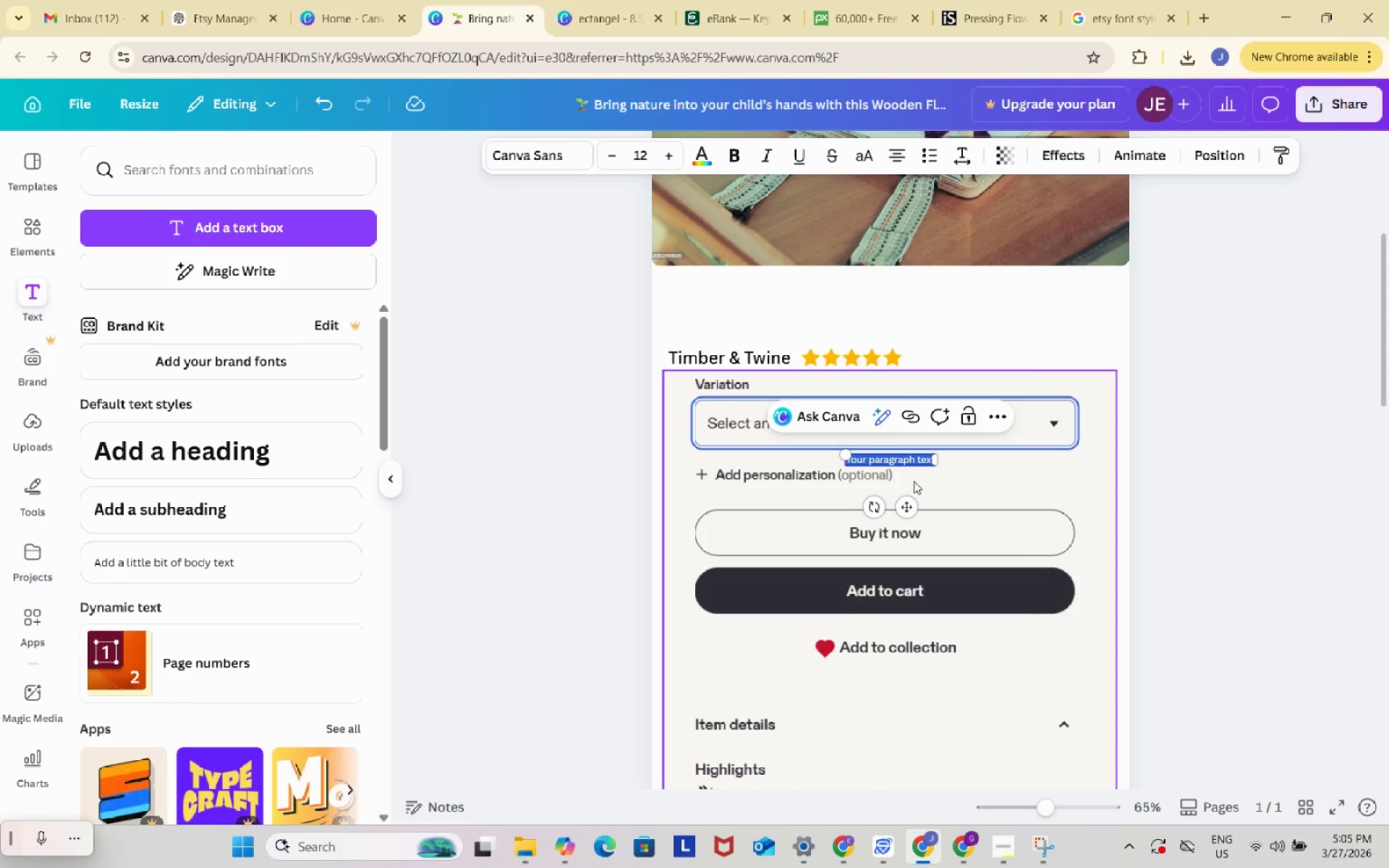 
key(Control+ControlLeft)
 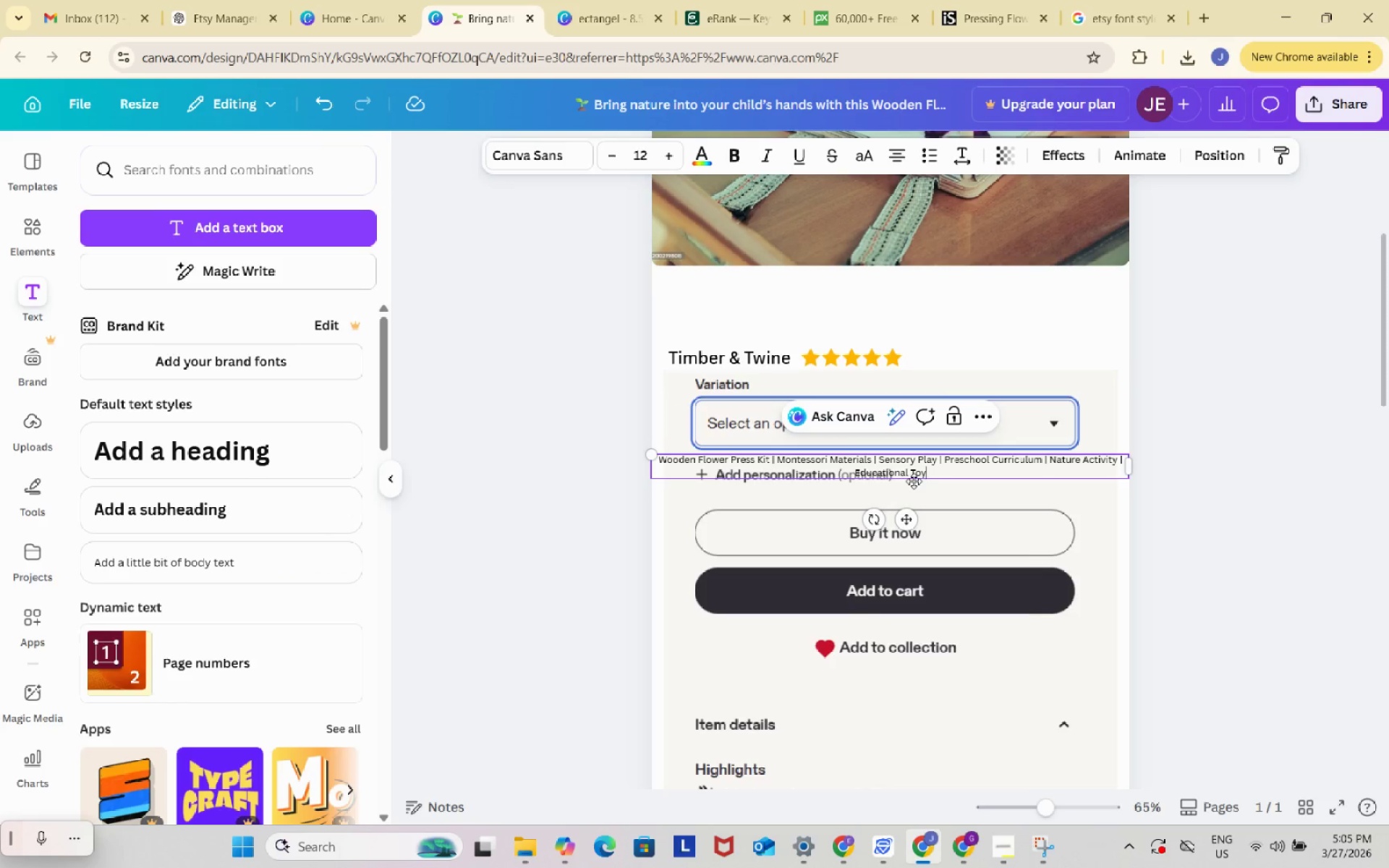 
key(Control+V)
 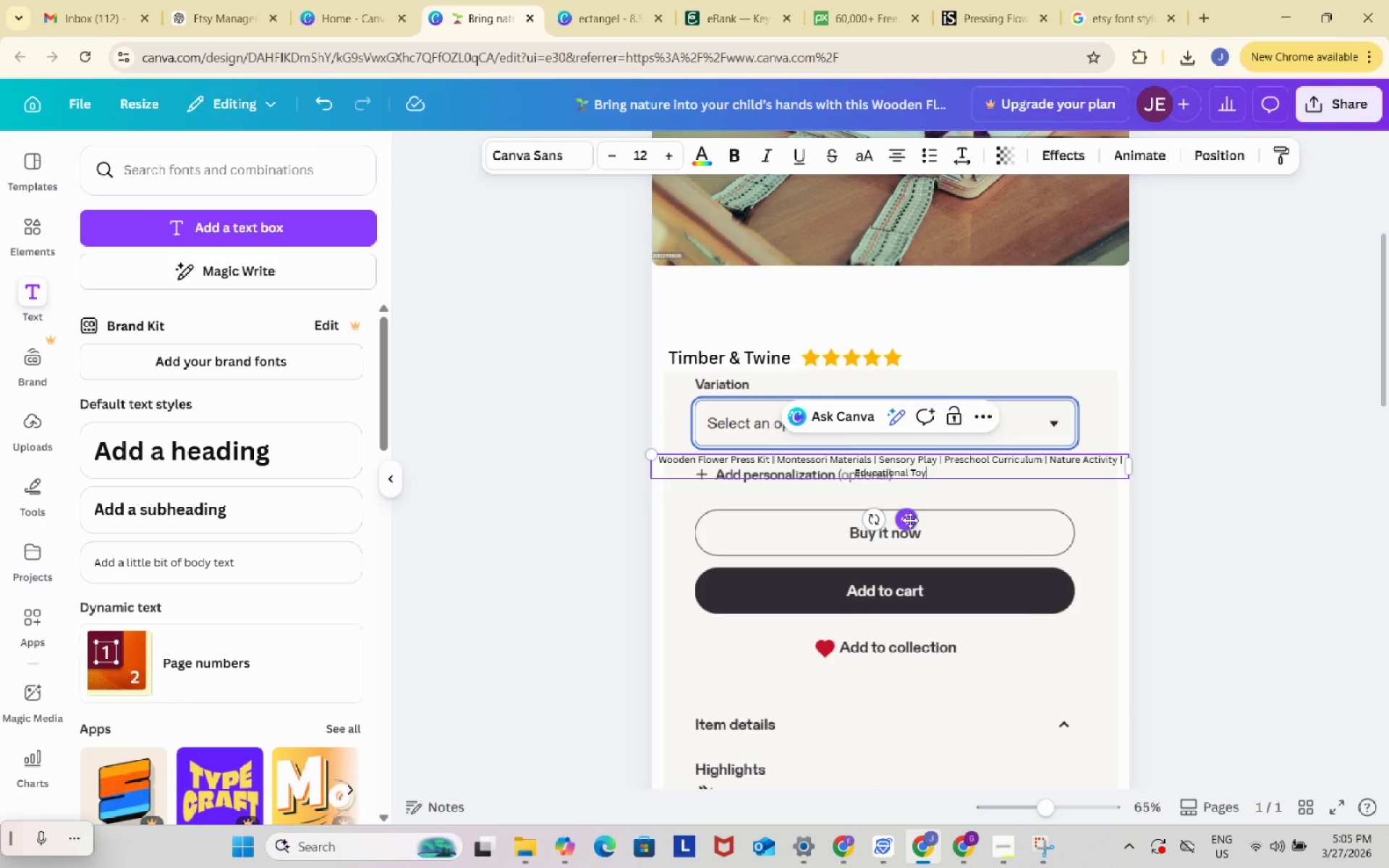 
left_click_drag(start_coordinate=[910, 520], to_coordinate=[915, 365])
 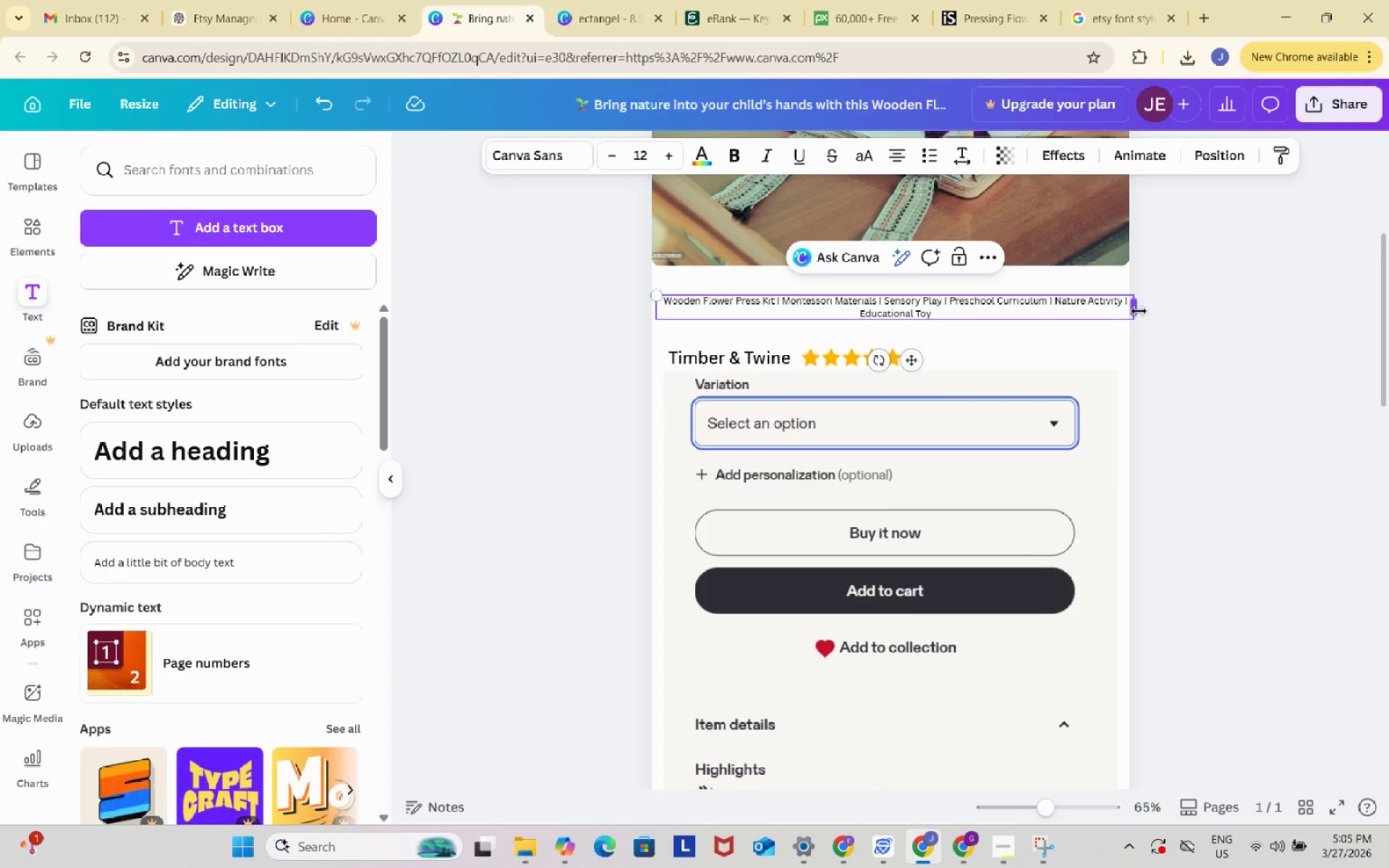 
left_click_drag(start_coordinate=[1138, 311], to_coordinate=[1090, 309])
 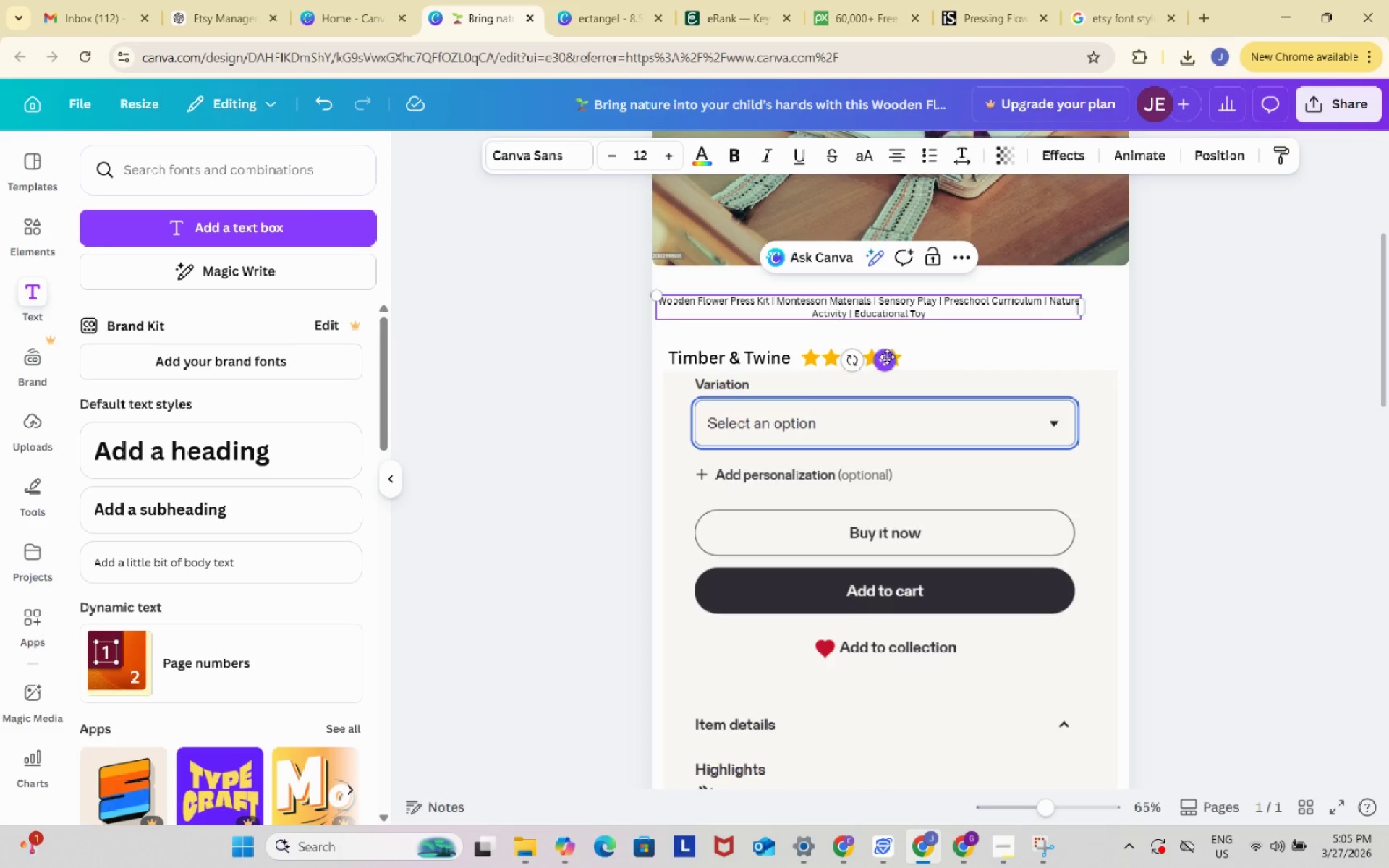 
left_click_drag(start_coordinate=[886, 357], to_coordinate=[893, 345])
 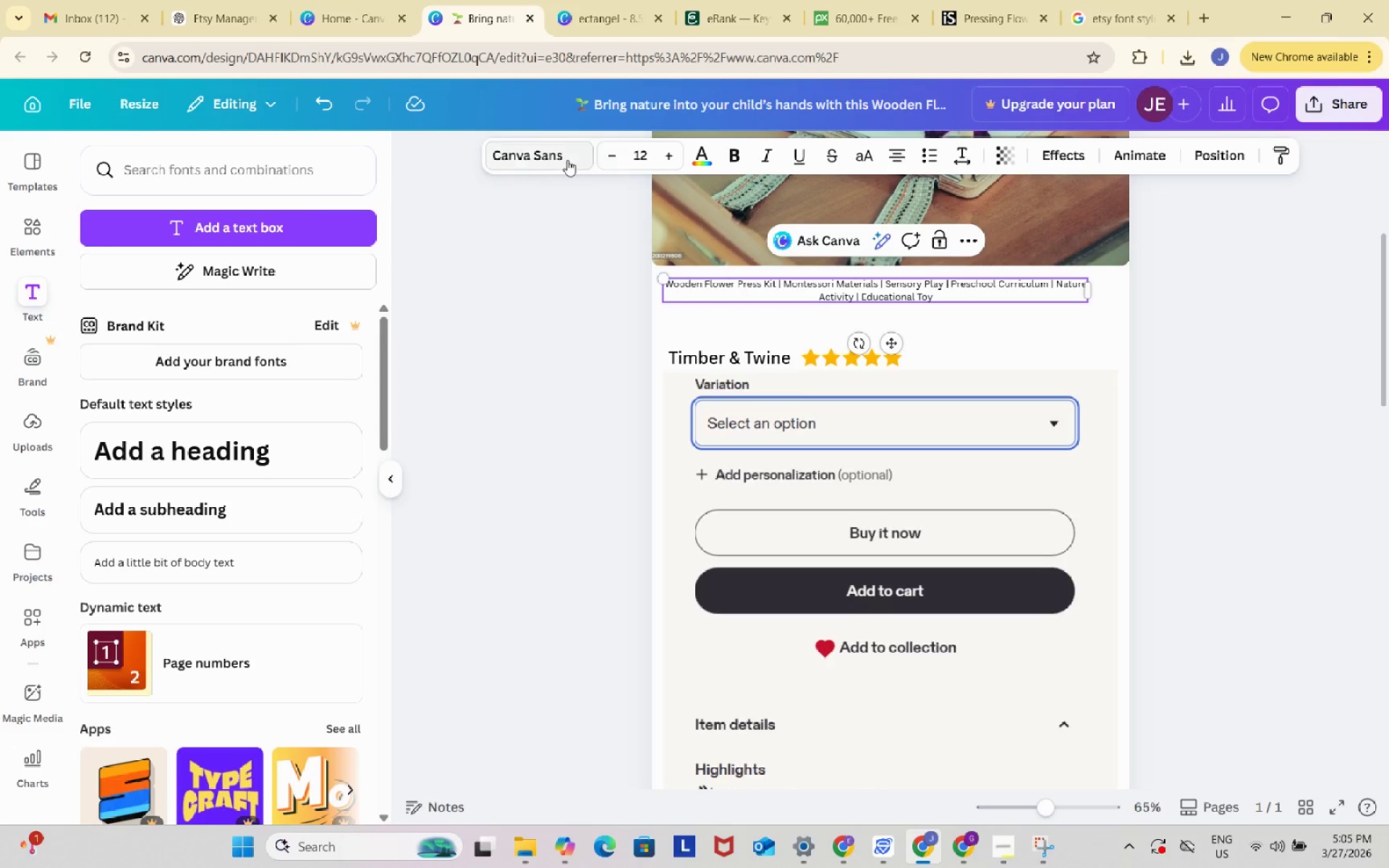 
left_click([567, 160])
 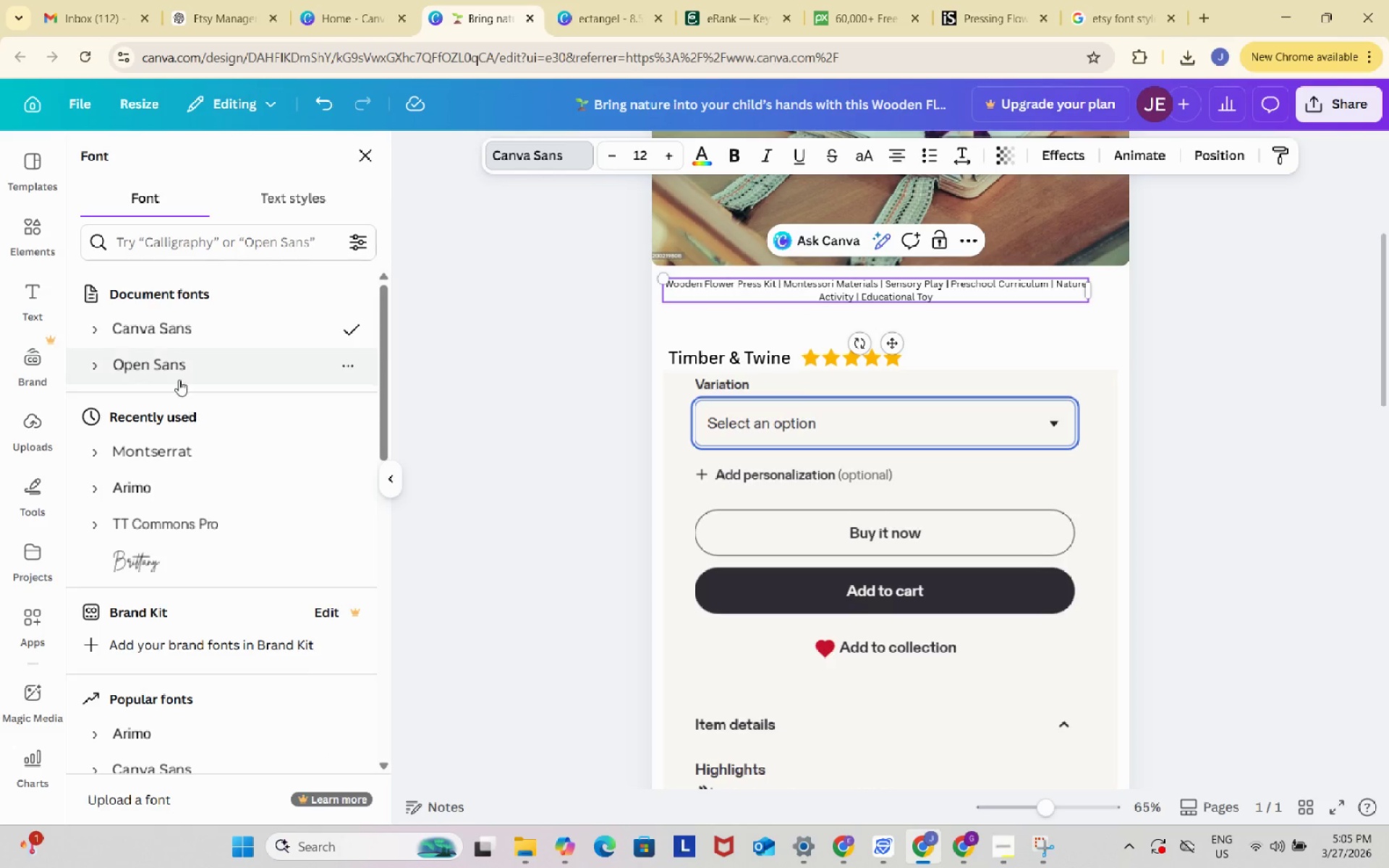 
left_click([179, 380])
 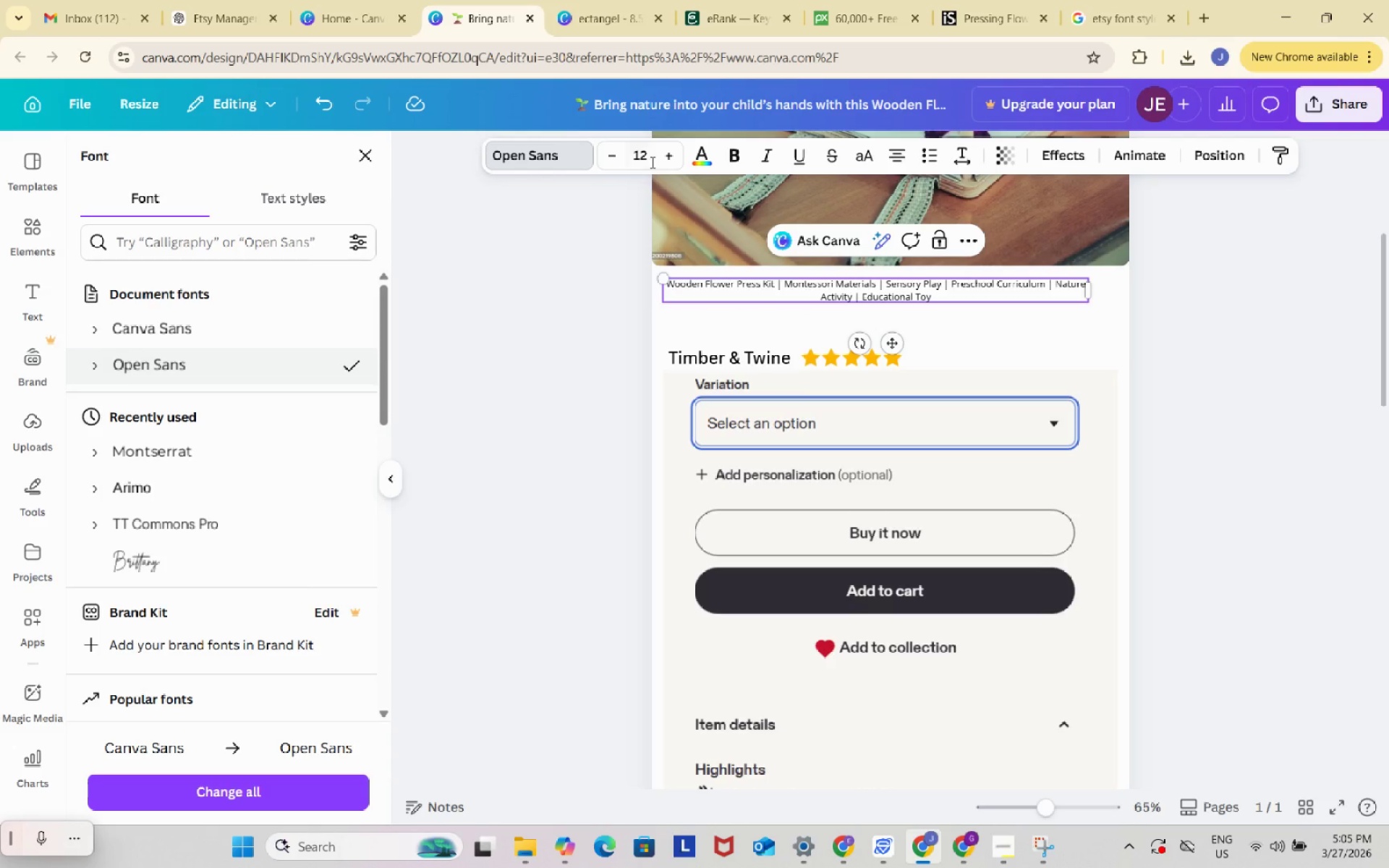 
left_click([651, 160])
 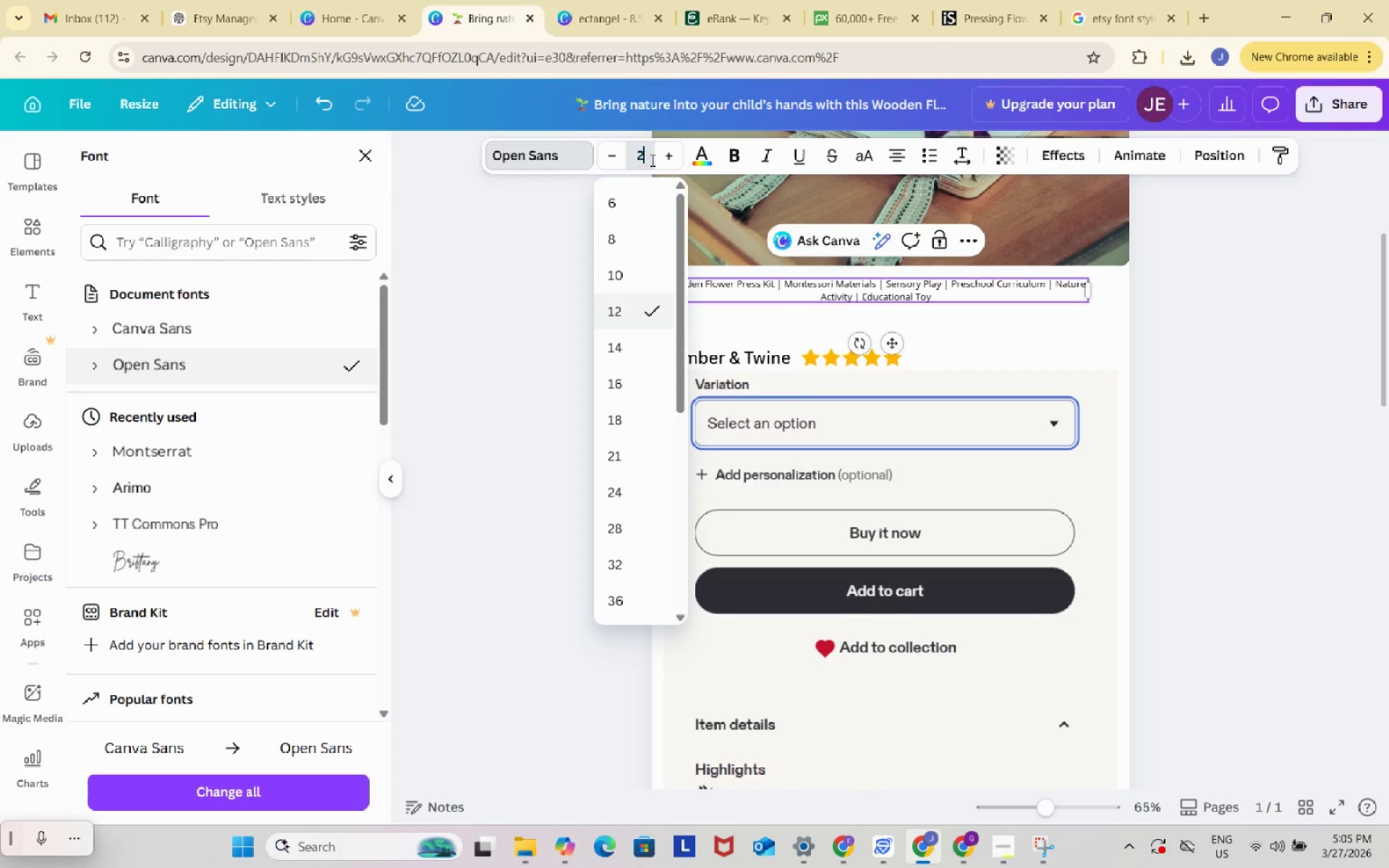 
key(Numpad2)
 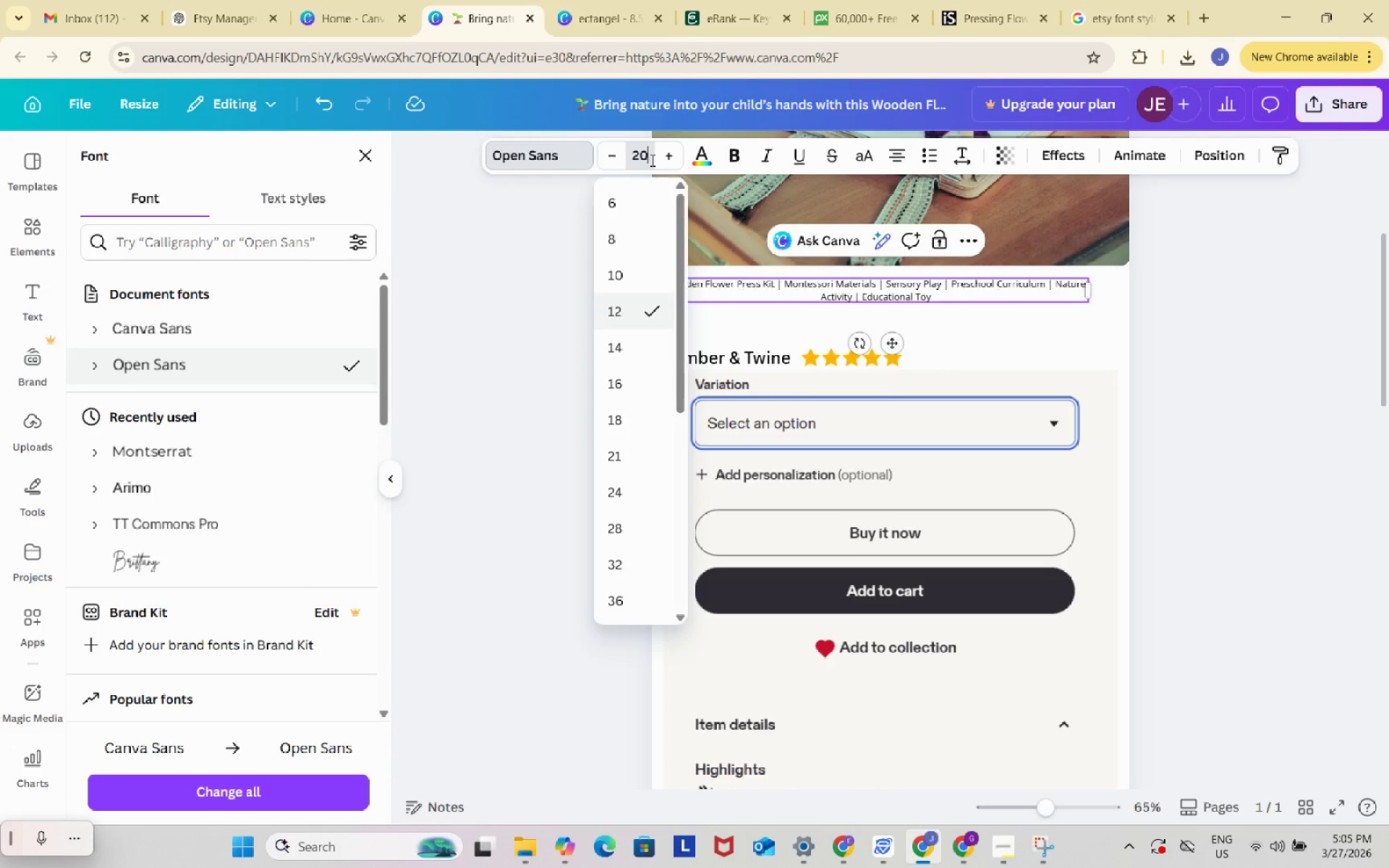 
key(Numpad0)
 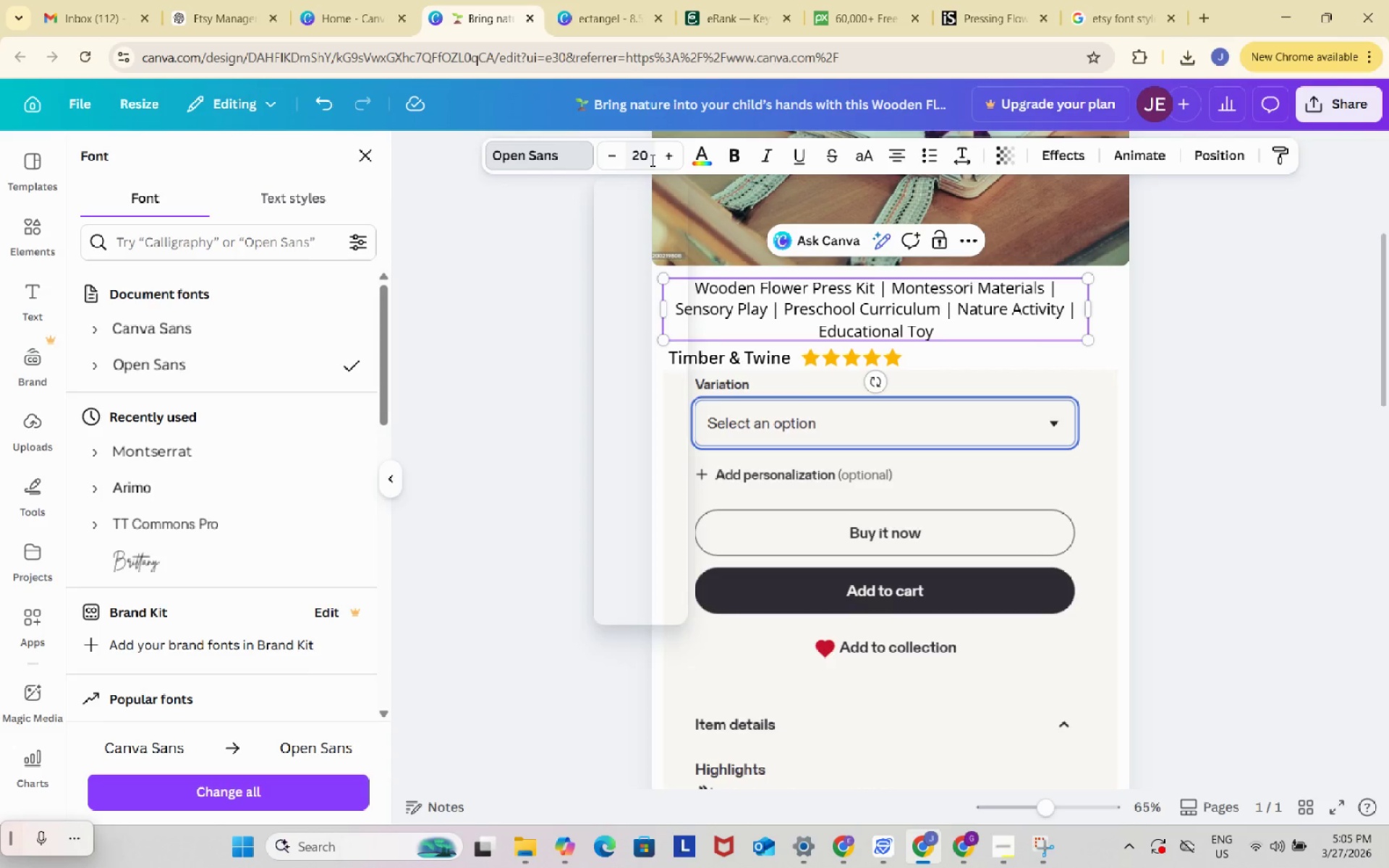 
key(Enter)
 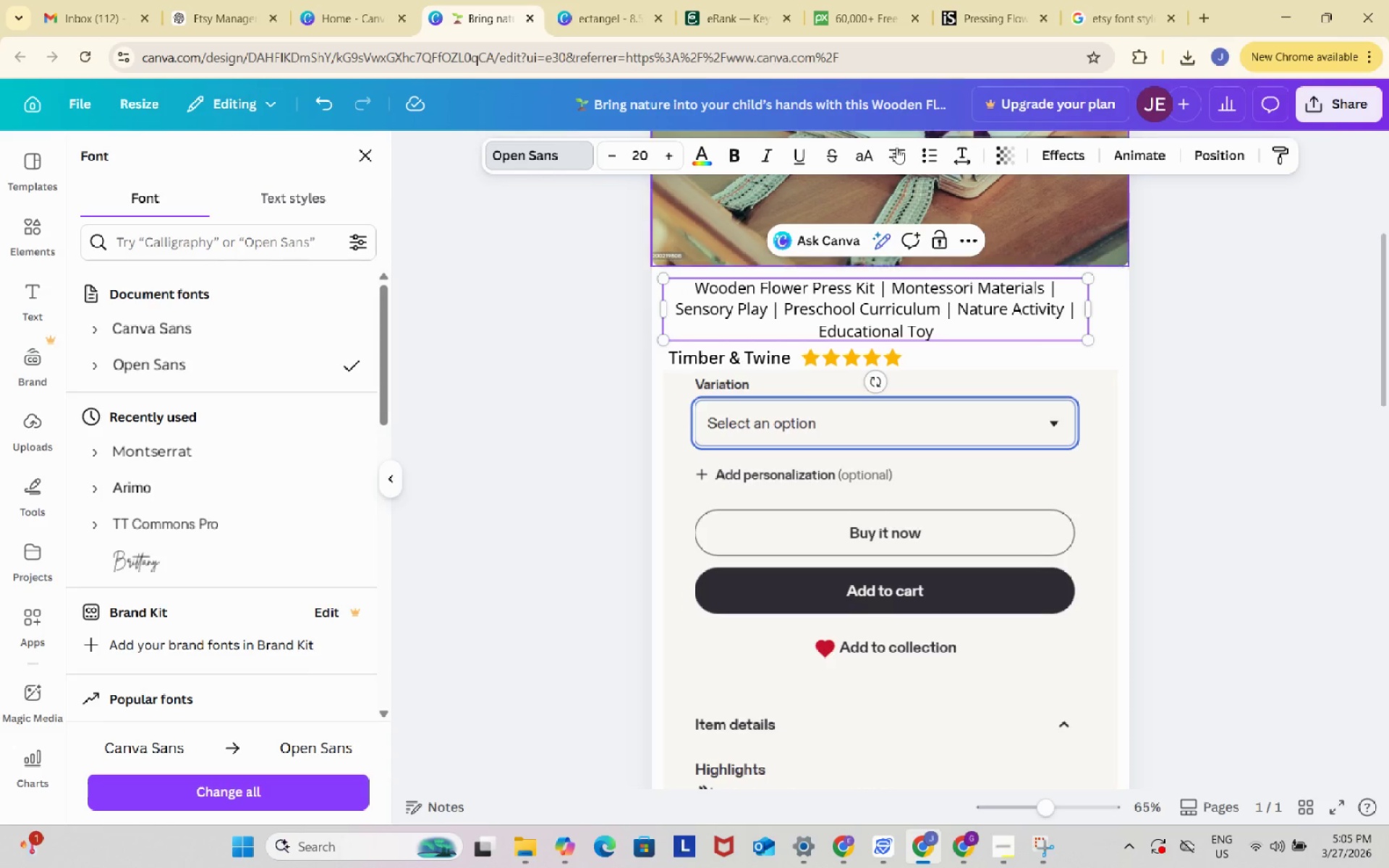 
left_click([891, 161])
 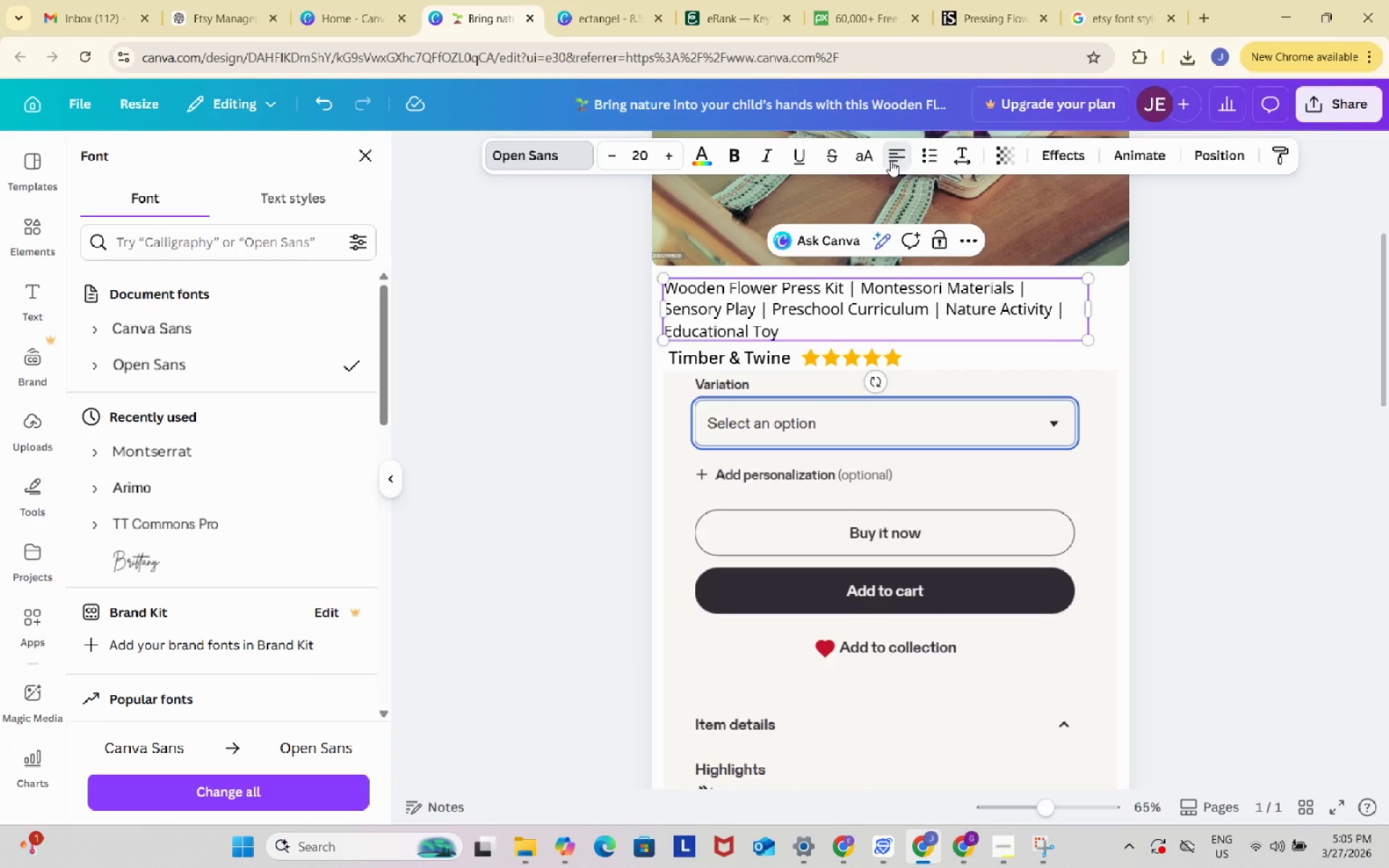 
mouse_move([906, 162])
 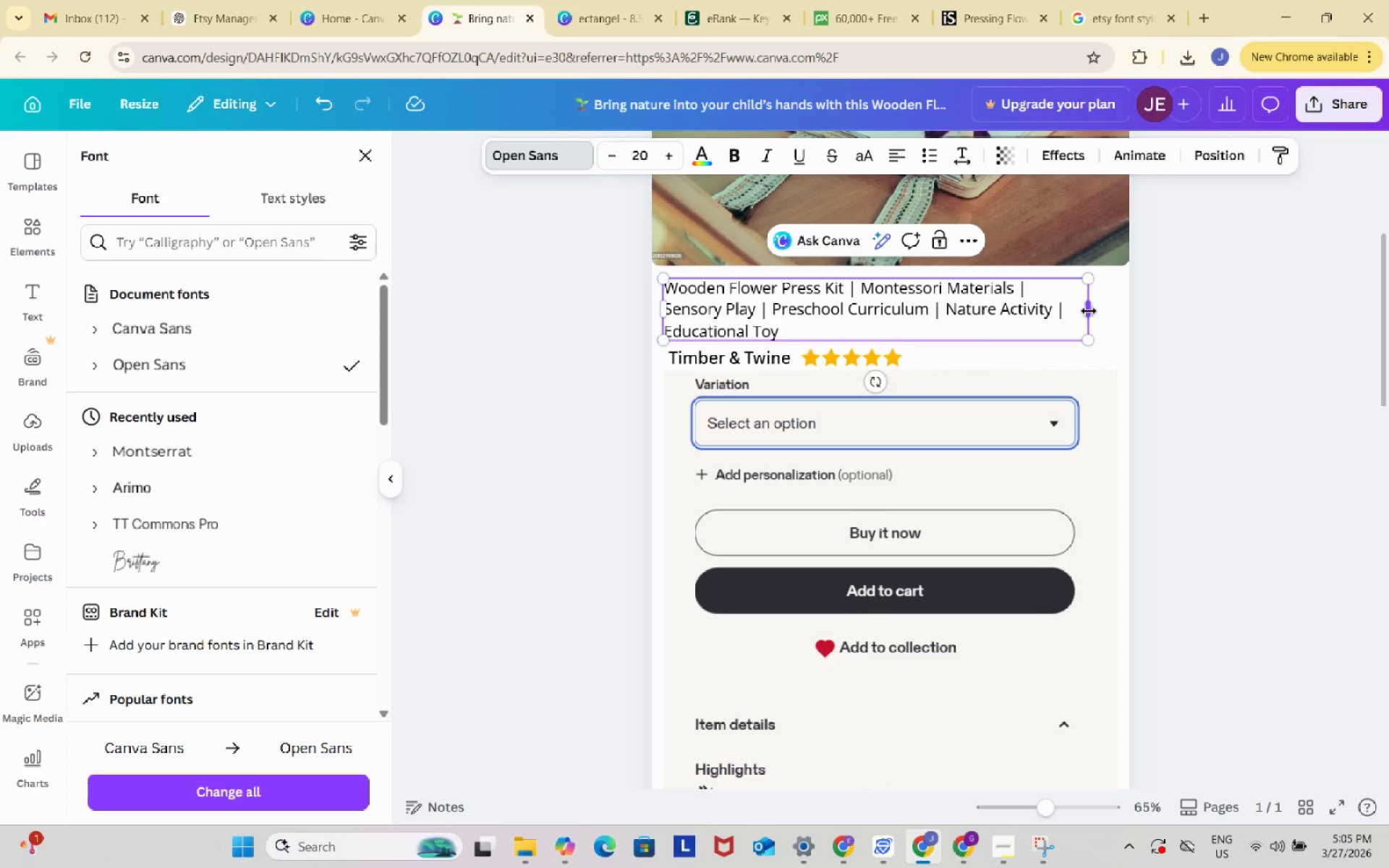 
left_click_drag(start_coordinate=[1089, 311], to_coordinate=[1140, 311])
 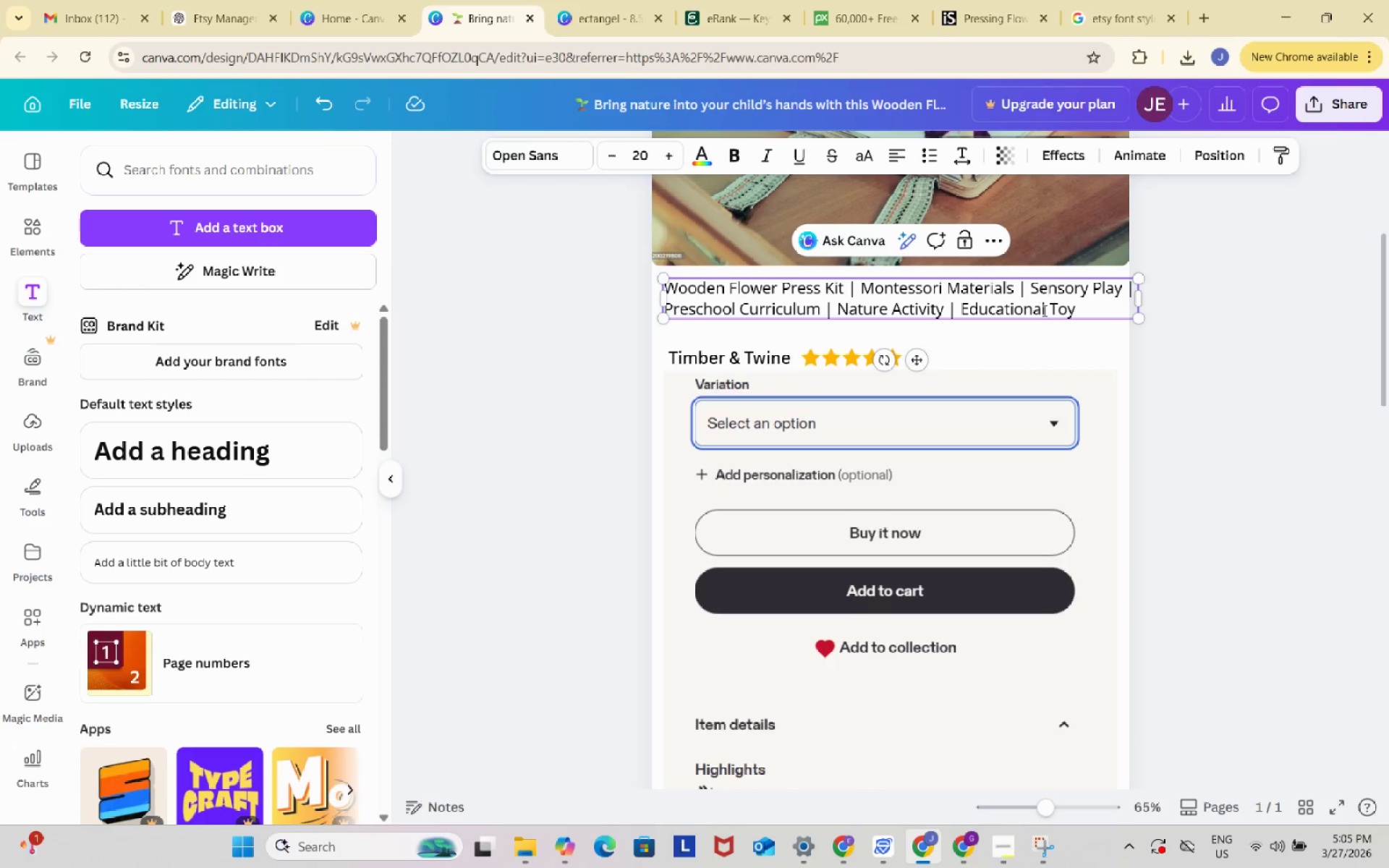 
left_click([1178, 378])
 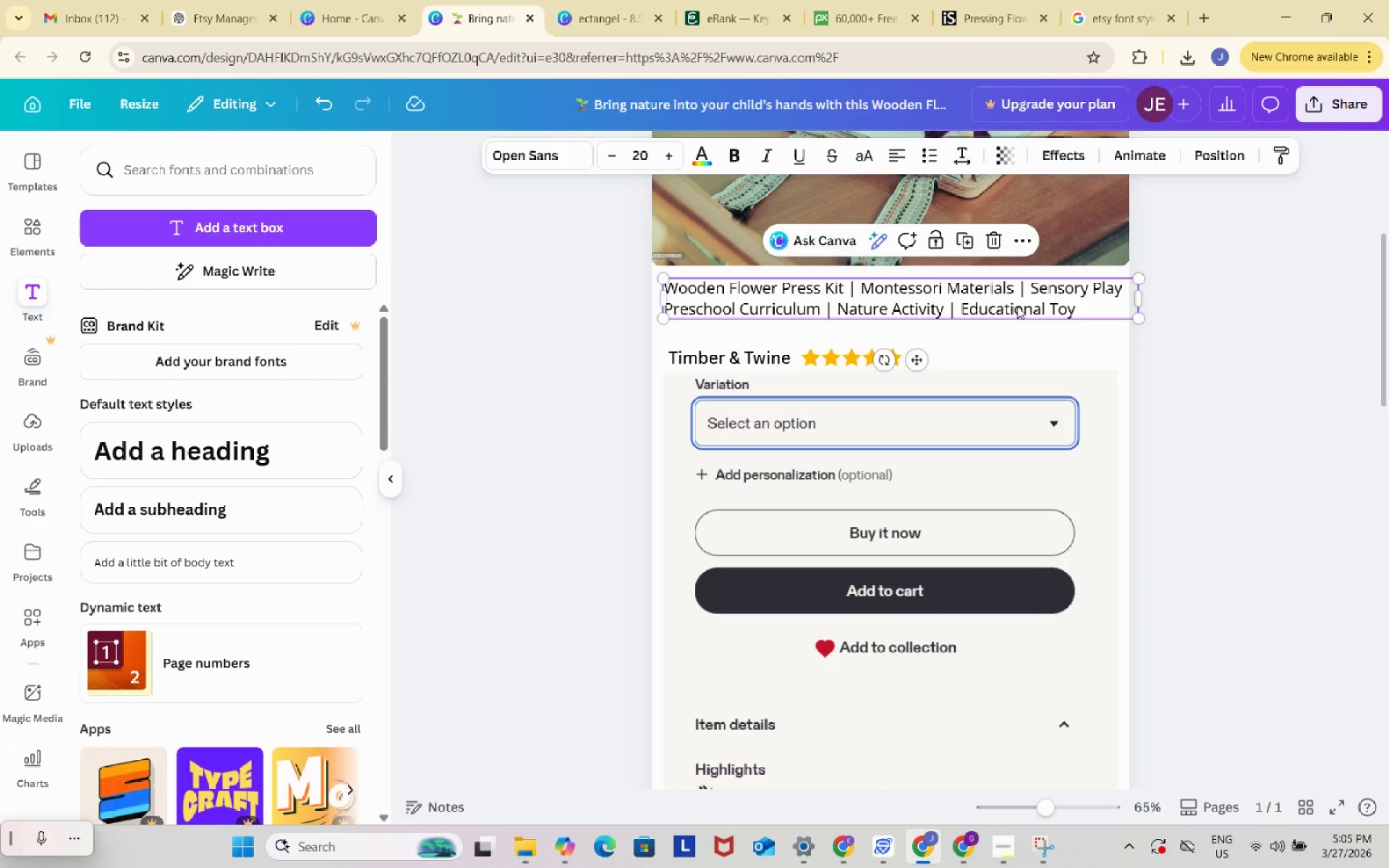 
left_click_drag(start_coordinate=[1017, 306], to_coordinate=[1008, 306])
 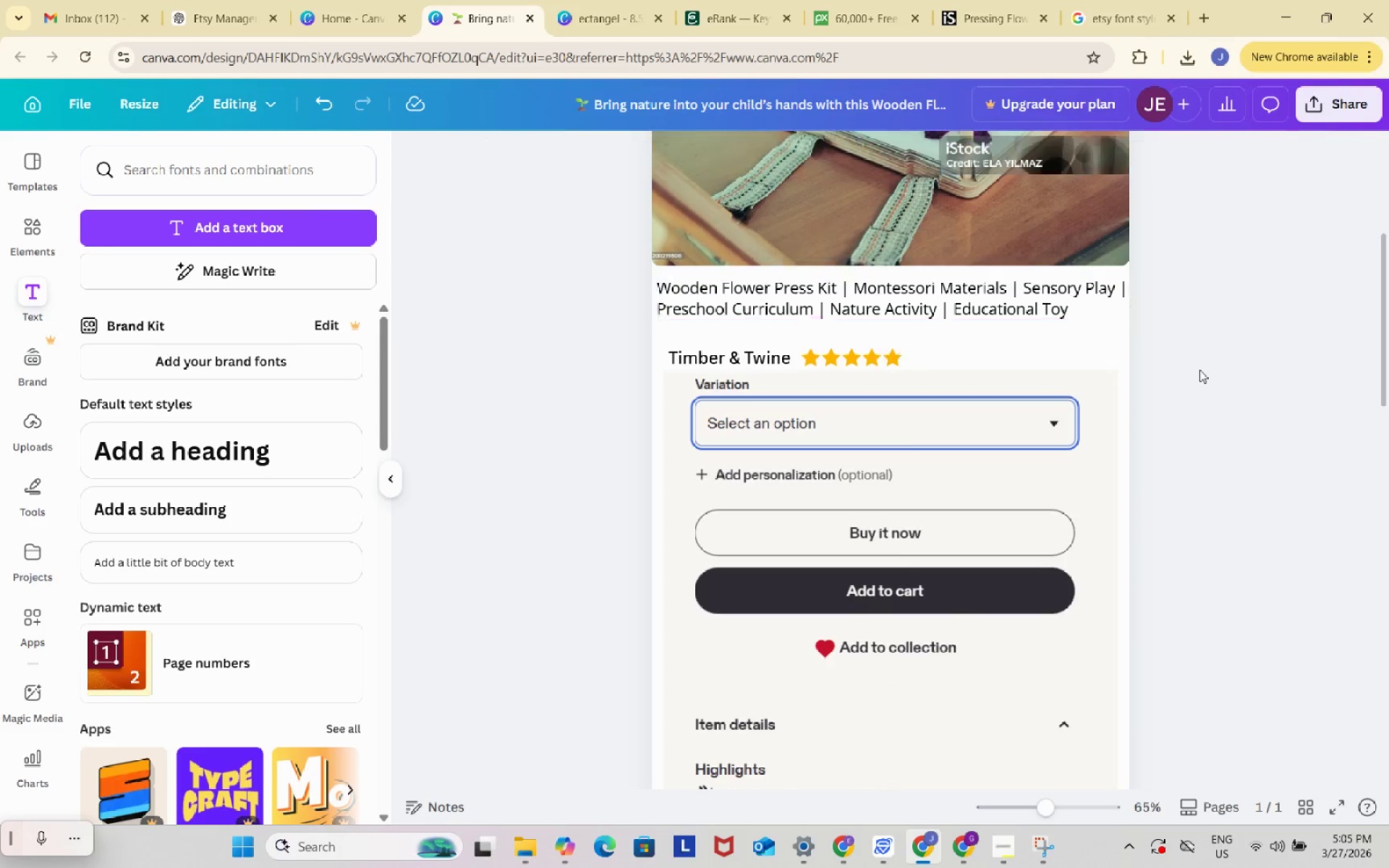 
double_click([1199, 370])
 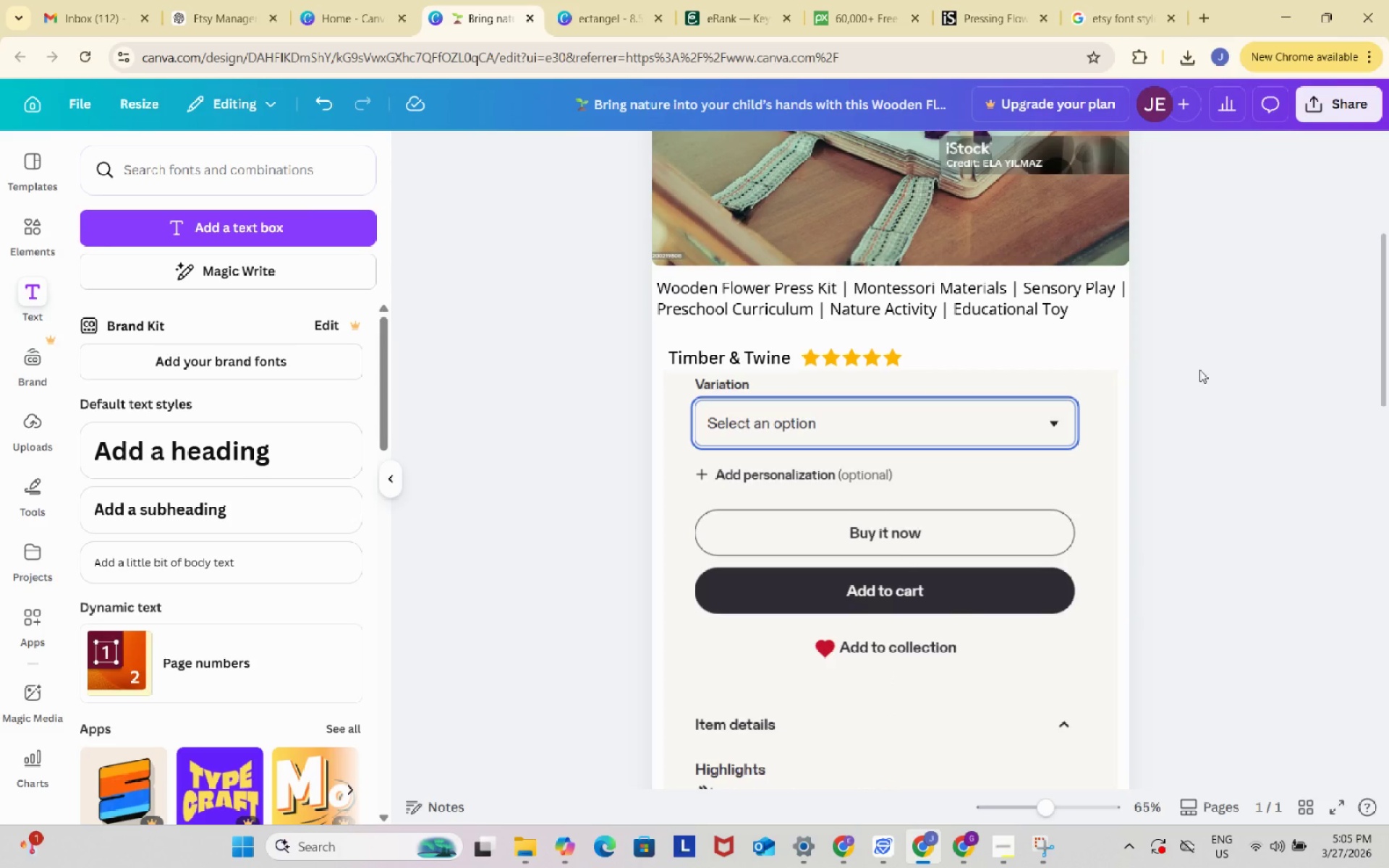 
double_click([833, 290])
 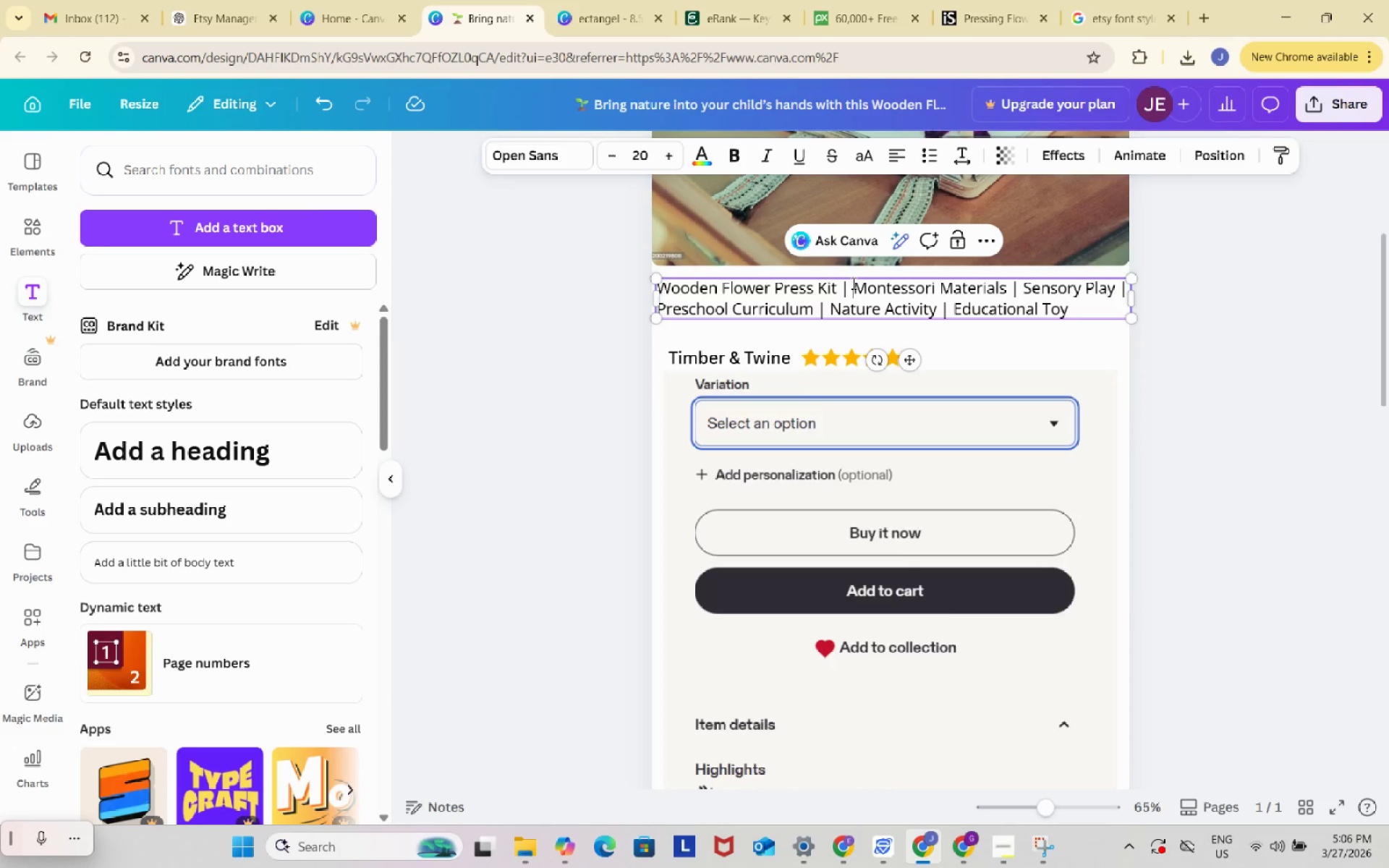 
key(Backspace)
 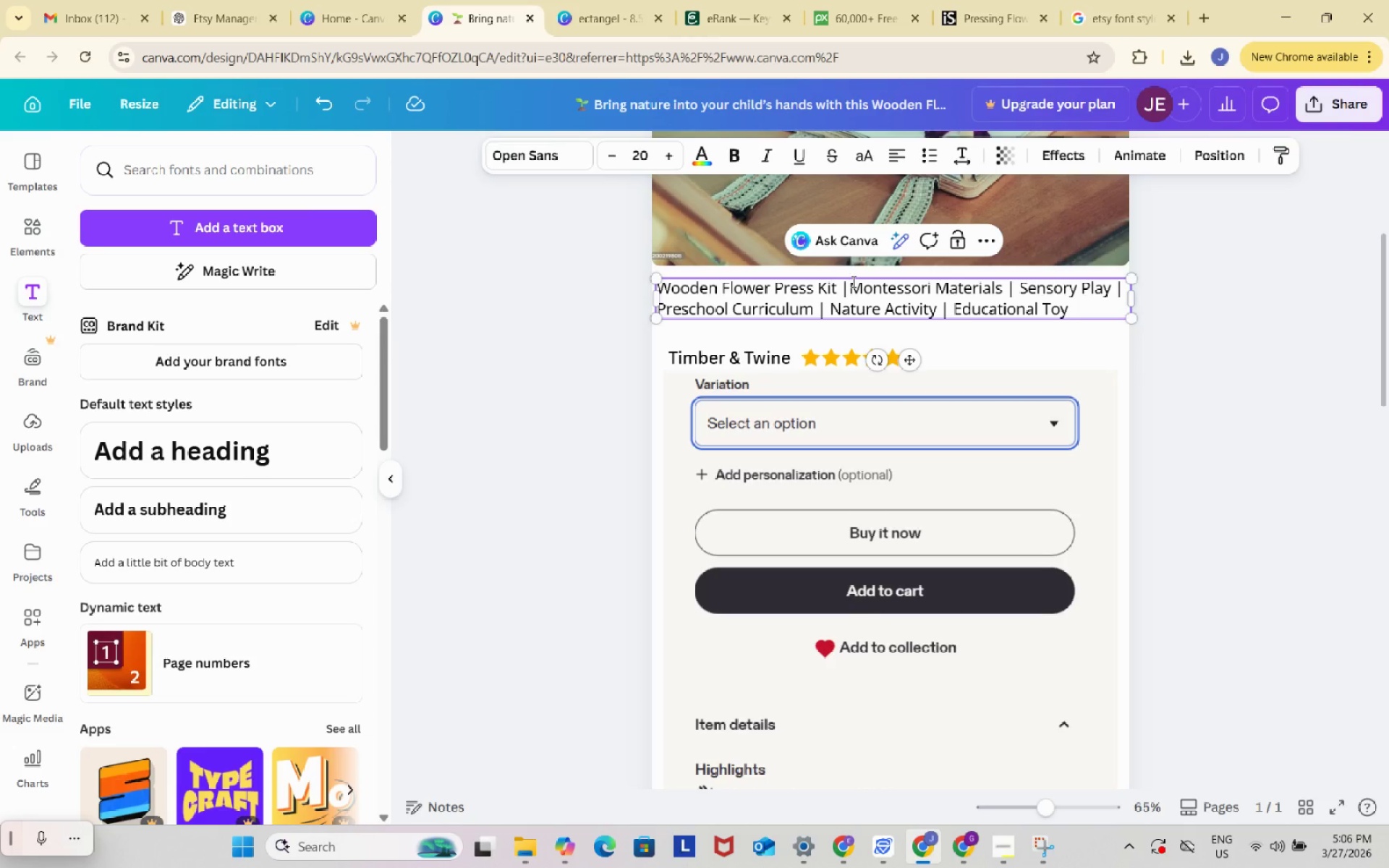 
key(ArrowLeft)
 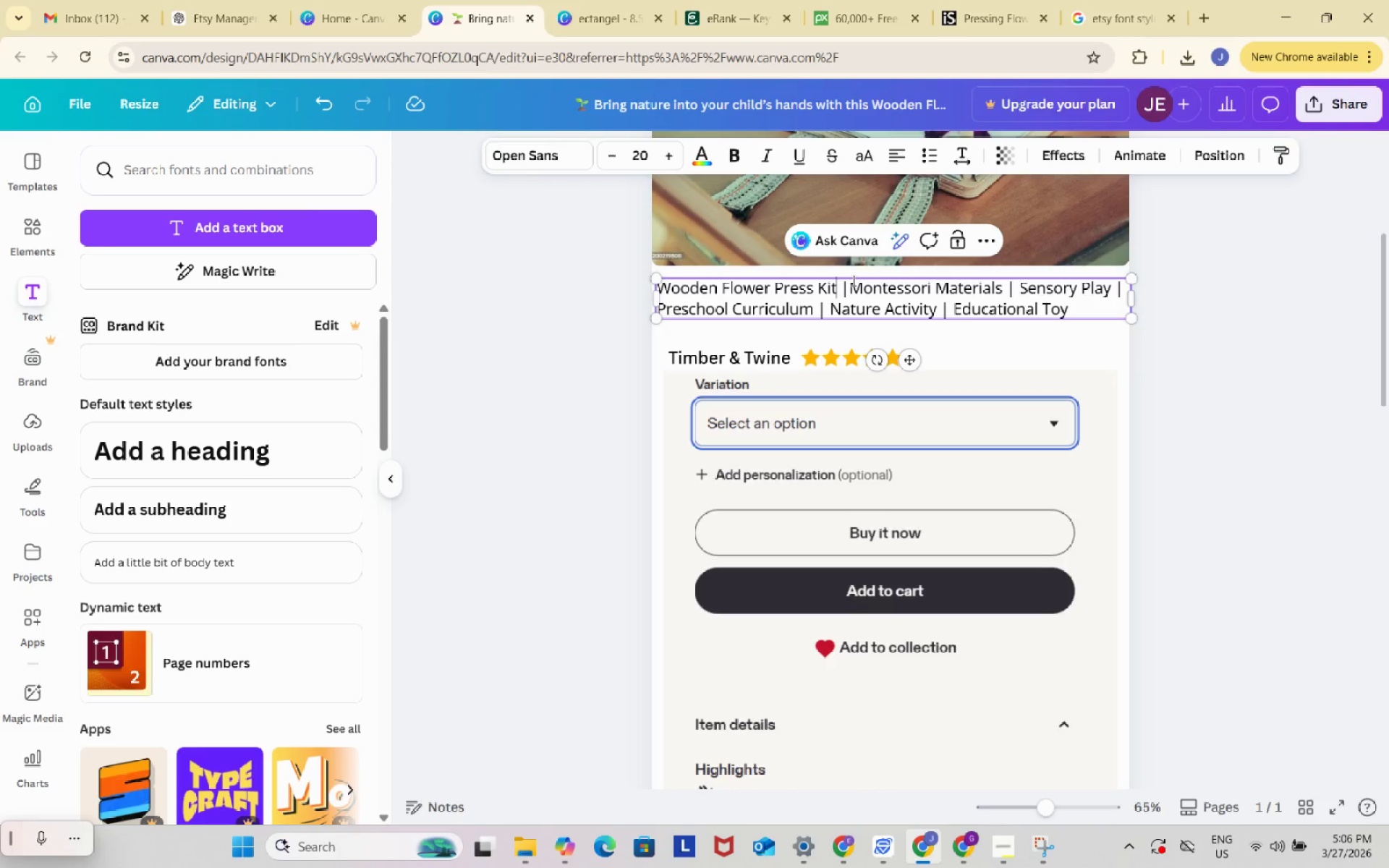 
key(ArrowLeft)
 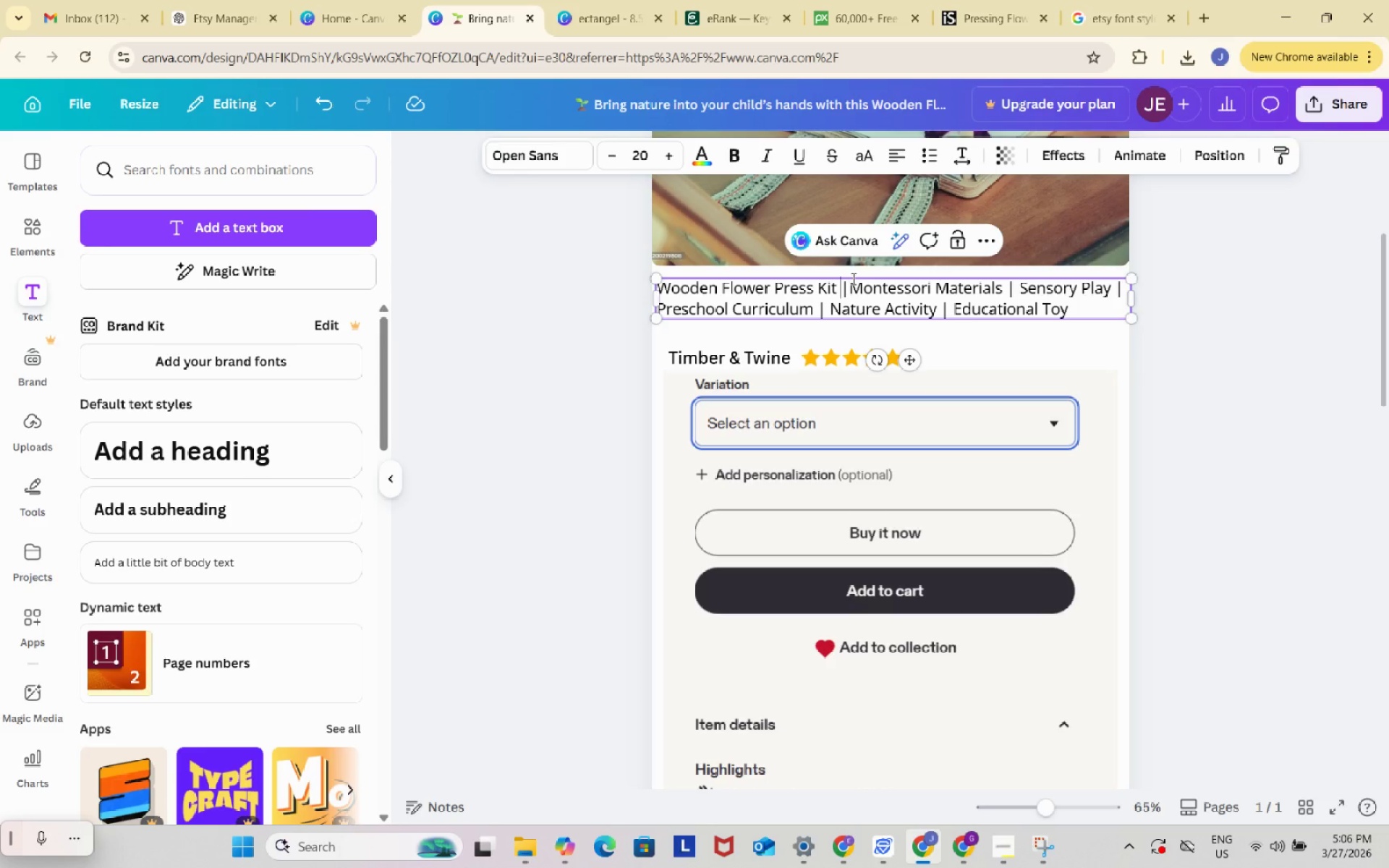 
key(ArrowRight)
 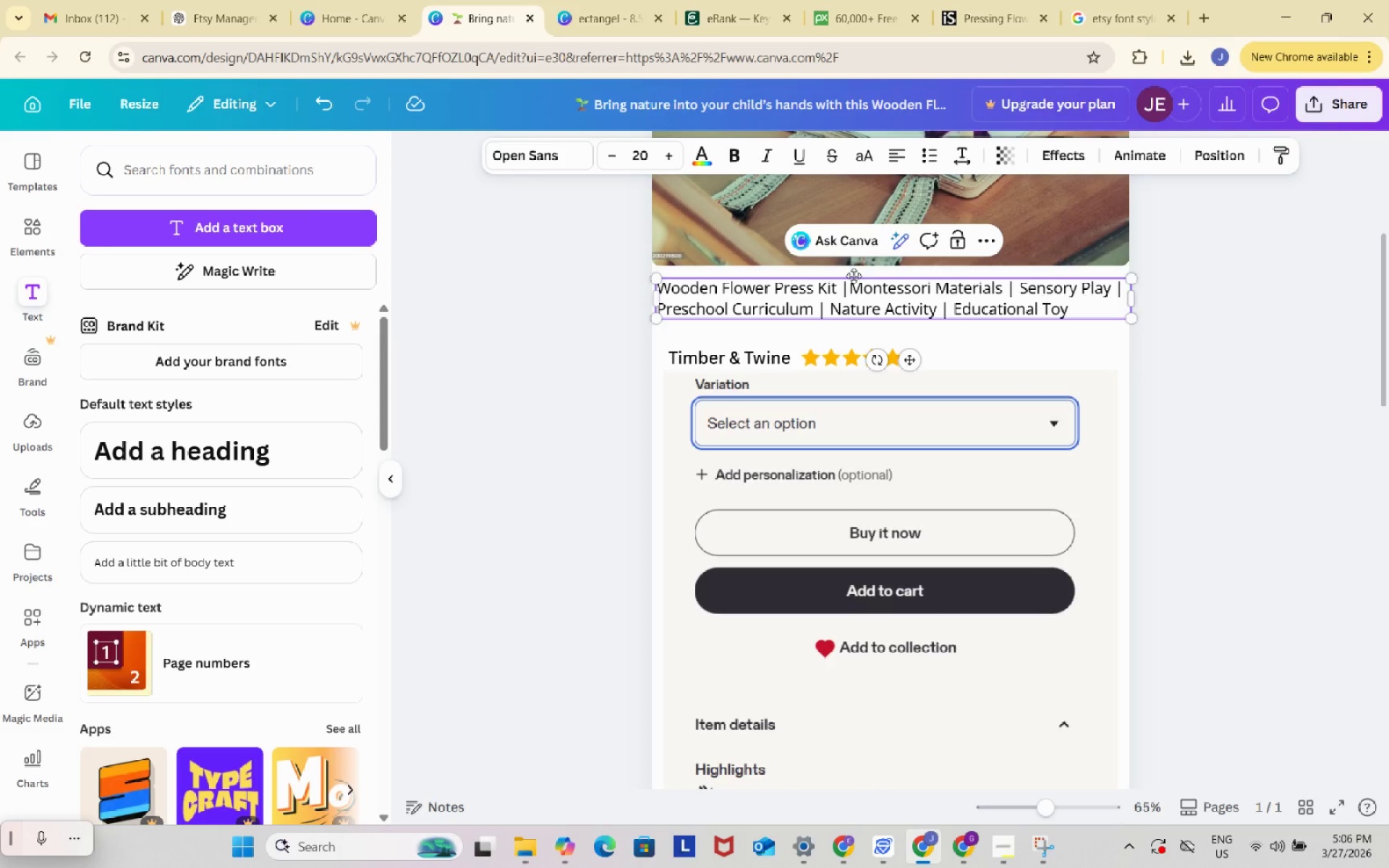 
key(Backspace)
 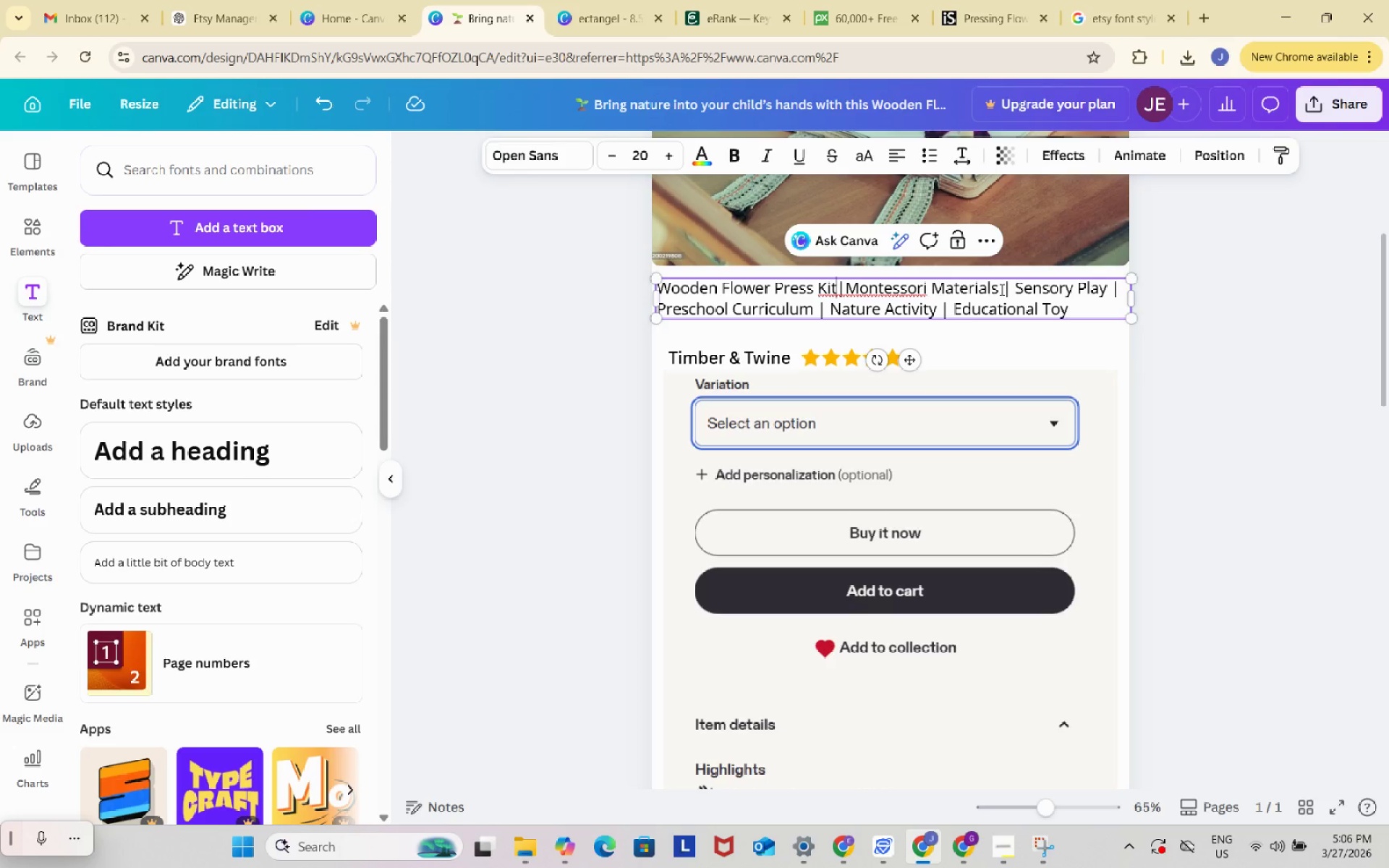 
left_click([1006, 289])
 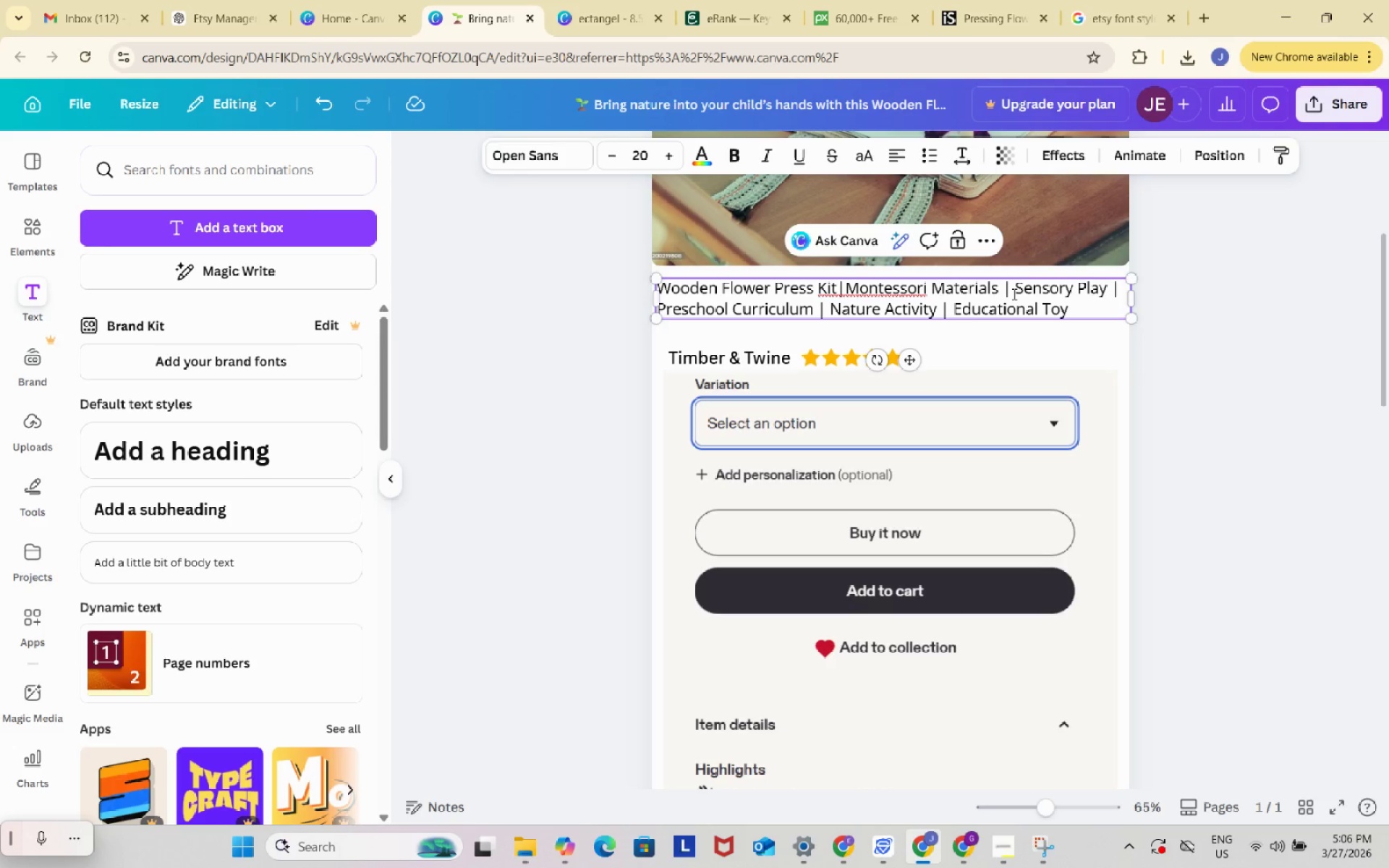 
key(Backspace)
 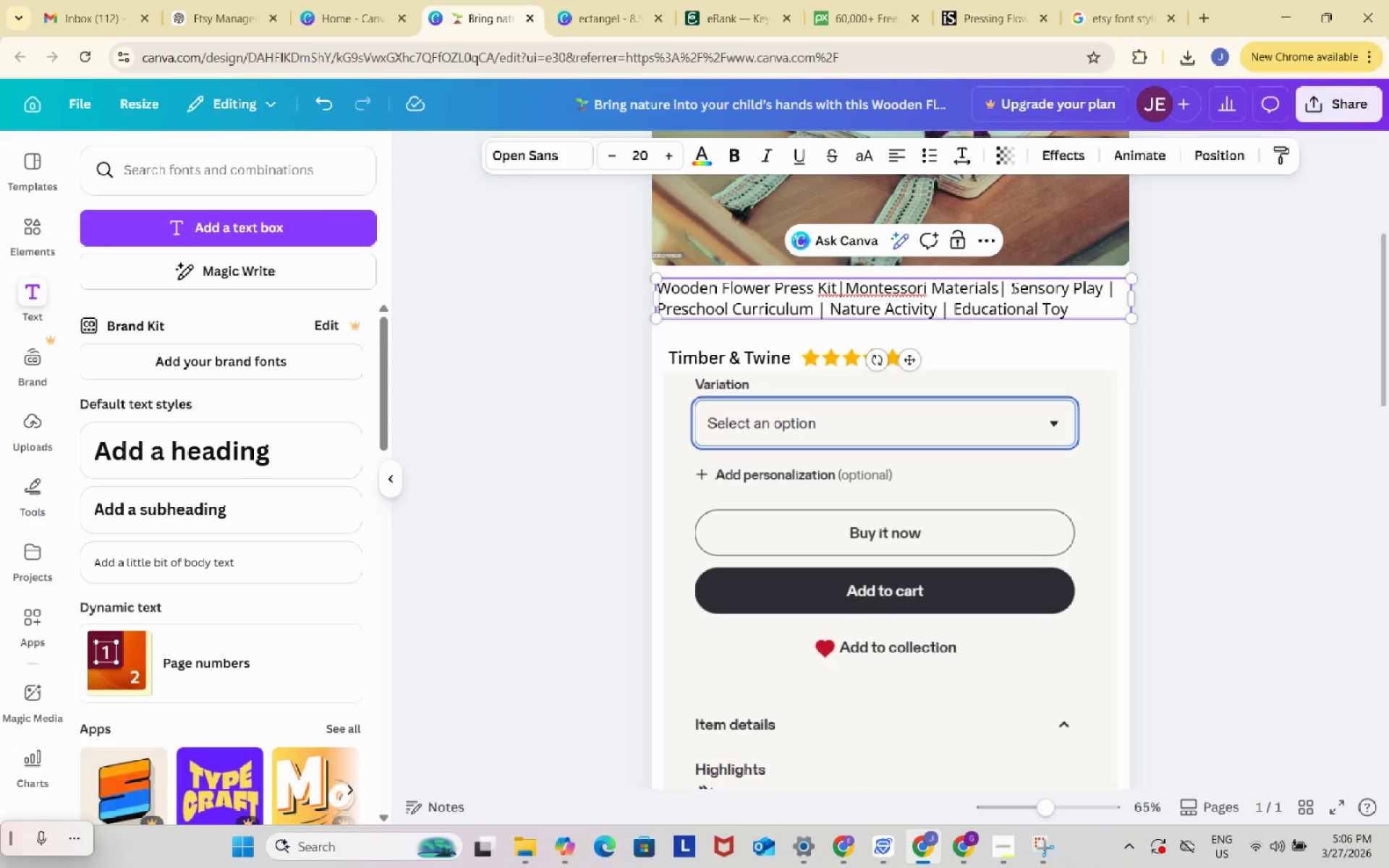 
left_click([1012, 287])
 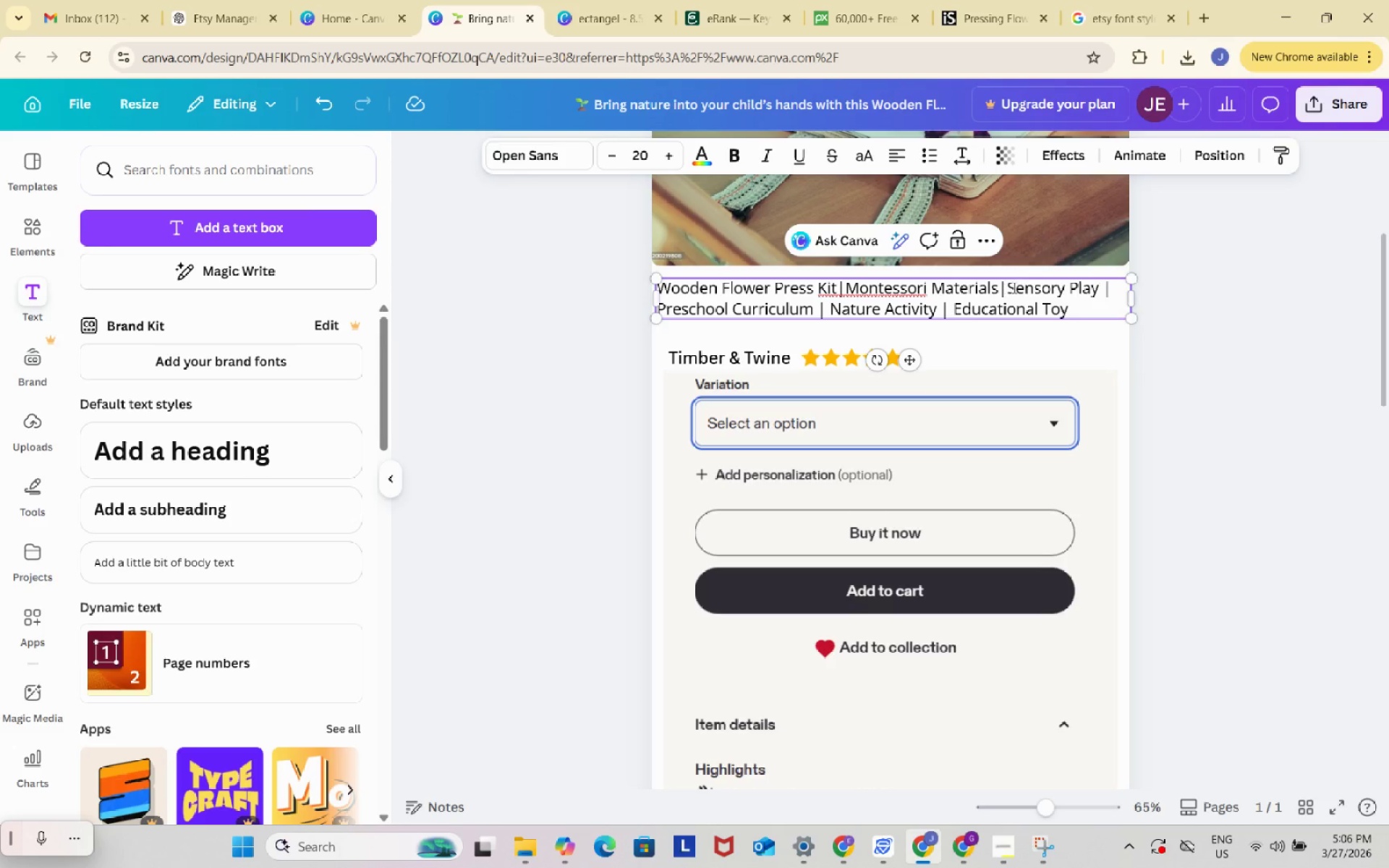 
key(Backspace)
 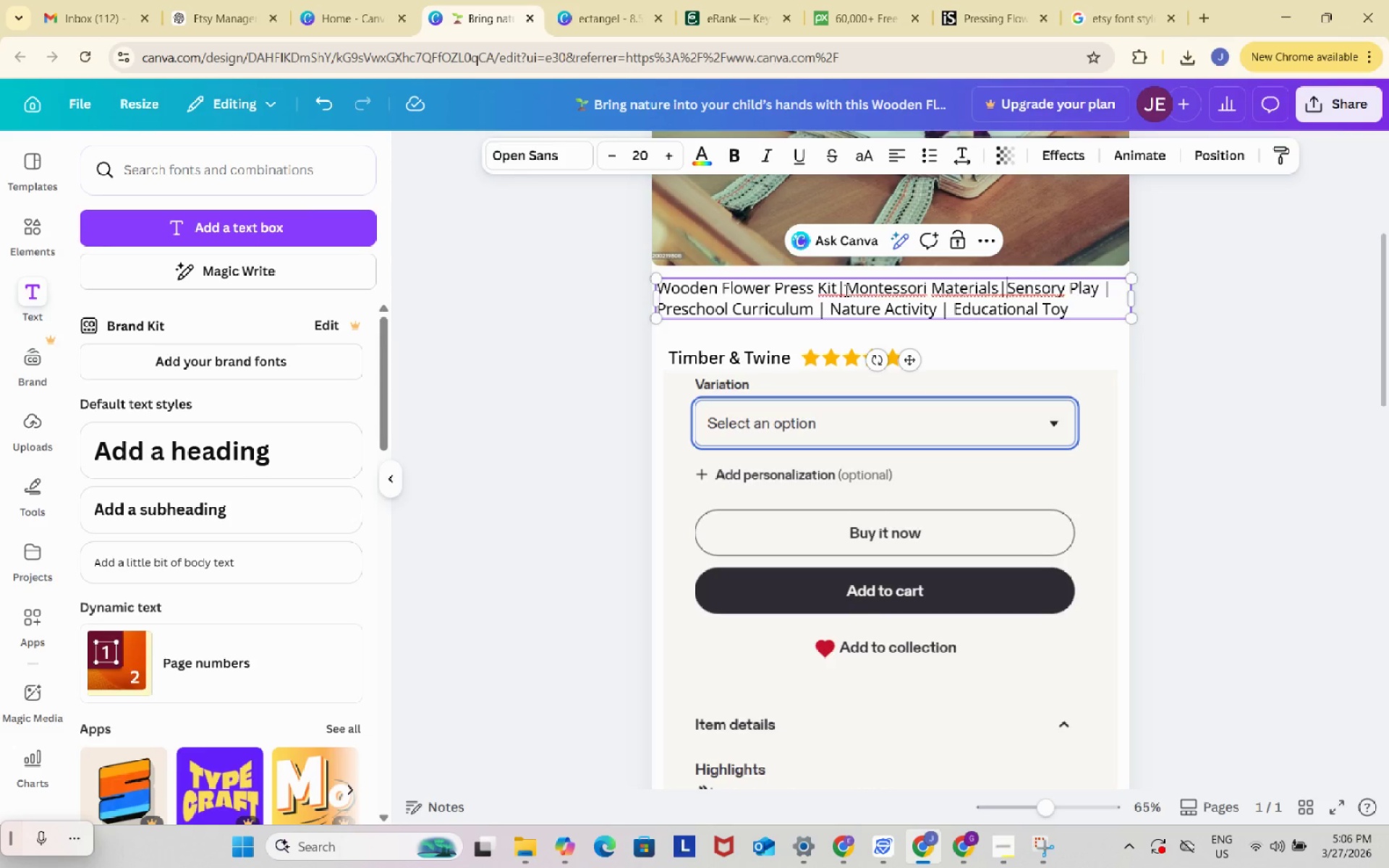 
left_click([844, 289])
 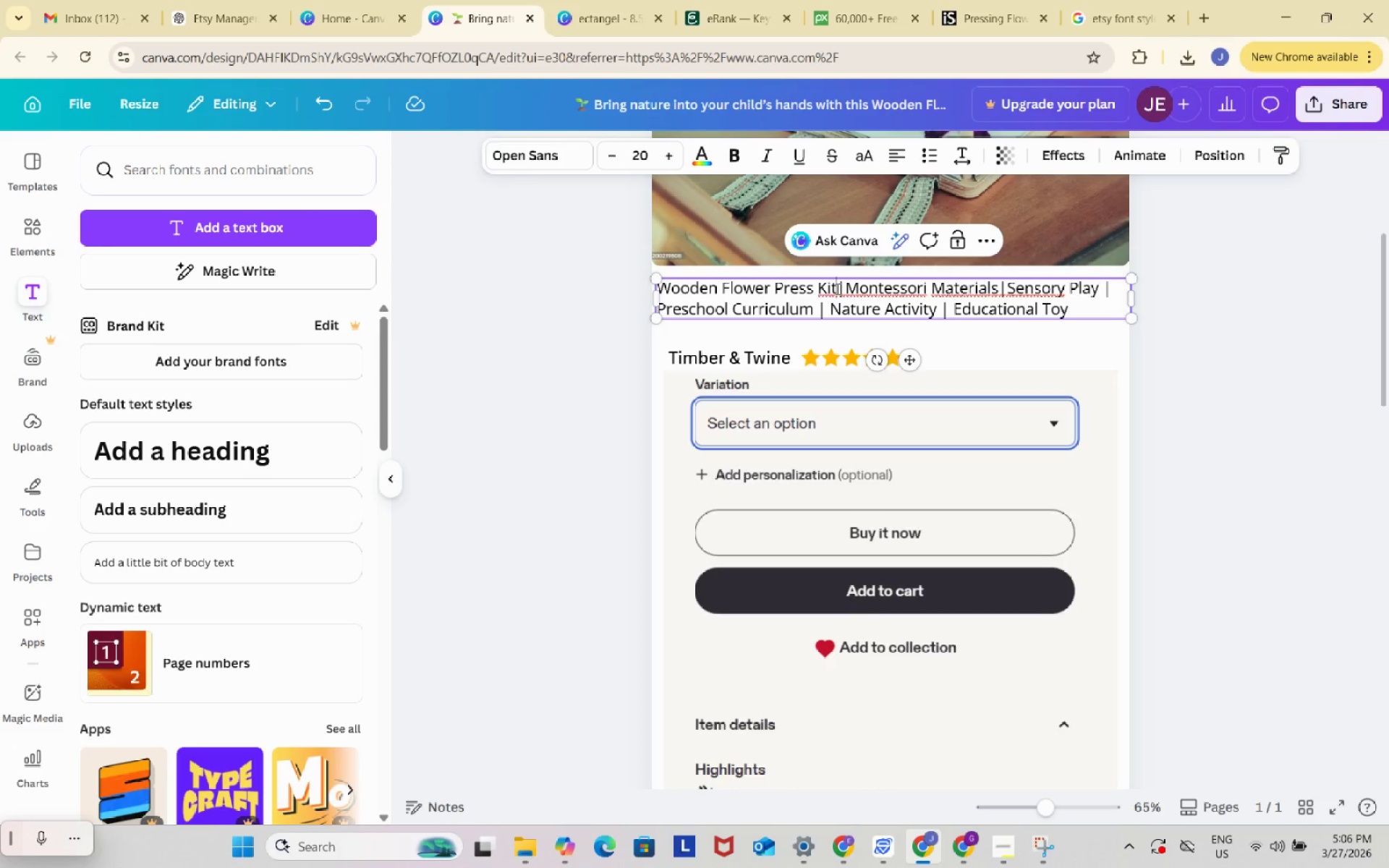 
left_click([836, 289])
 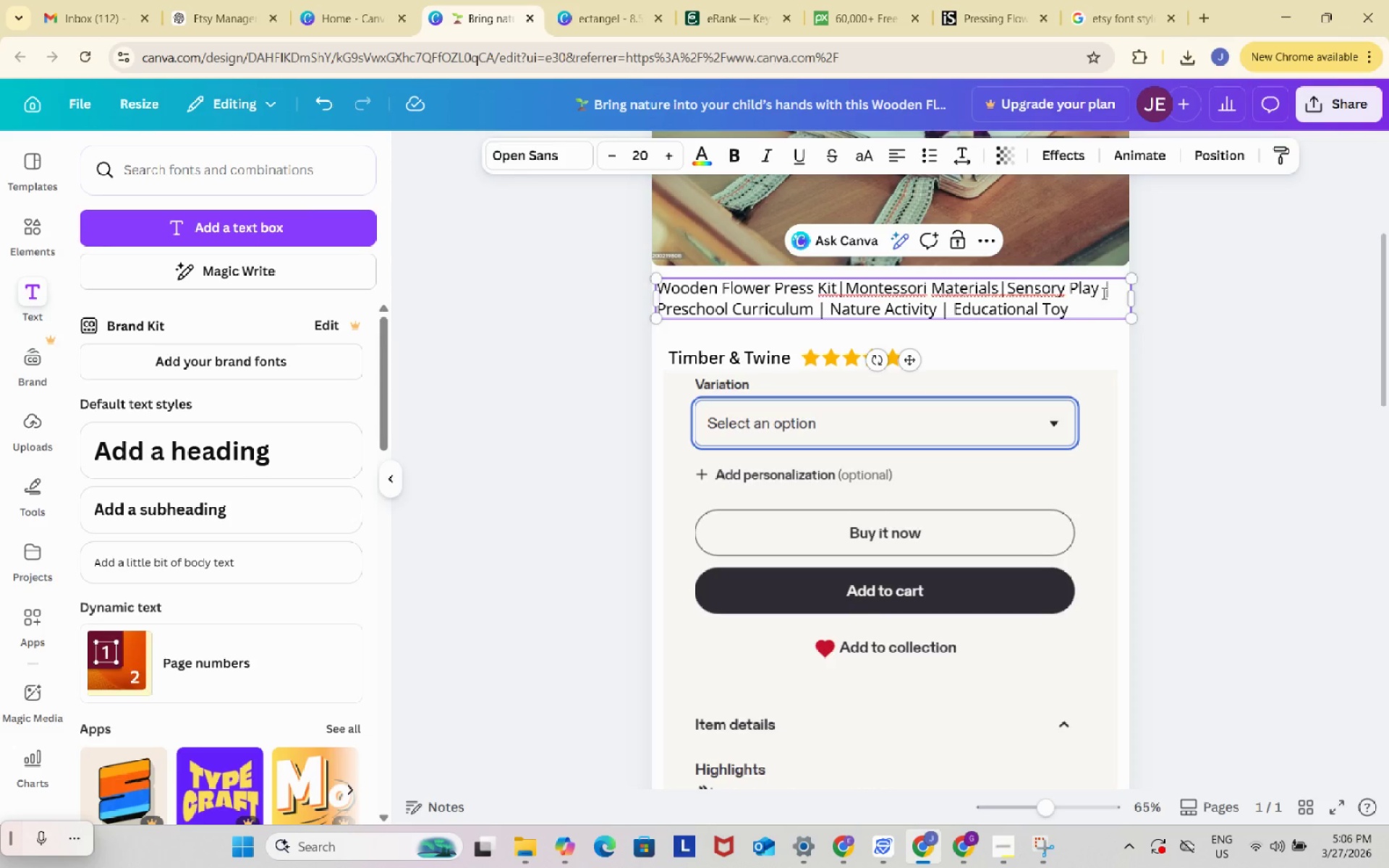 
left_click([1104, 293])
 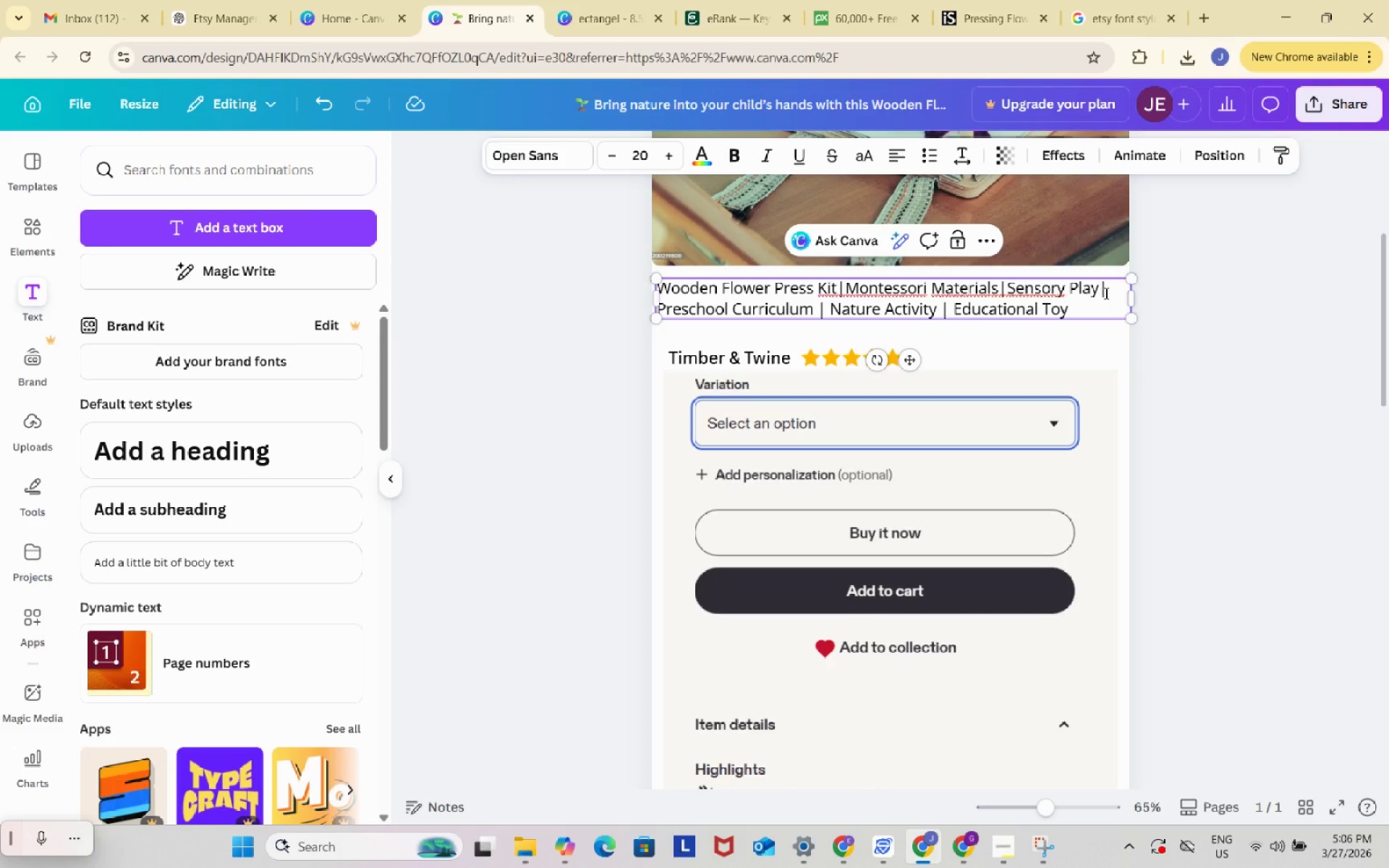 
key(Backspace)
 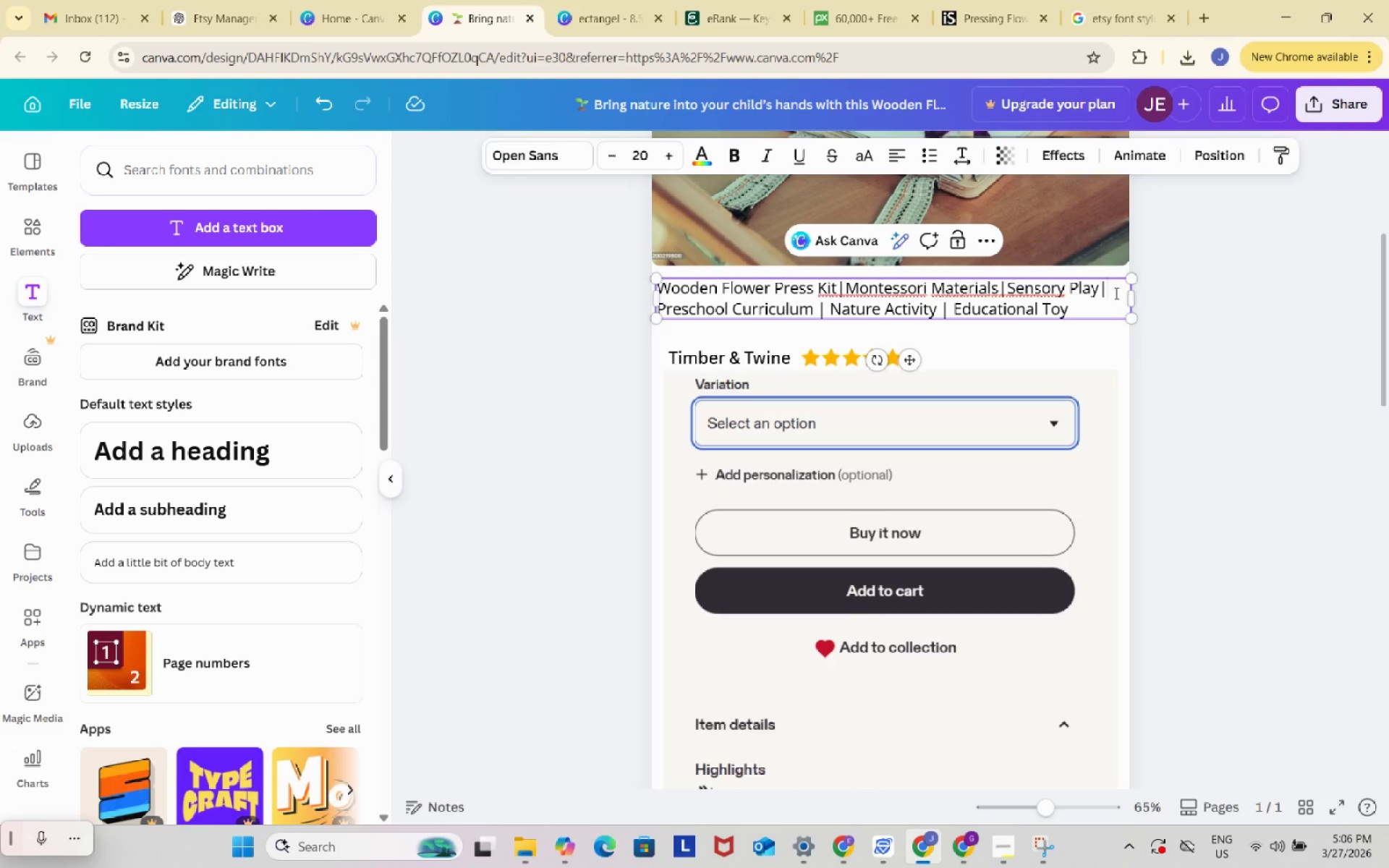 
left_click([1115, 293])
 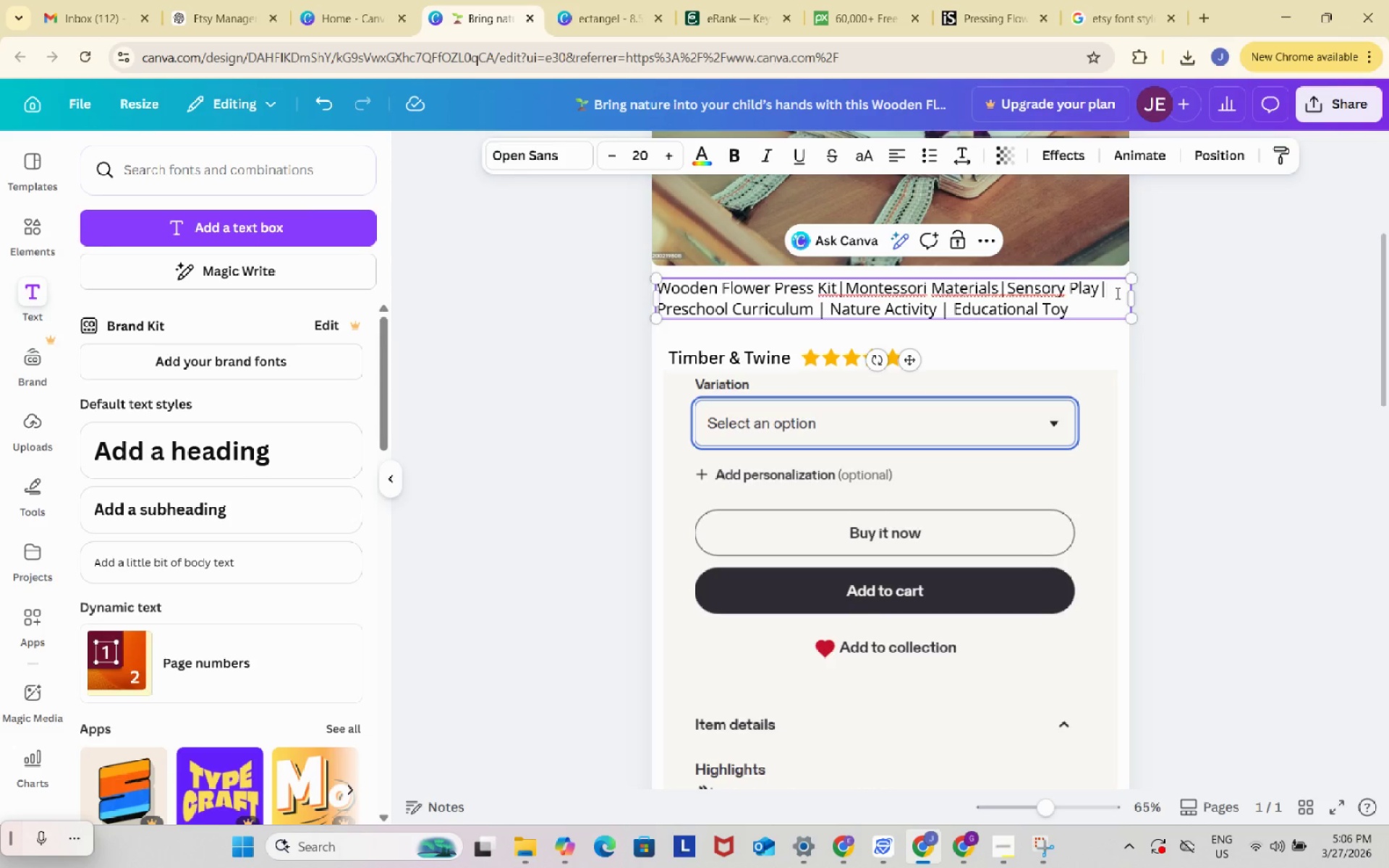 
key(Backspace)
 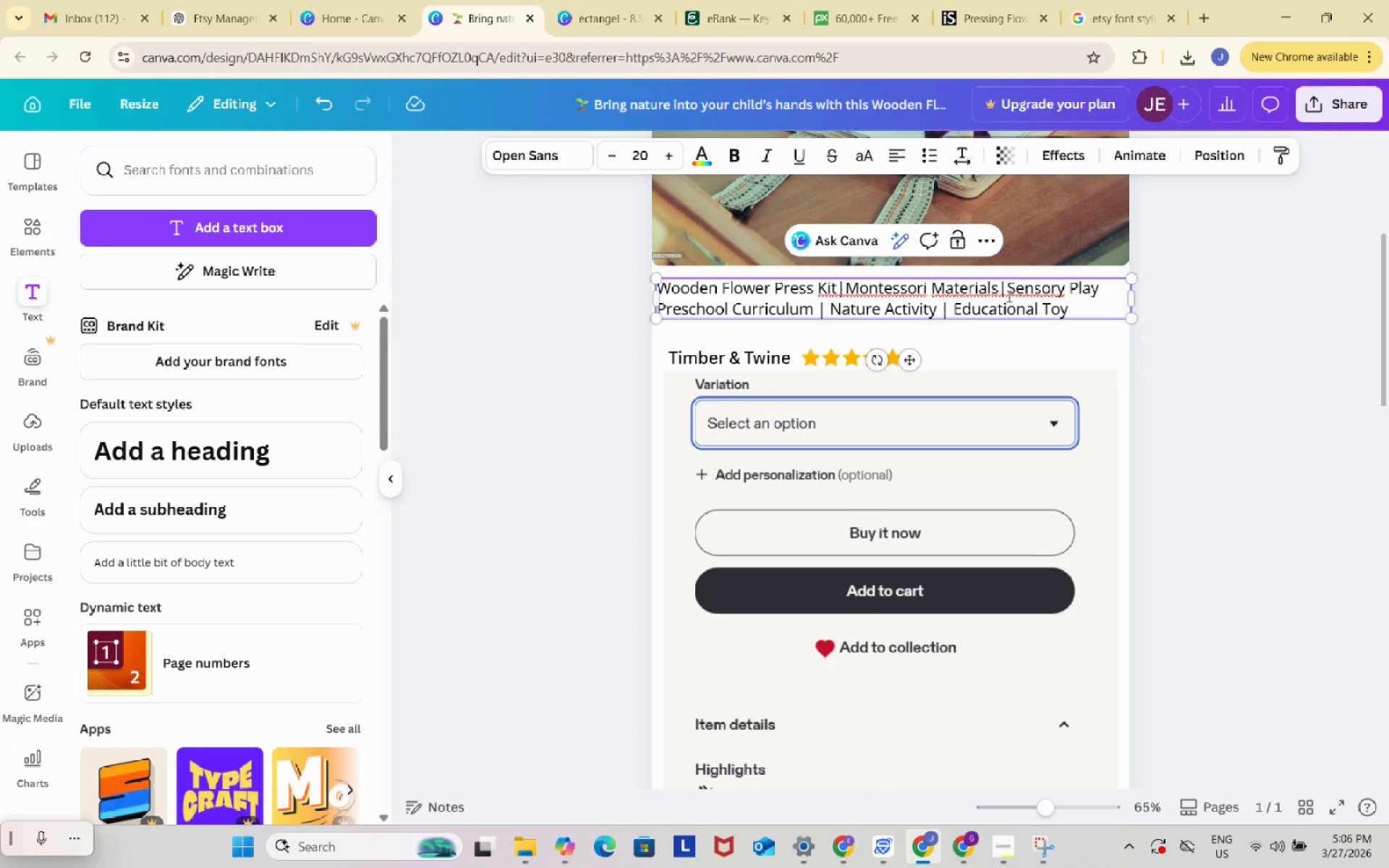 
mouse_move([1033, 308])
 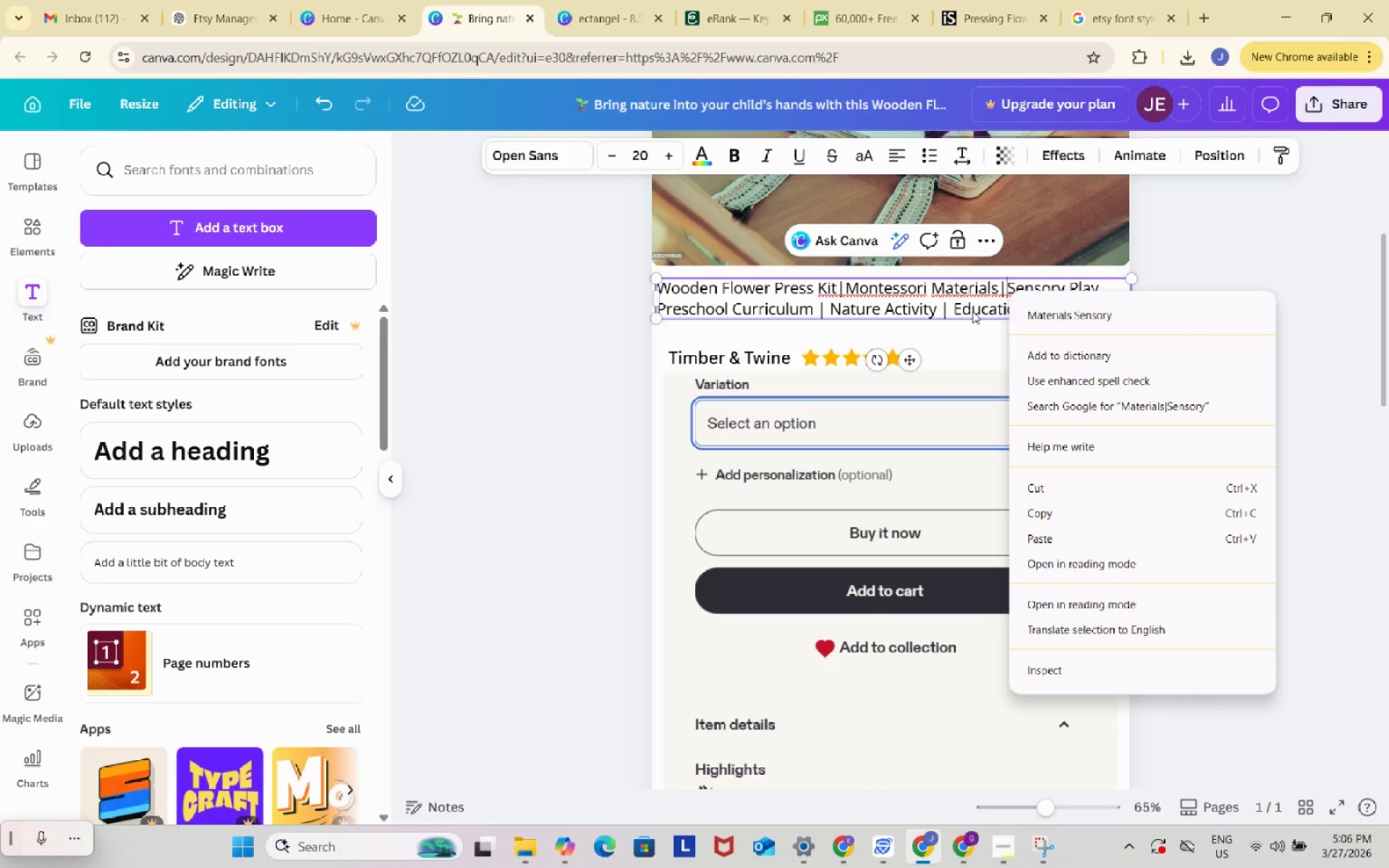 
left_click([871, 285])
 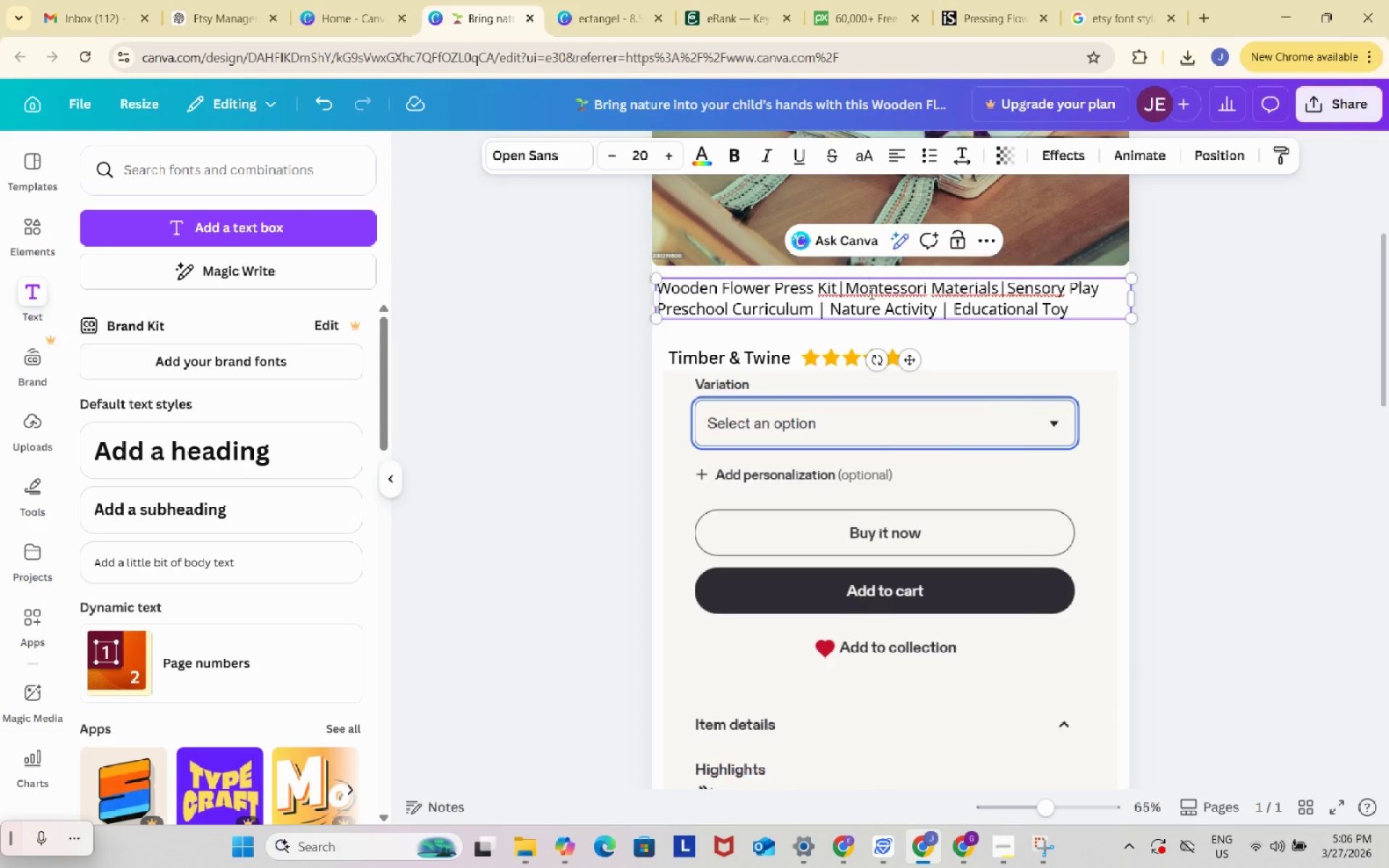 
right_click([870, 293])
 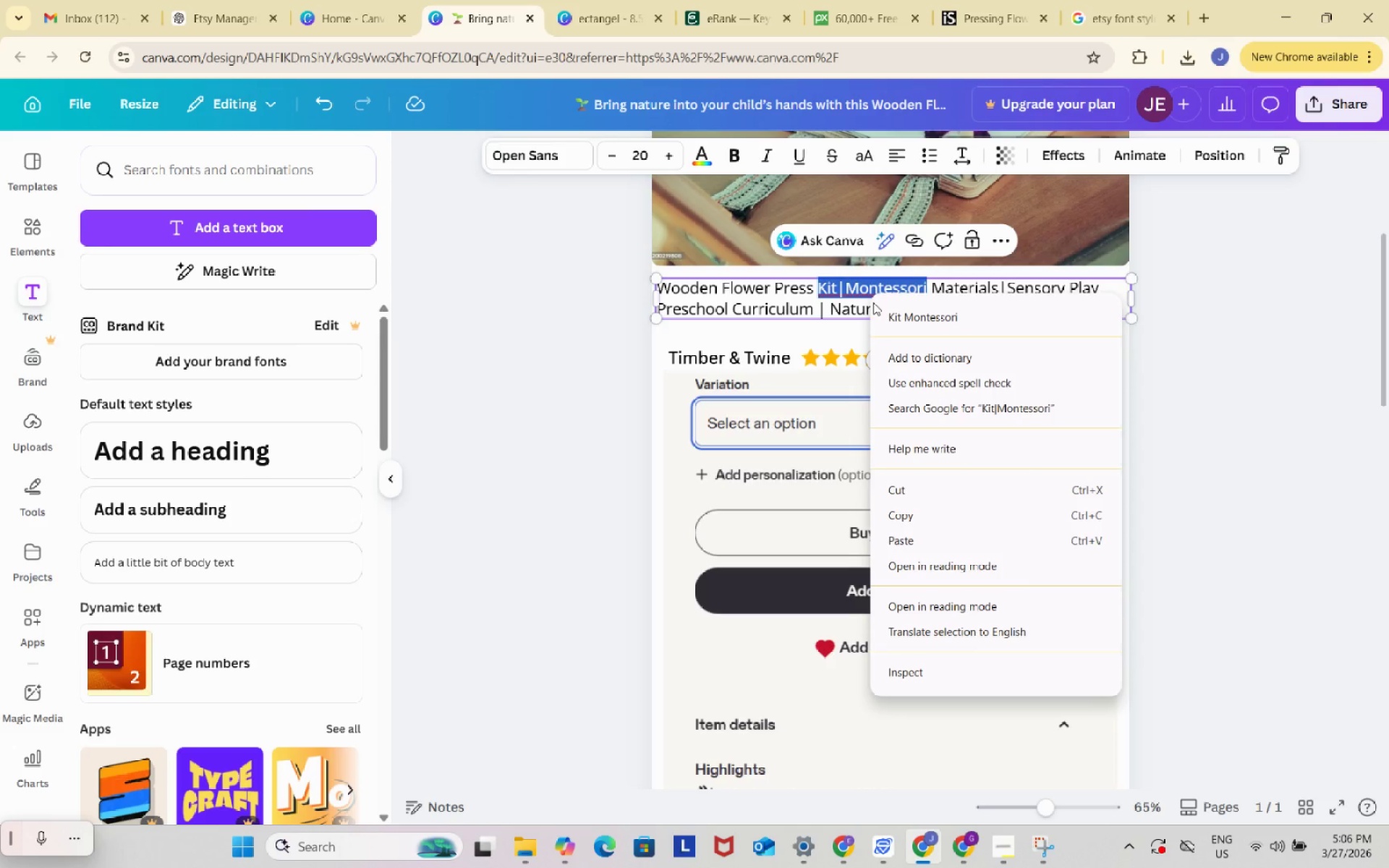 
wait(7.02)
 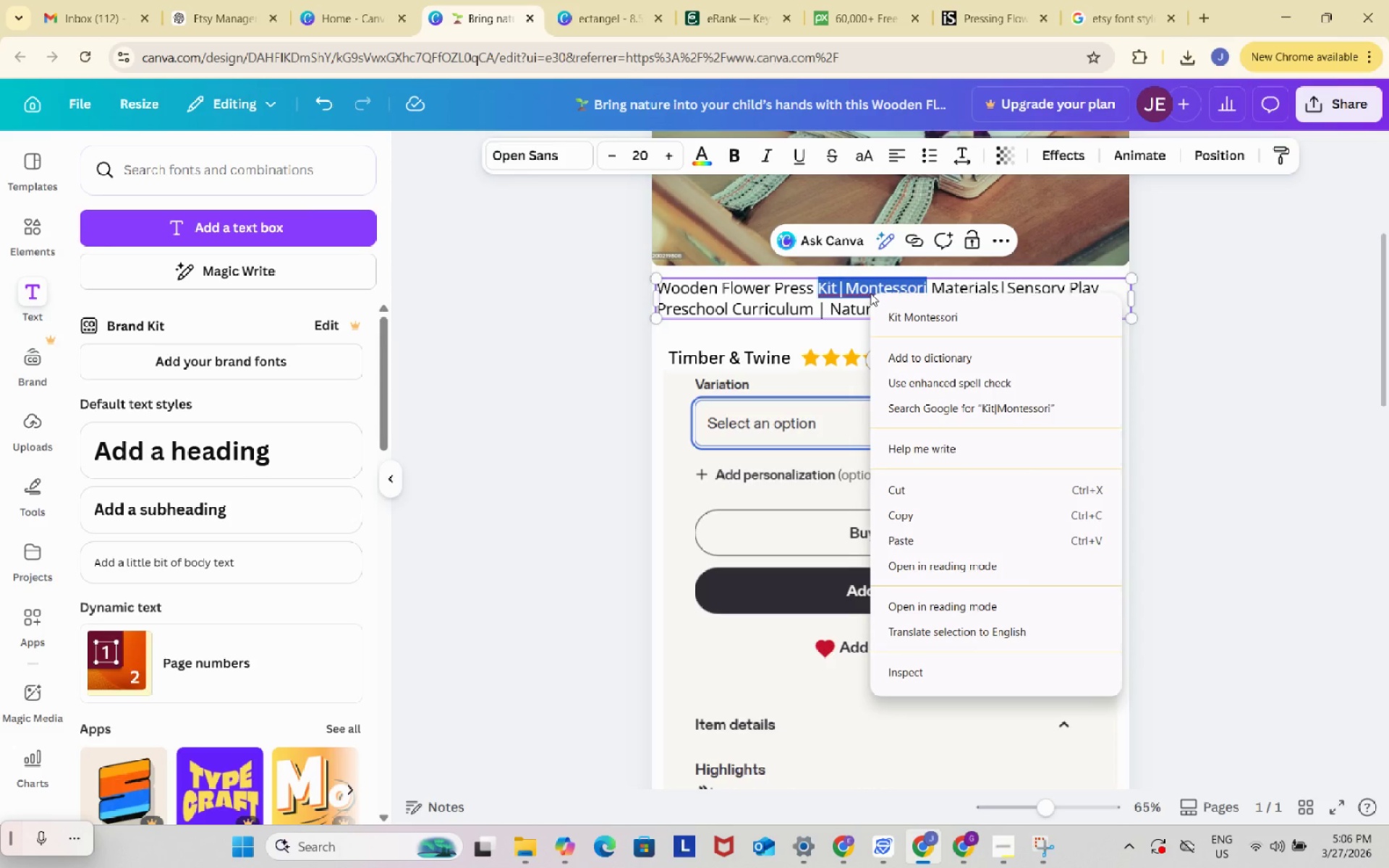 
left_click([823, 294])
 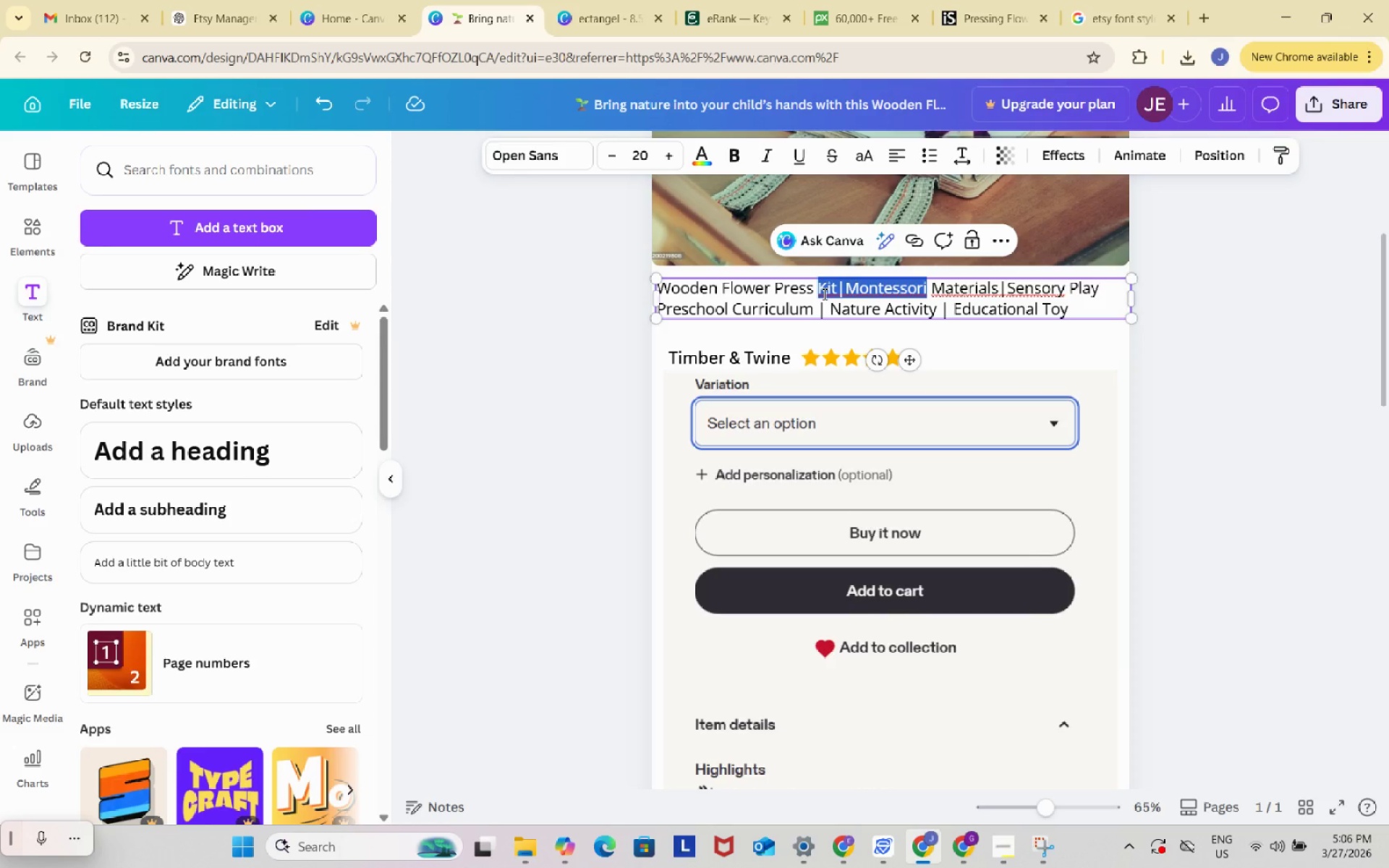 
double_click([823, 294])
 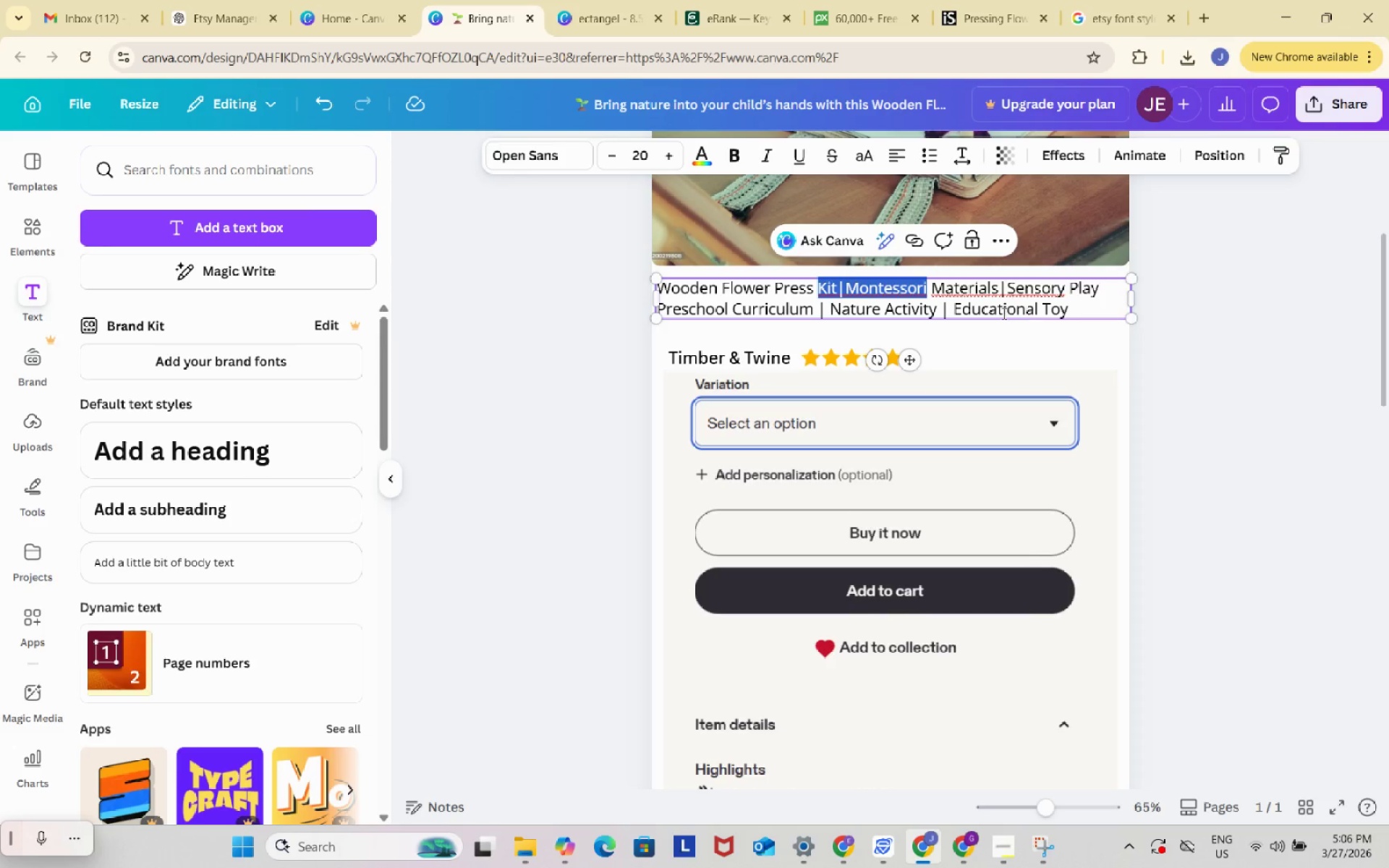 
left_click([1002, 313])
 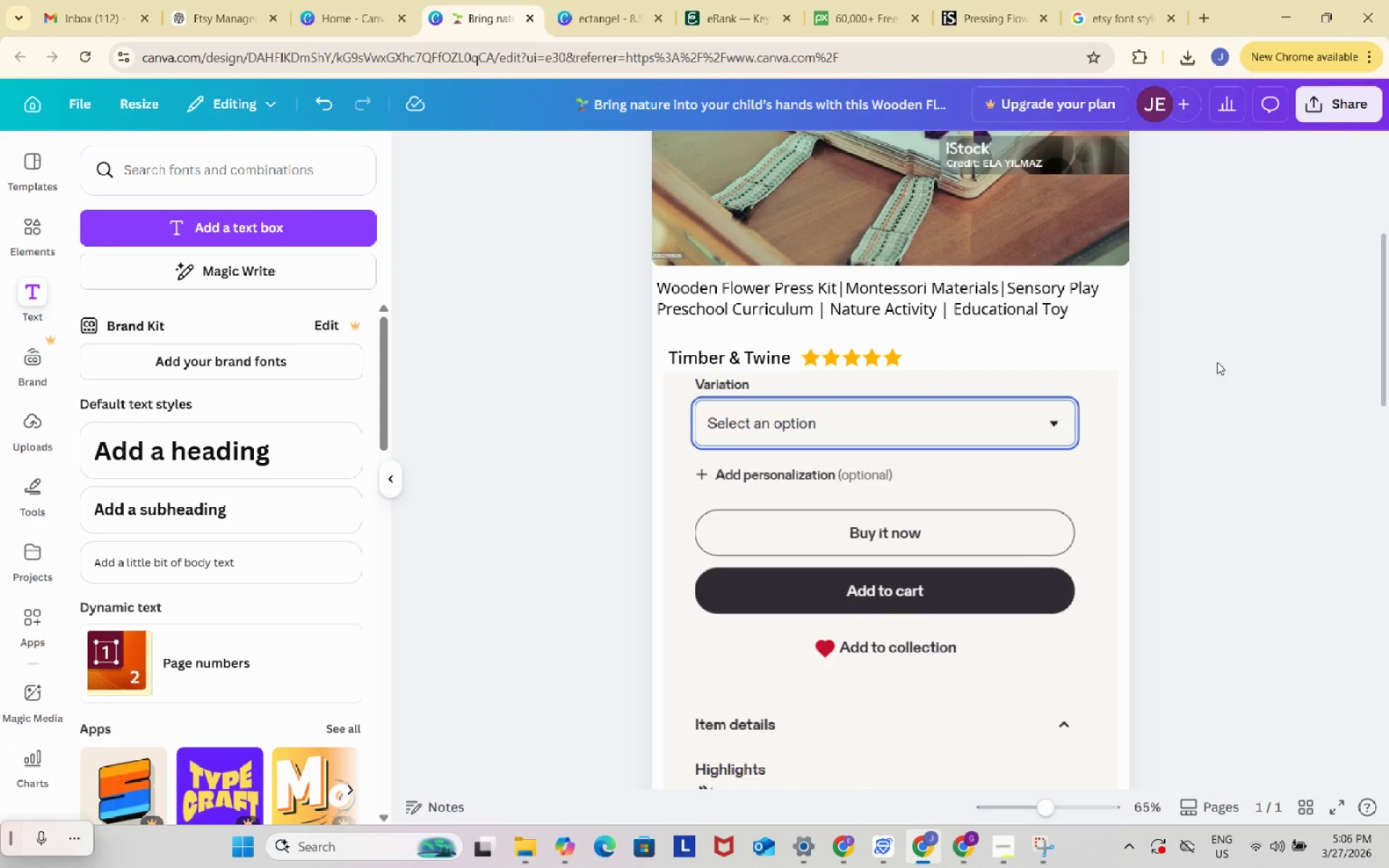 
double_click([1217, 362])
 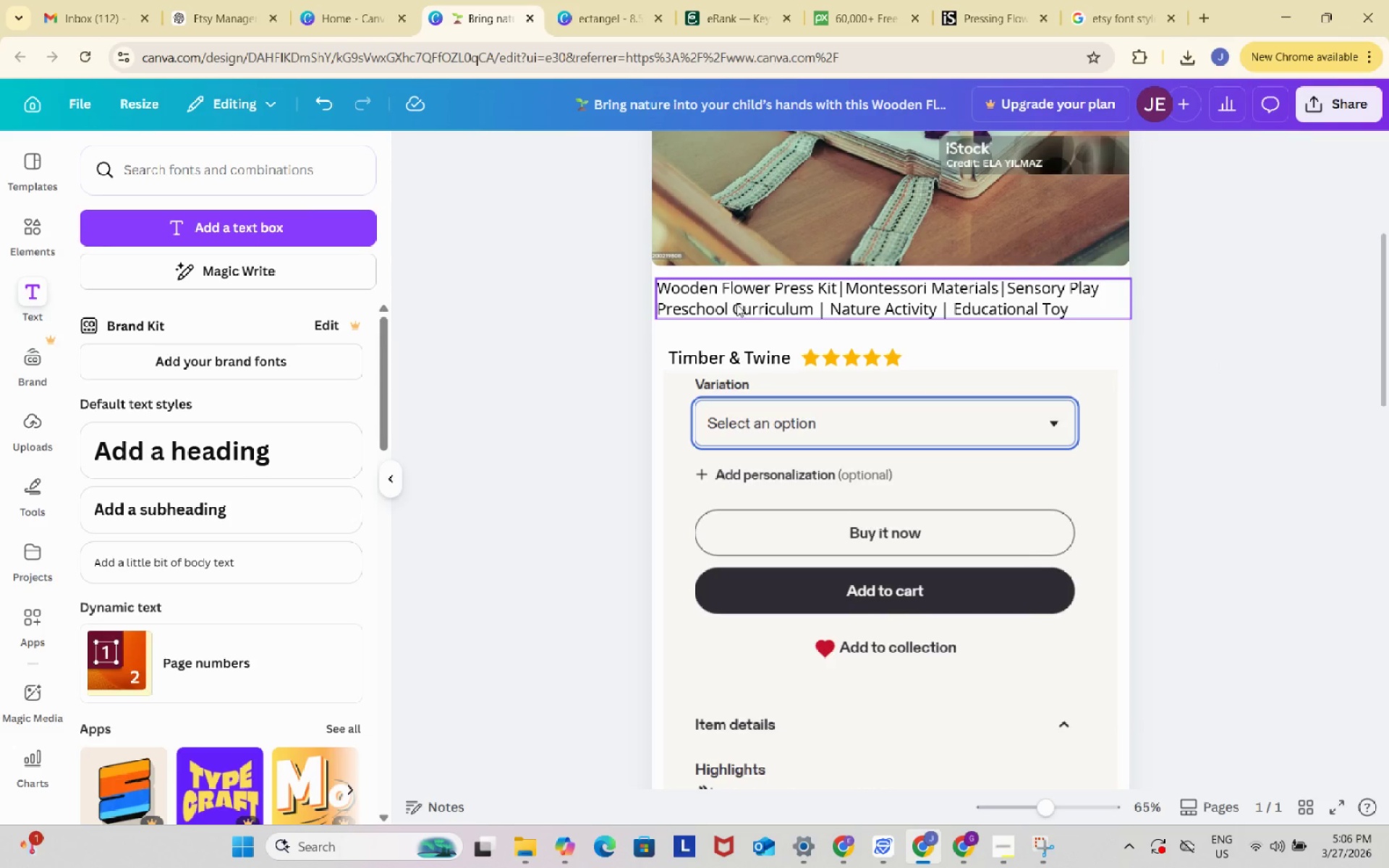 
left_click([735, 307])
 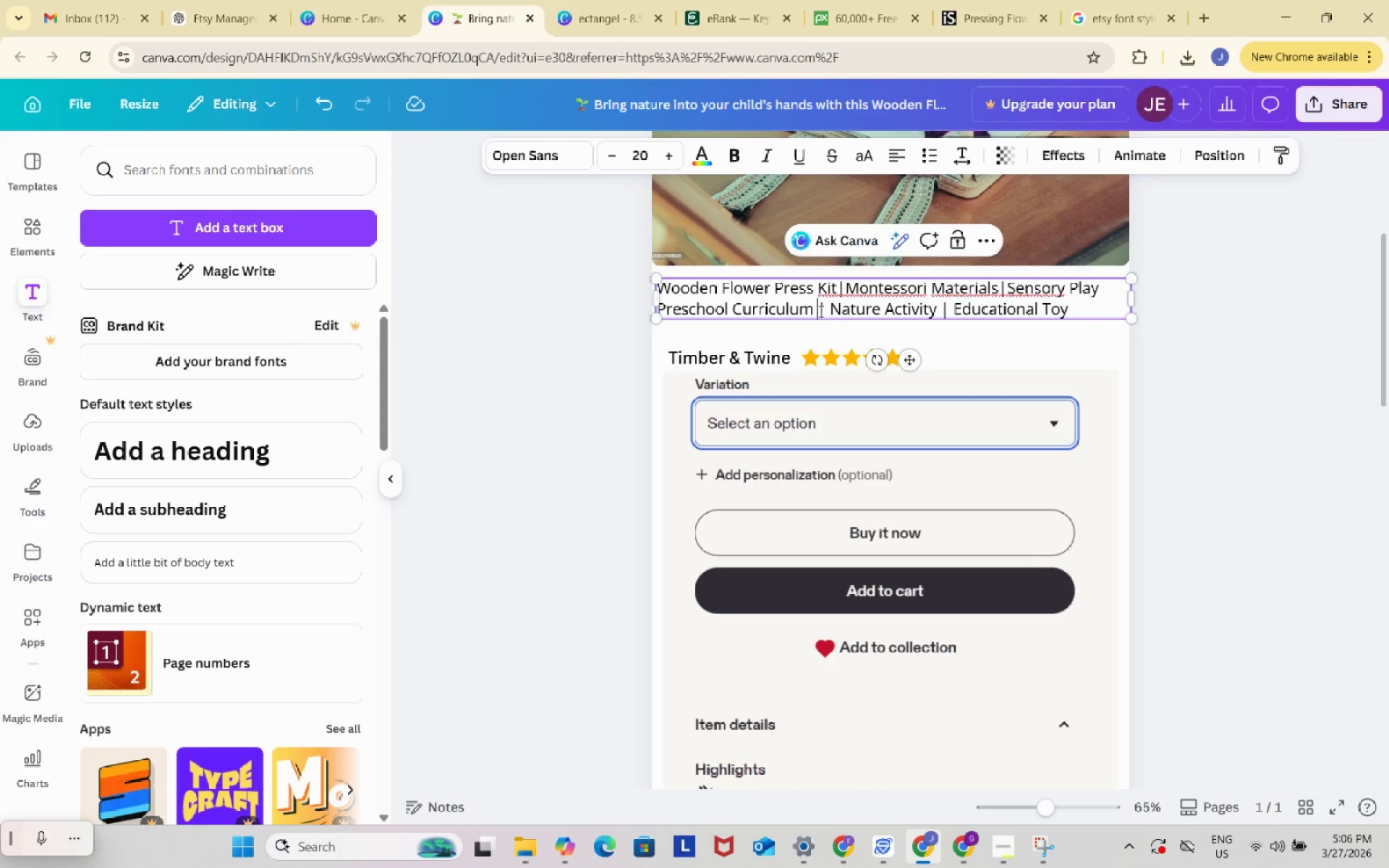 
double_click([820, 311])
 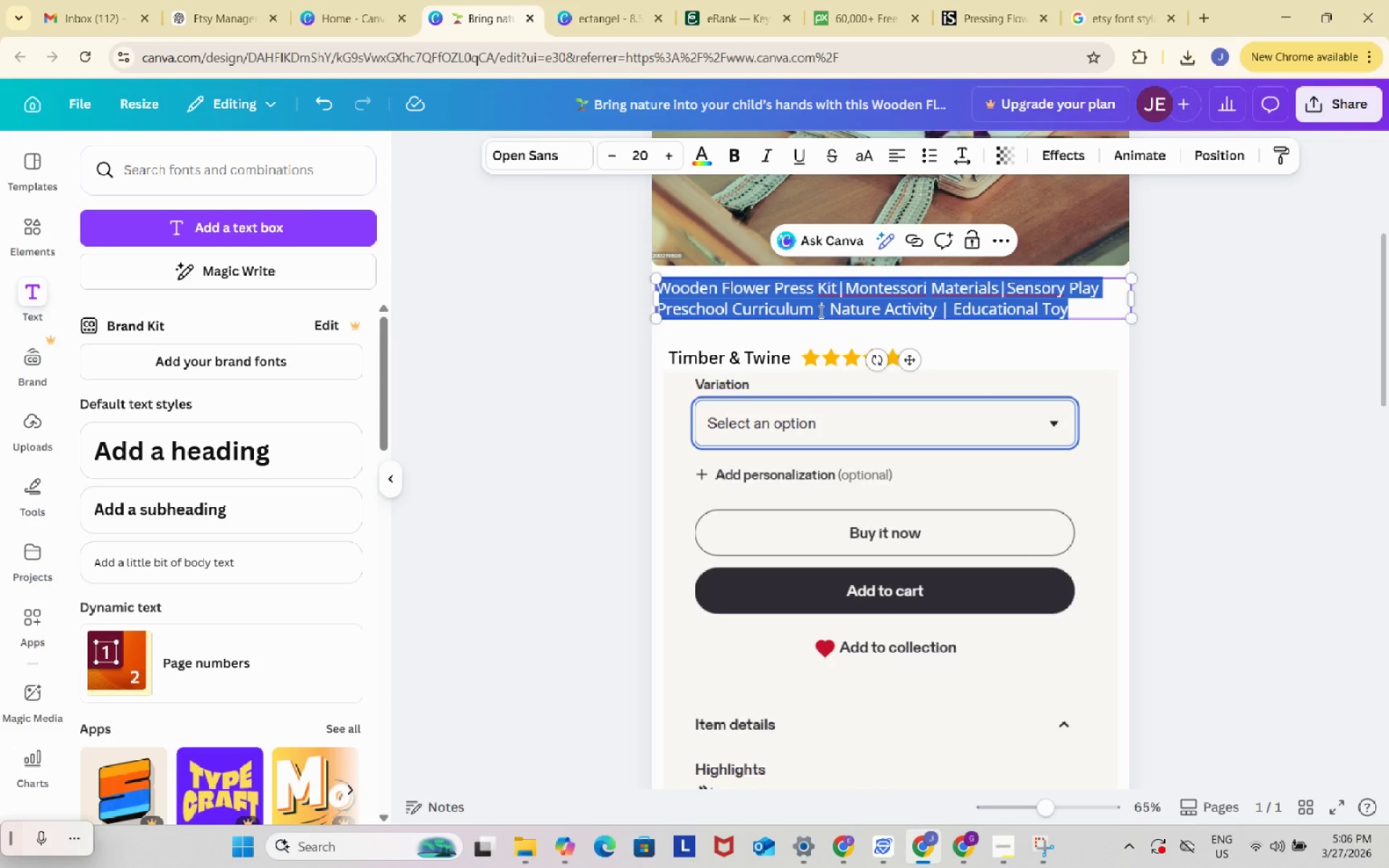 
triple_click([820, 311])
 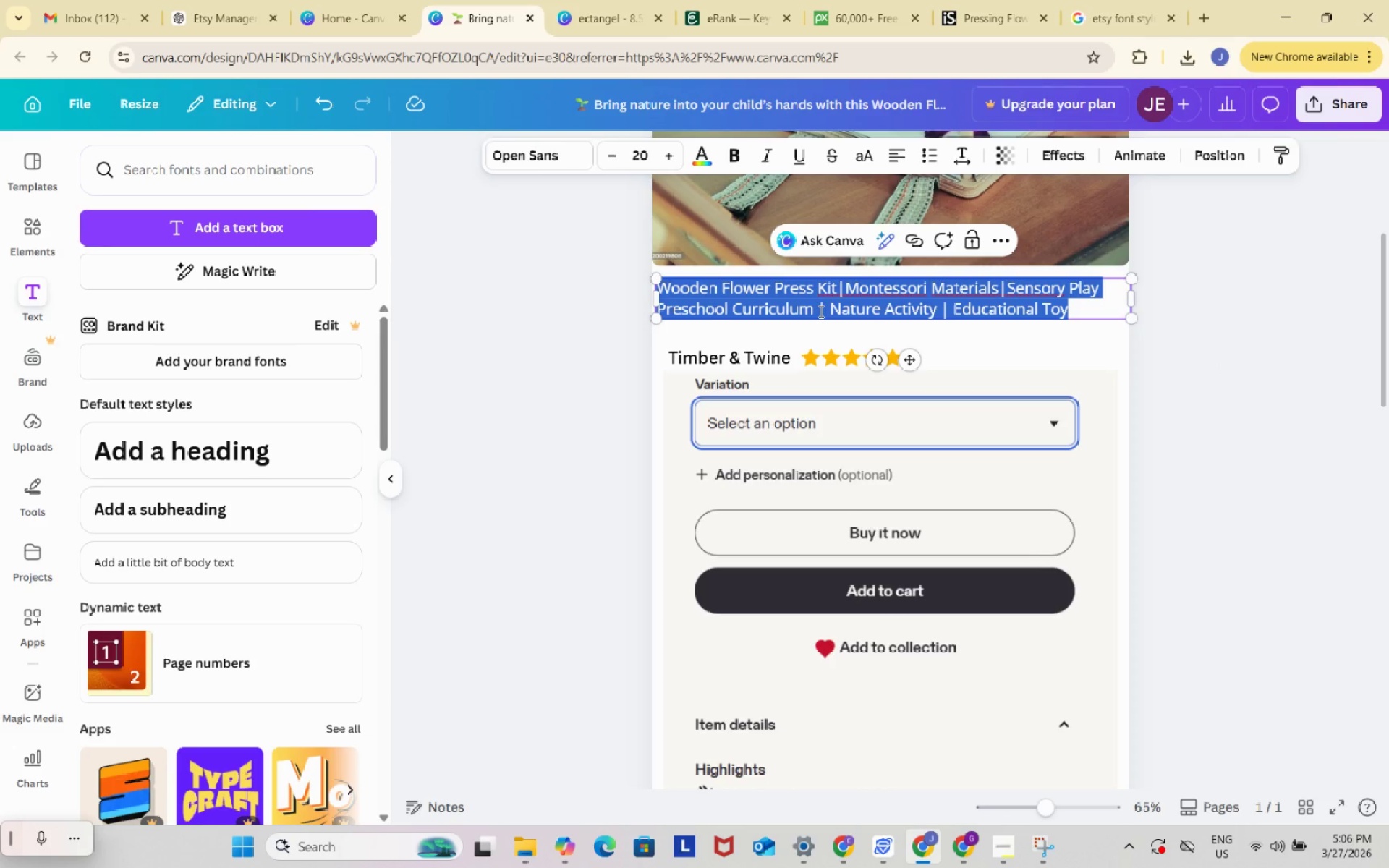 
triple_click([820, 311])
 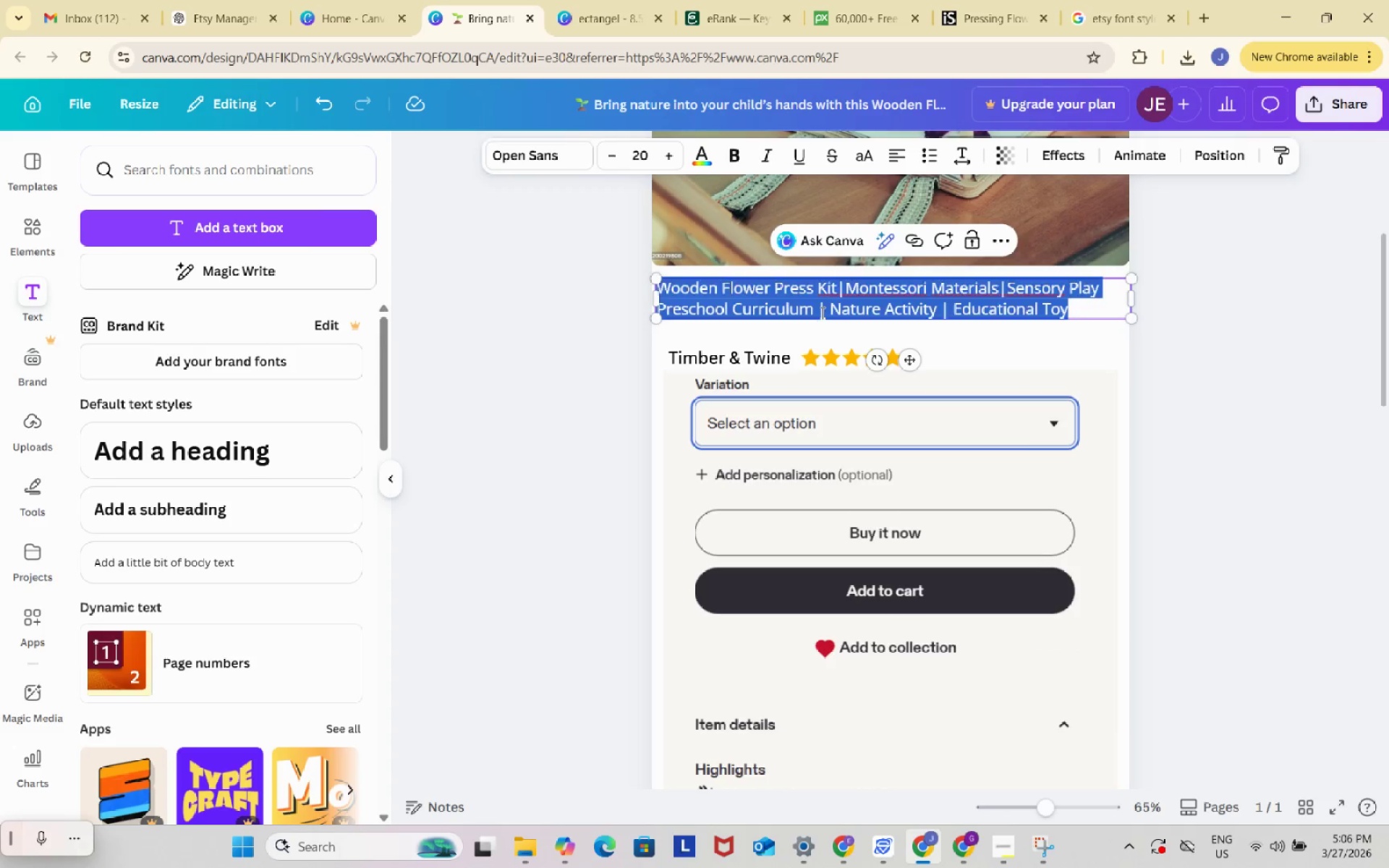 
left_click([821, 312])
 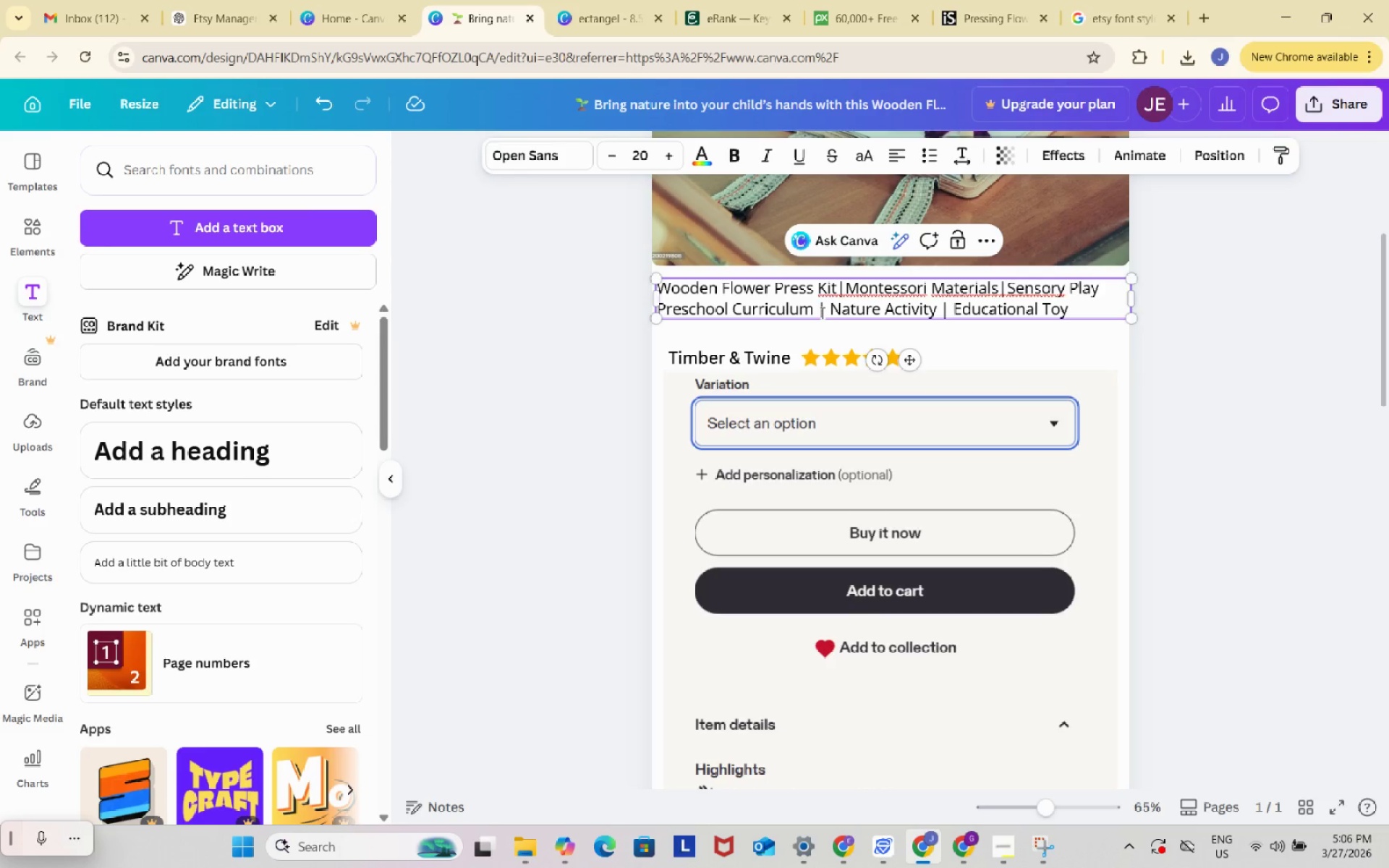 
key(Backspace)
 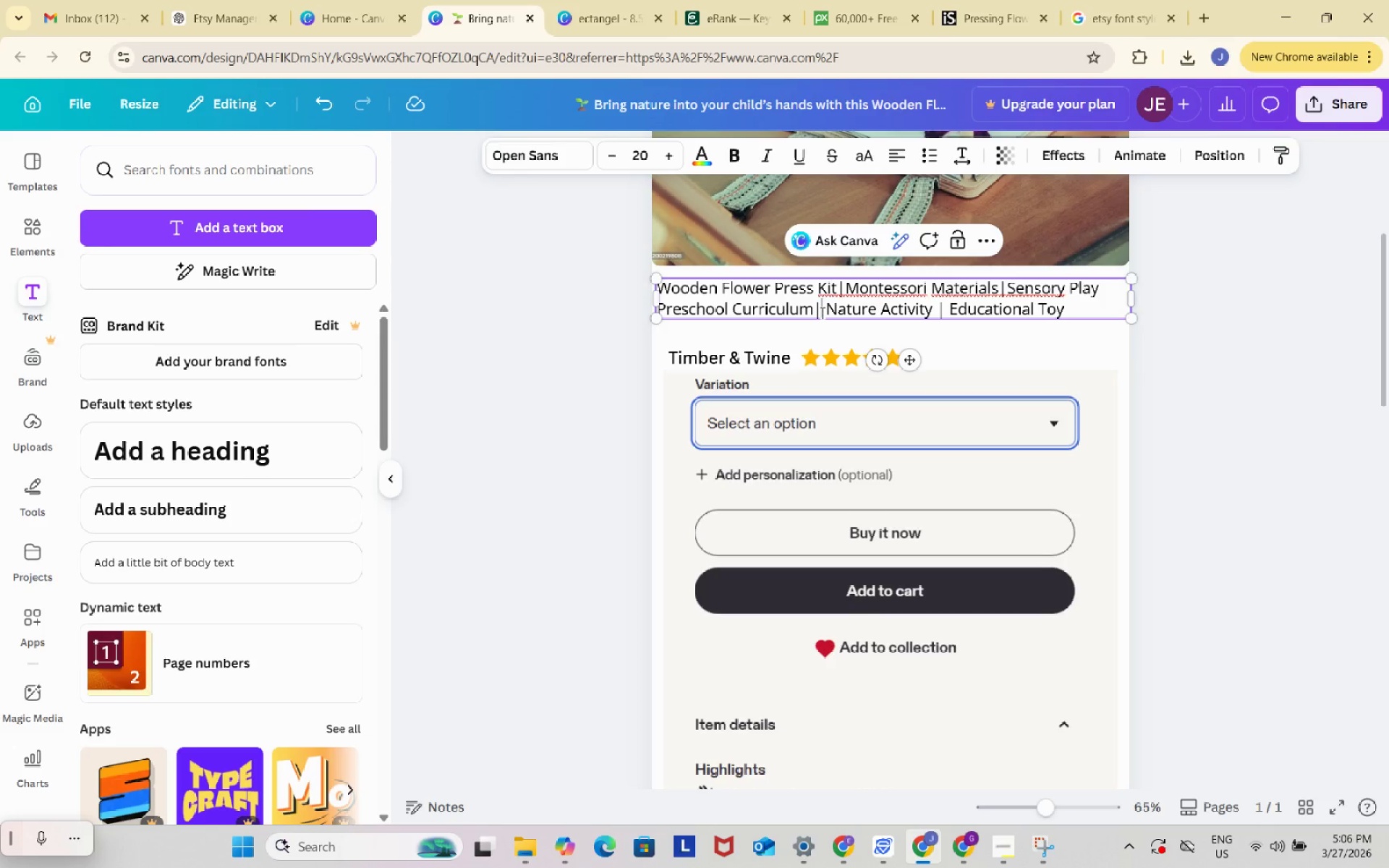 
left_click([821, 312])
 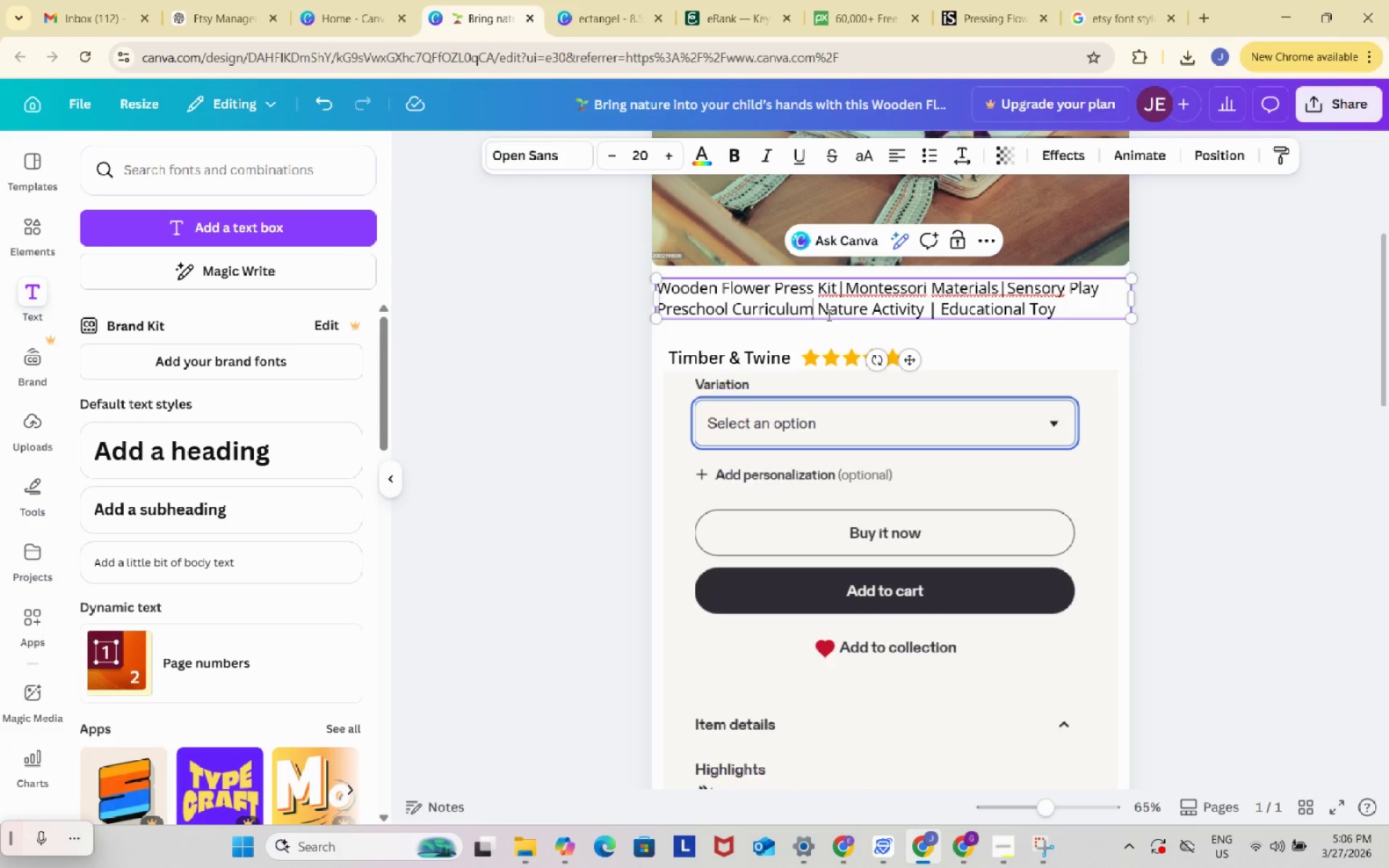 
key(Backspace)
 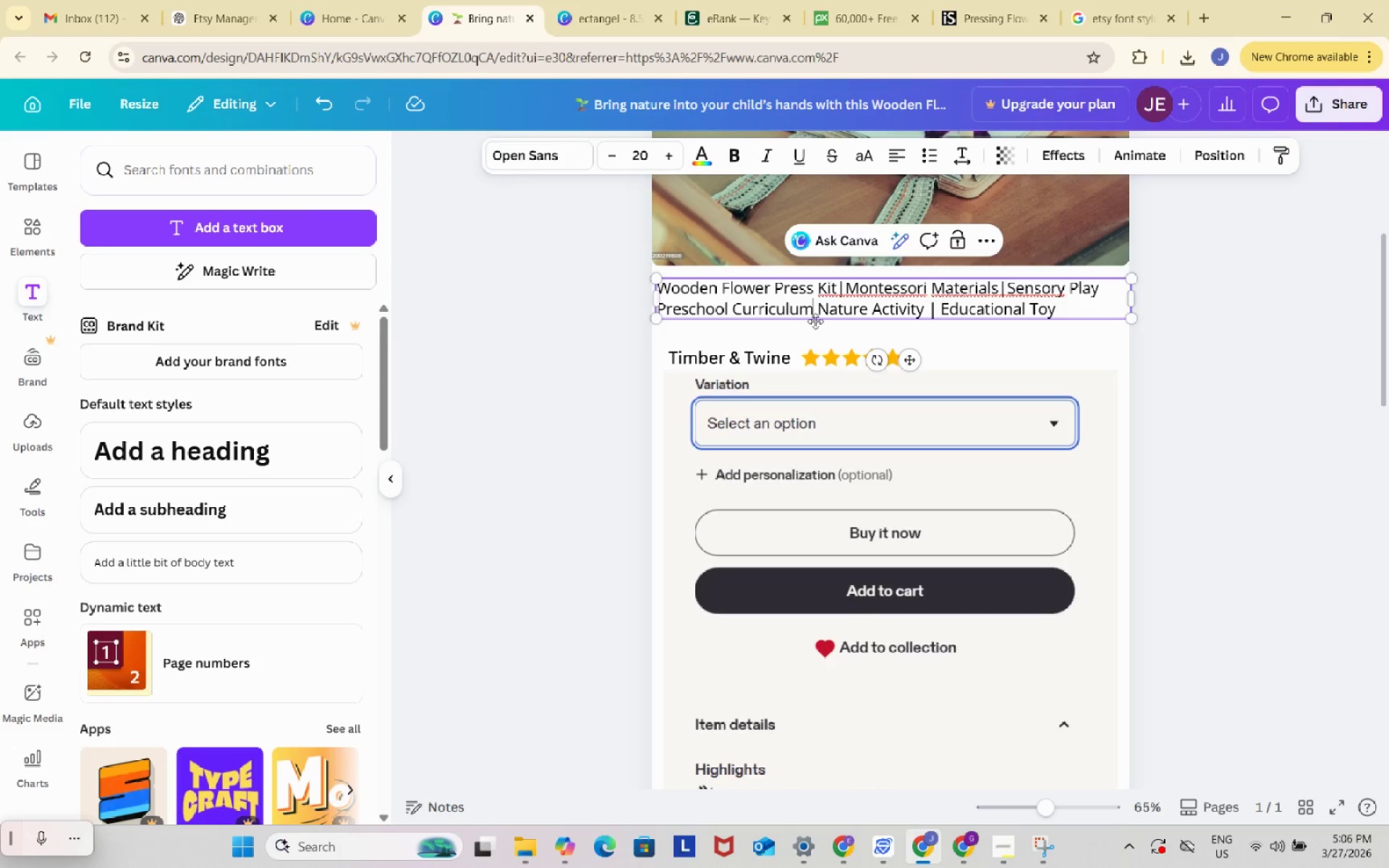 
key(Control+ControlLeft)
 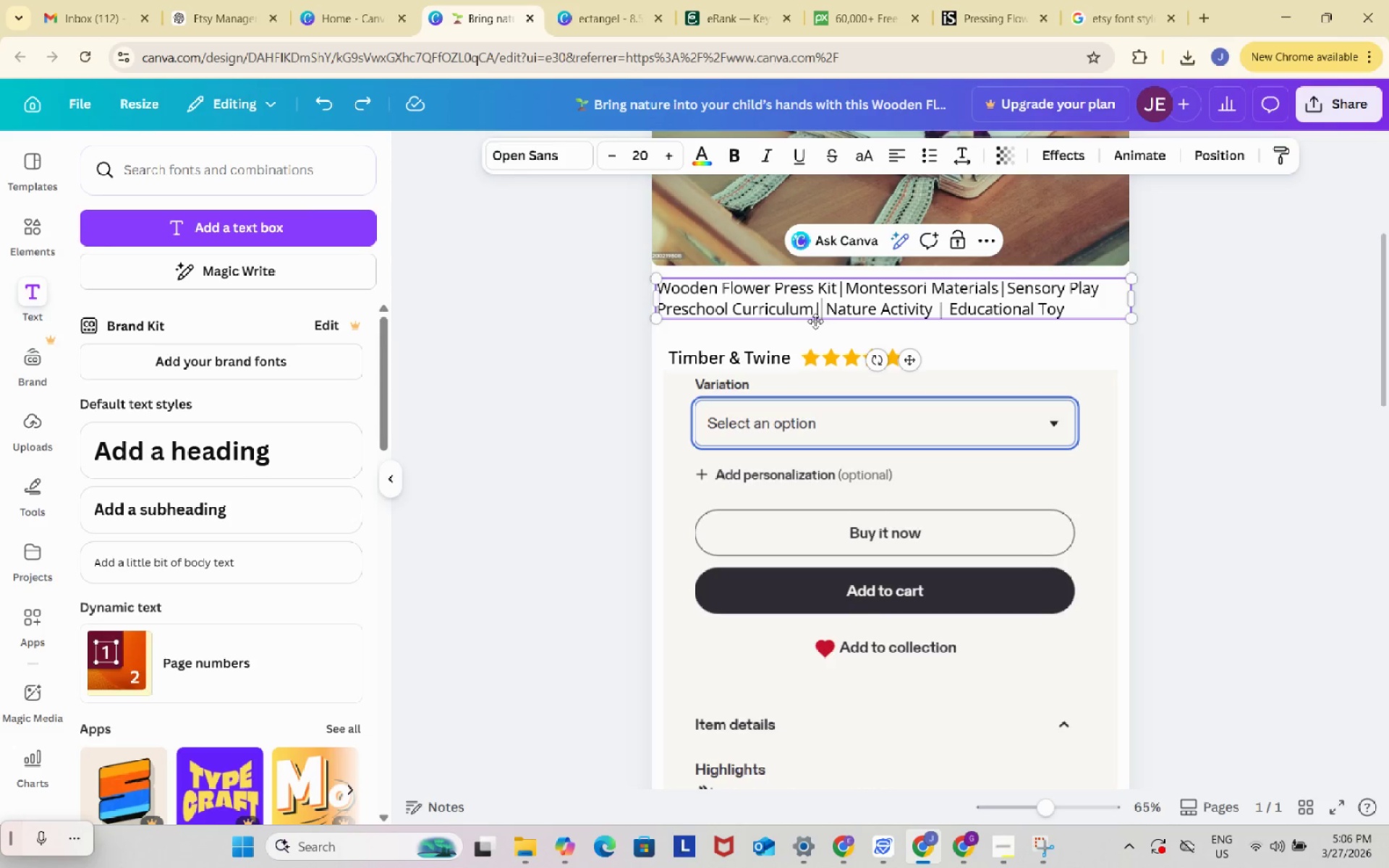 
key(Control+Z)
 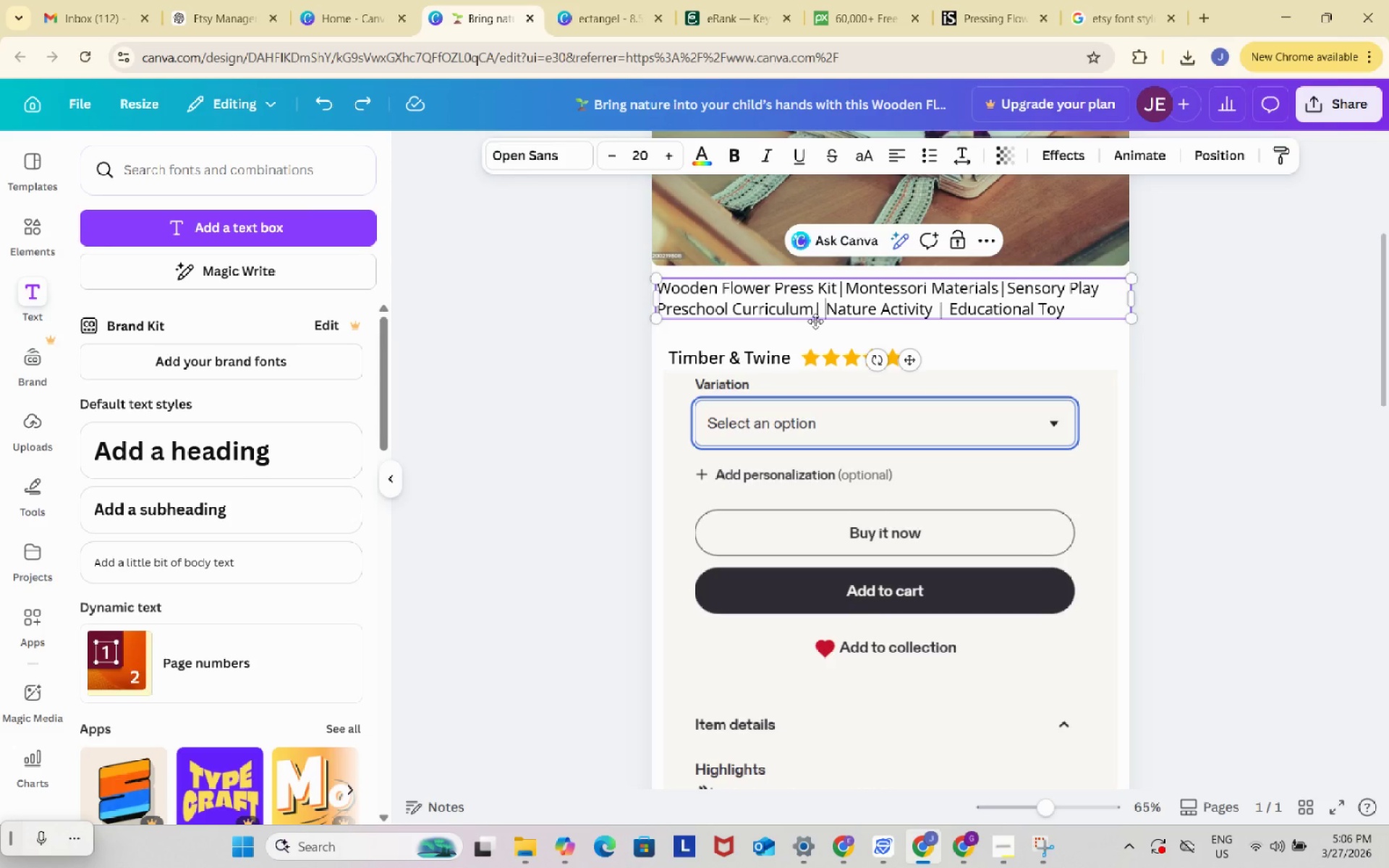 
key(ArrowRight)
 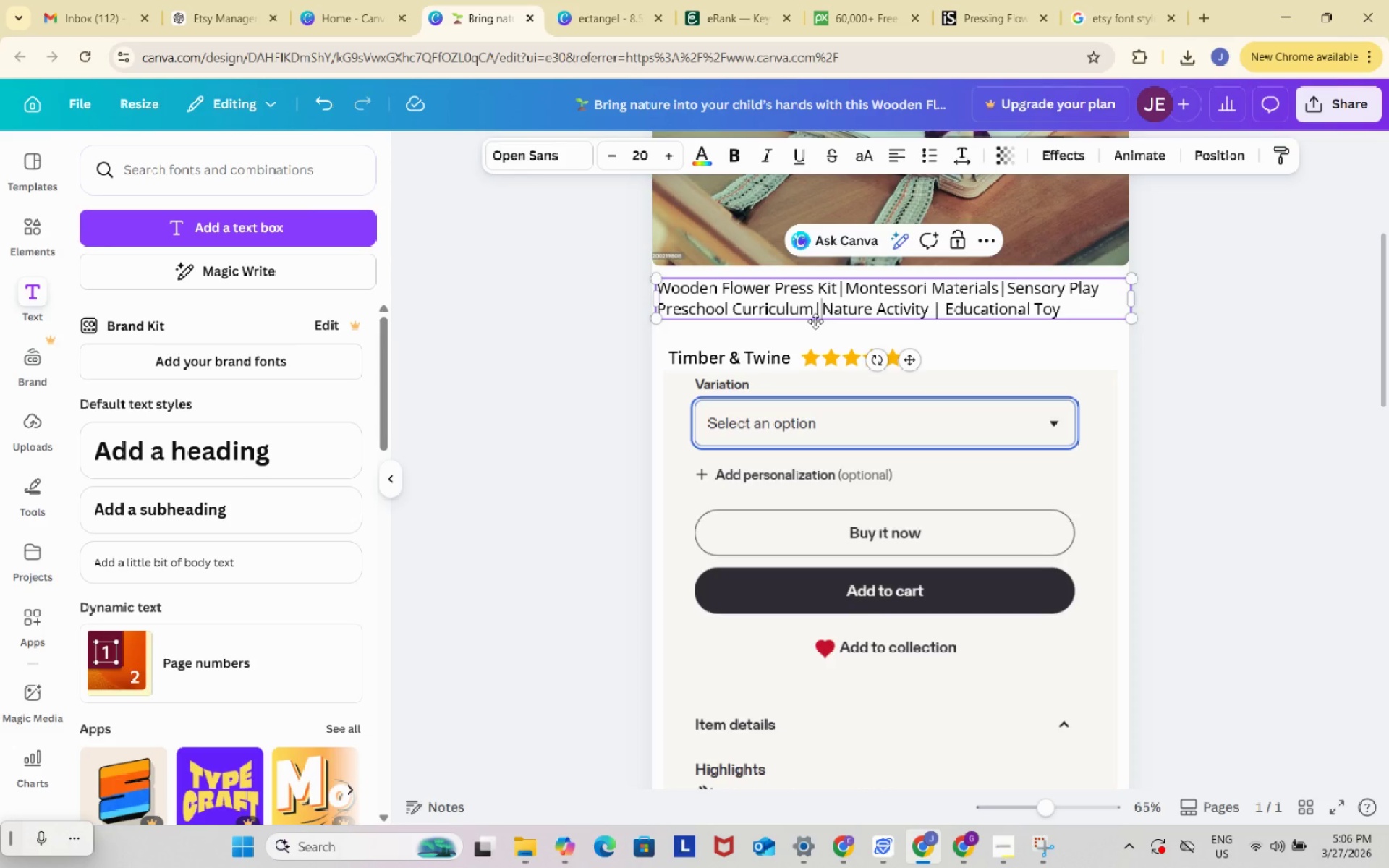 
key(Backspace)
 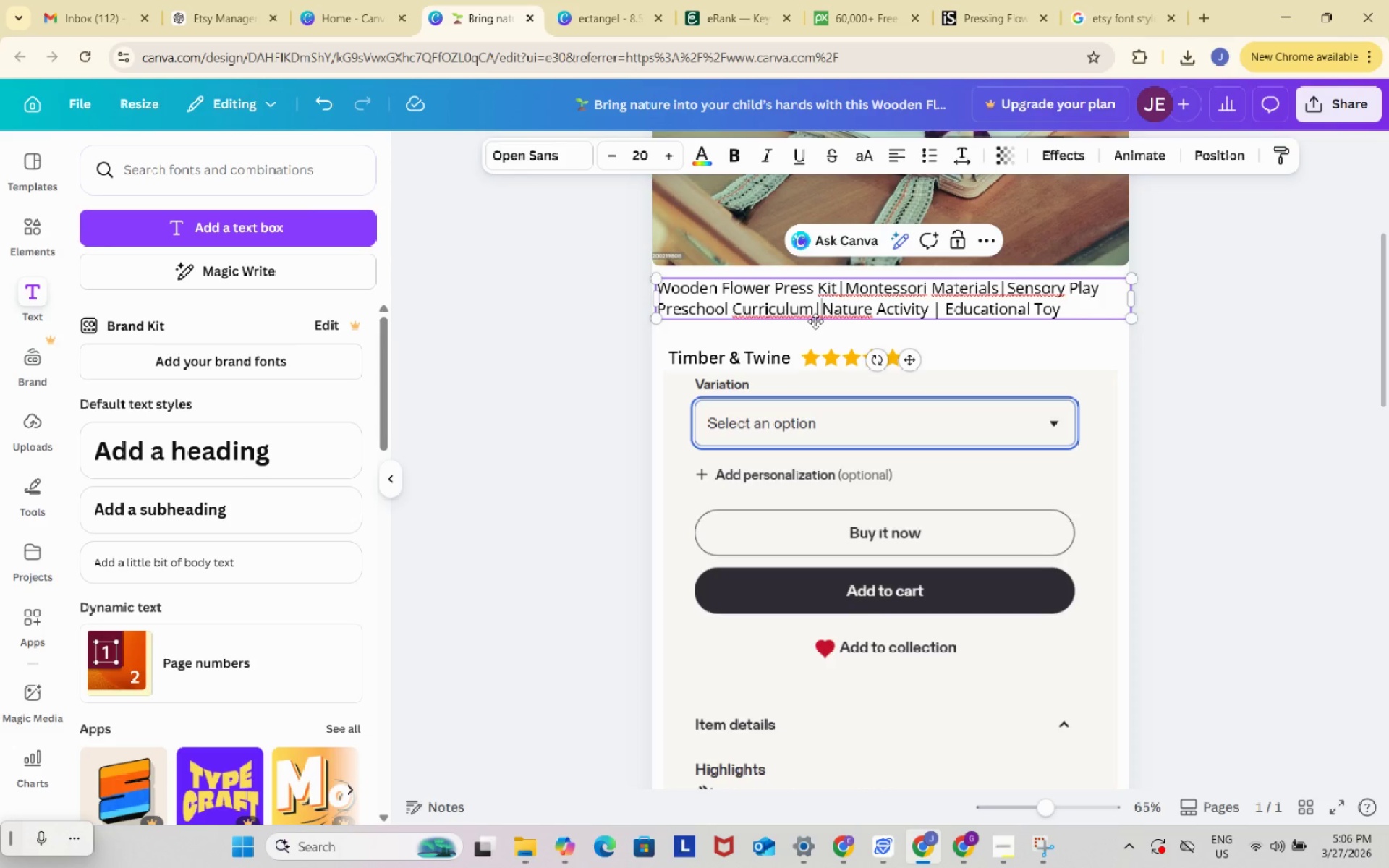 
key(ArrowLeft)
 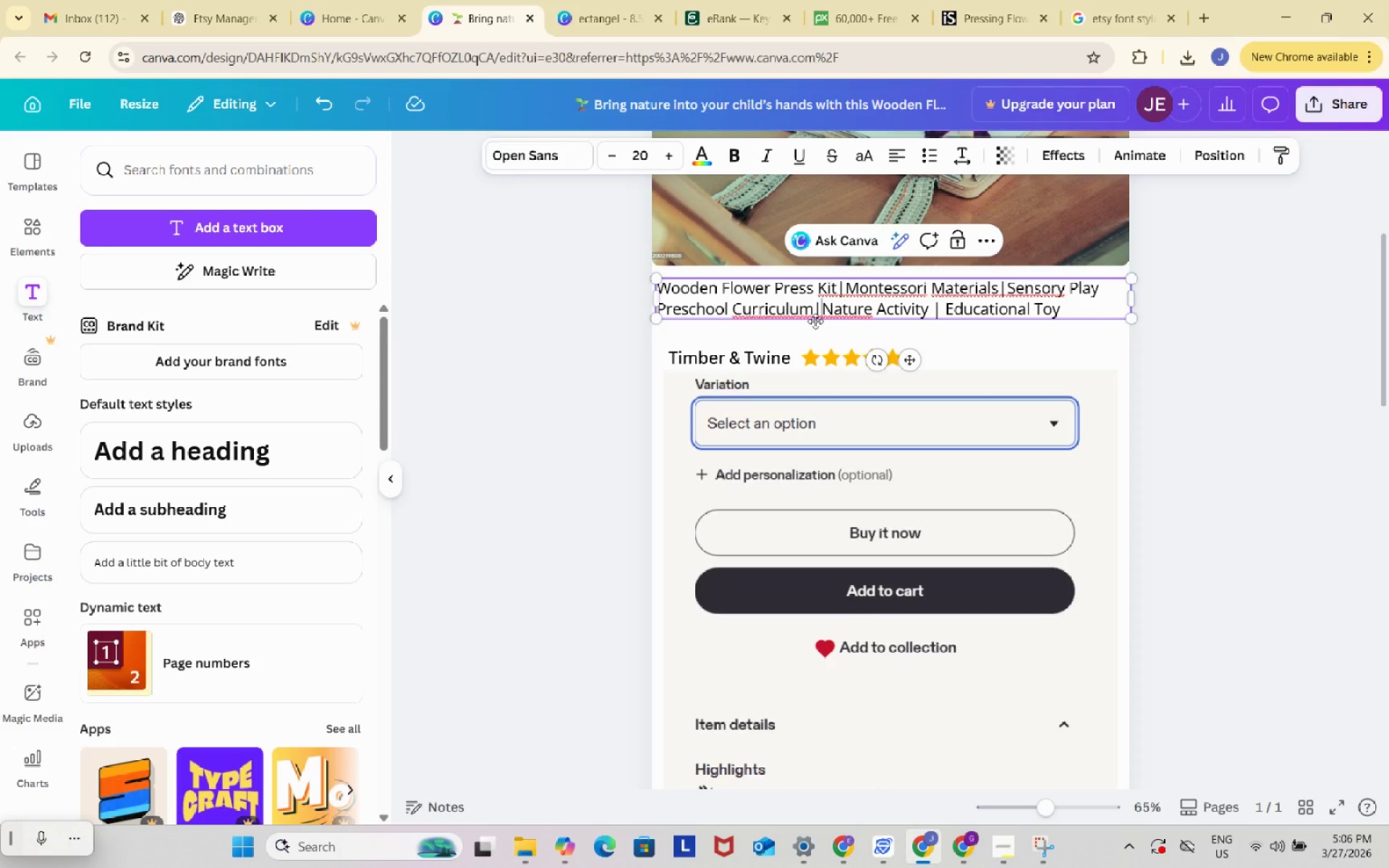 
key(ArrowRight)
 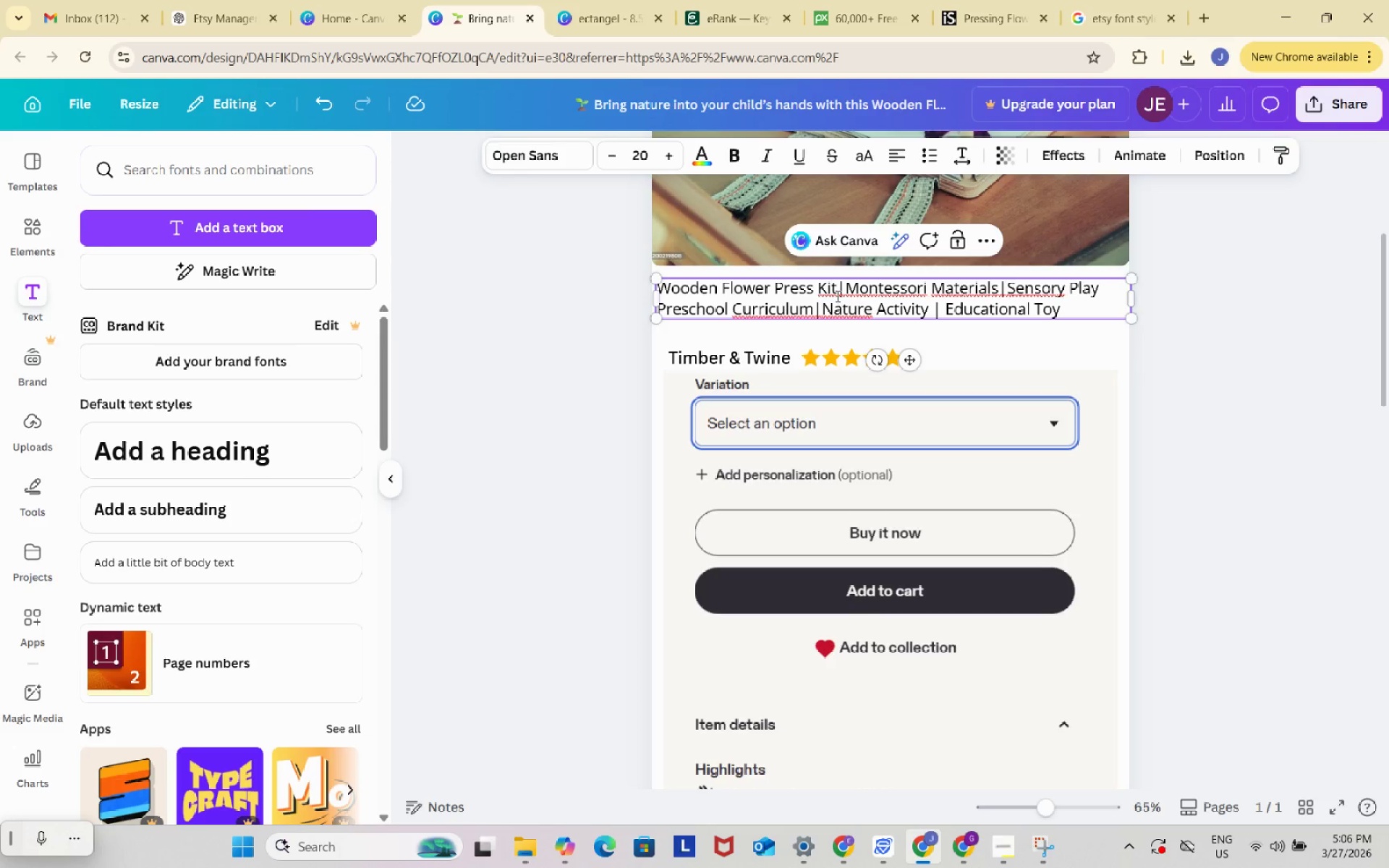 
left_click([836, 292])
 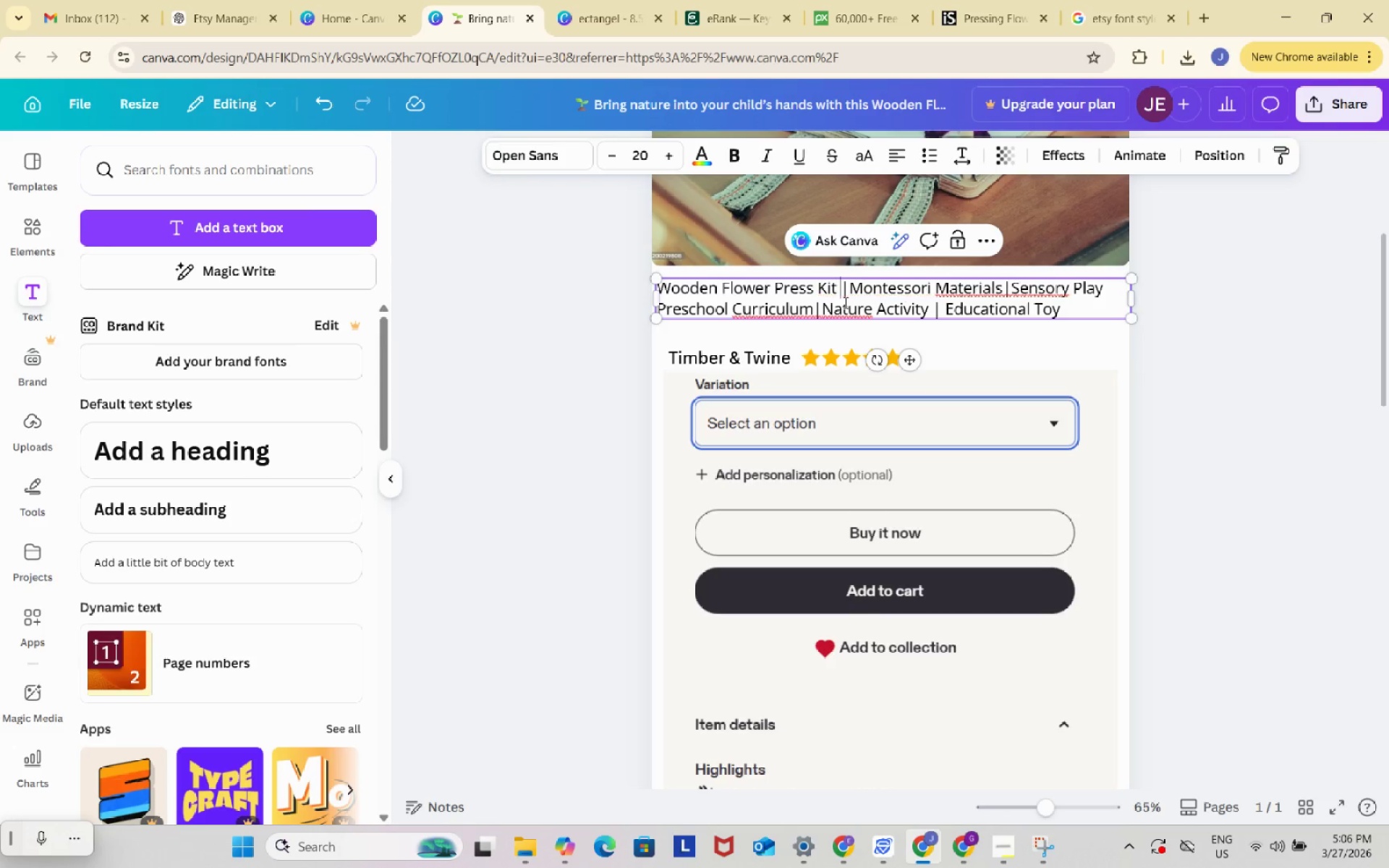 
key(Space)
 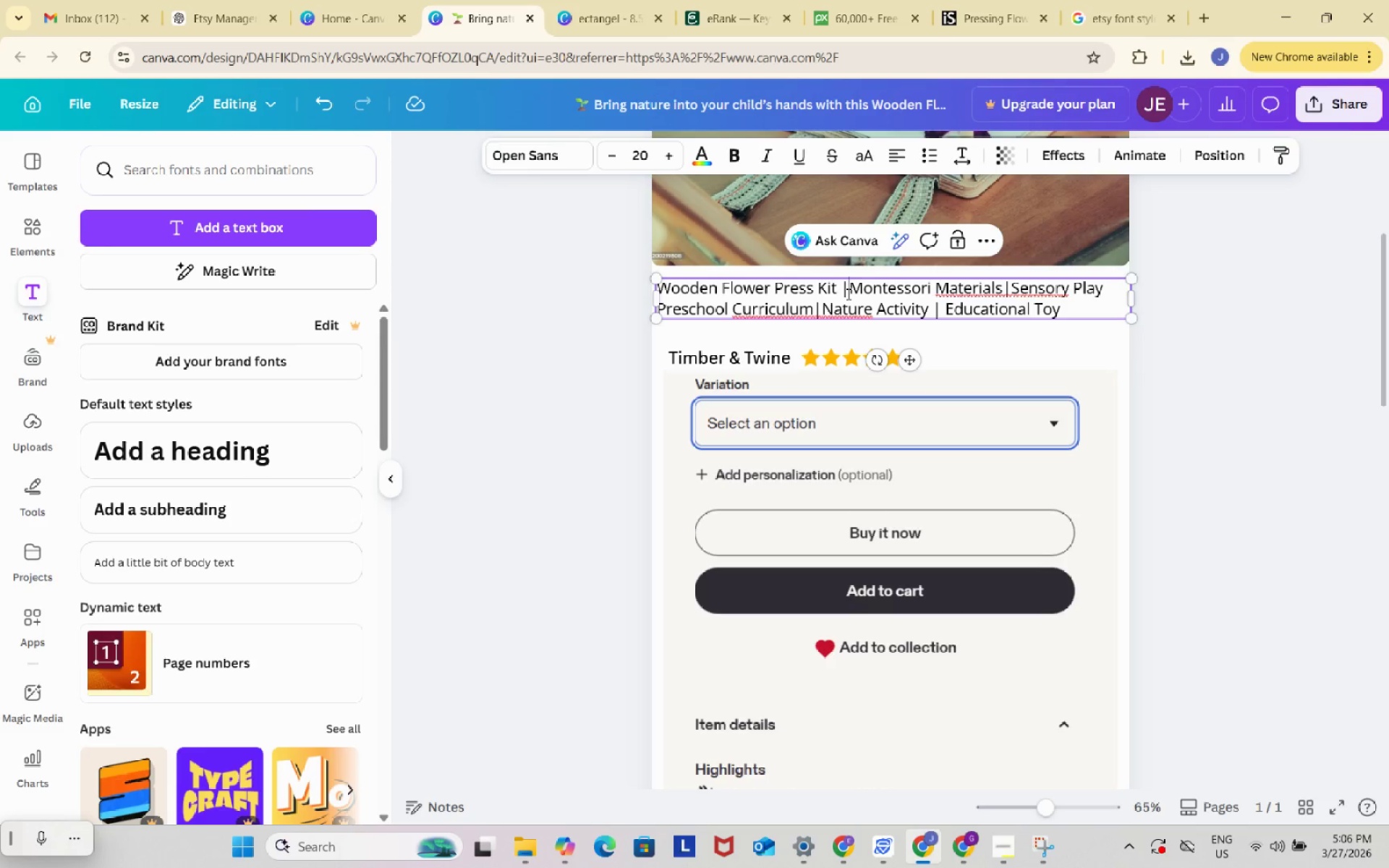 
left_click([847, 294])
 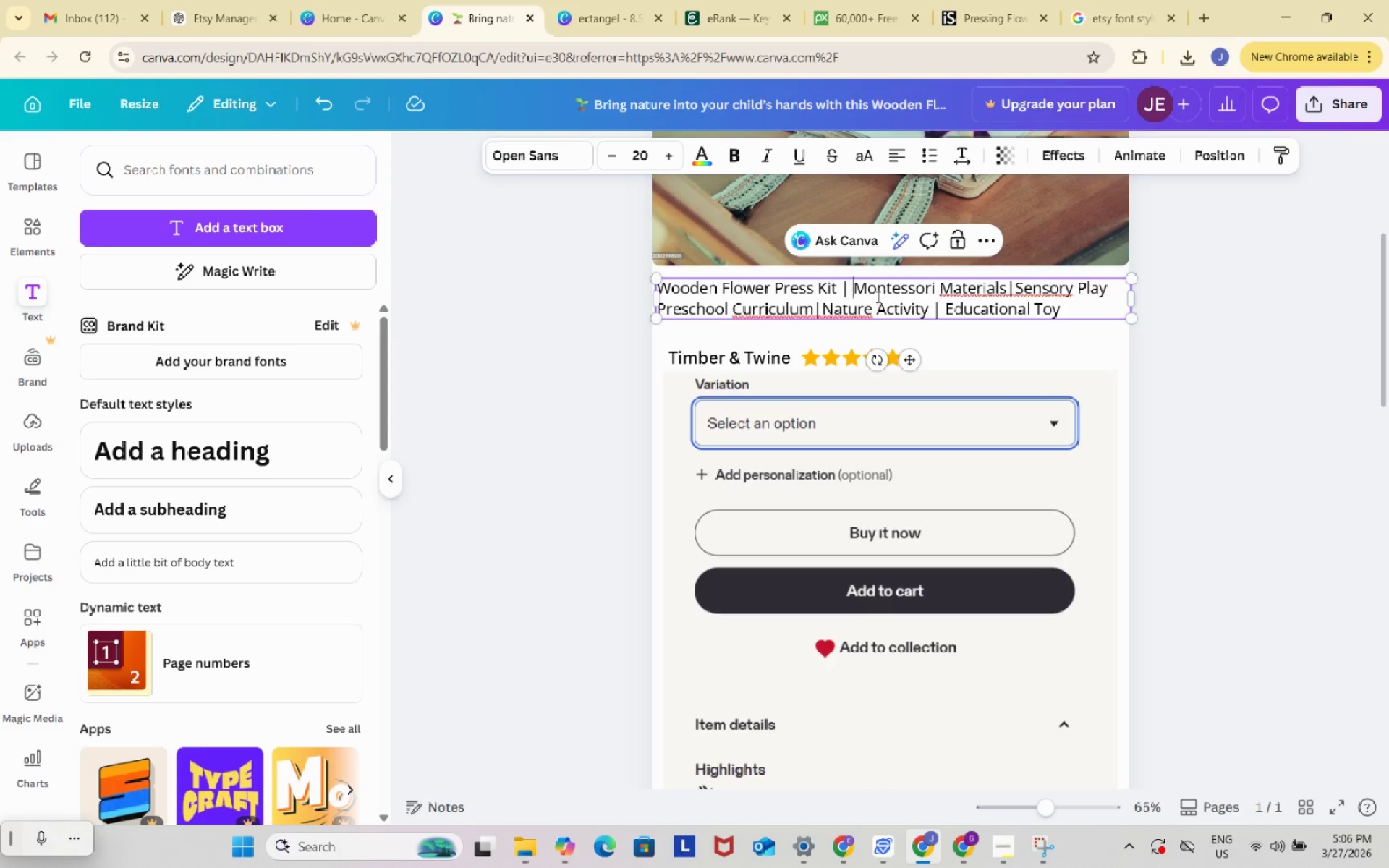 
key(Space)
 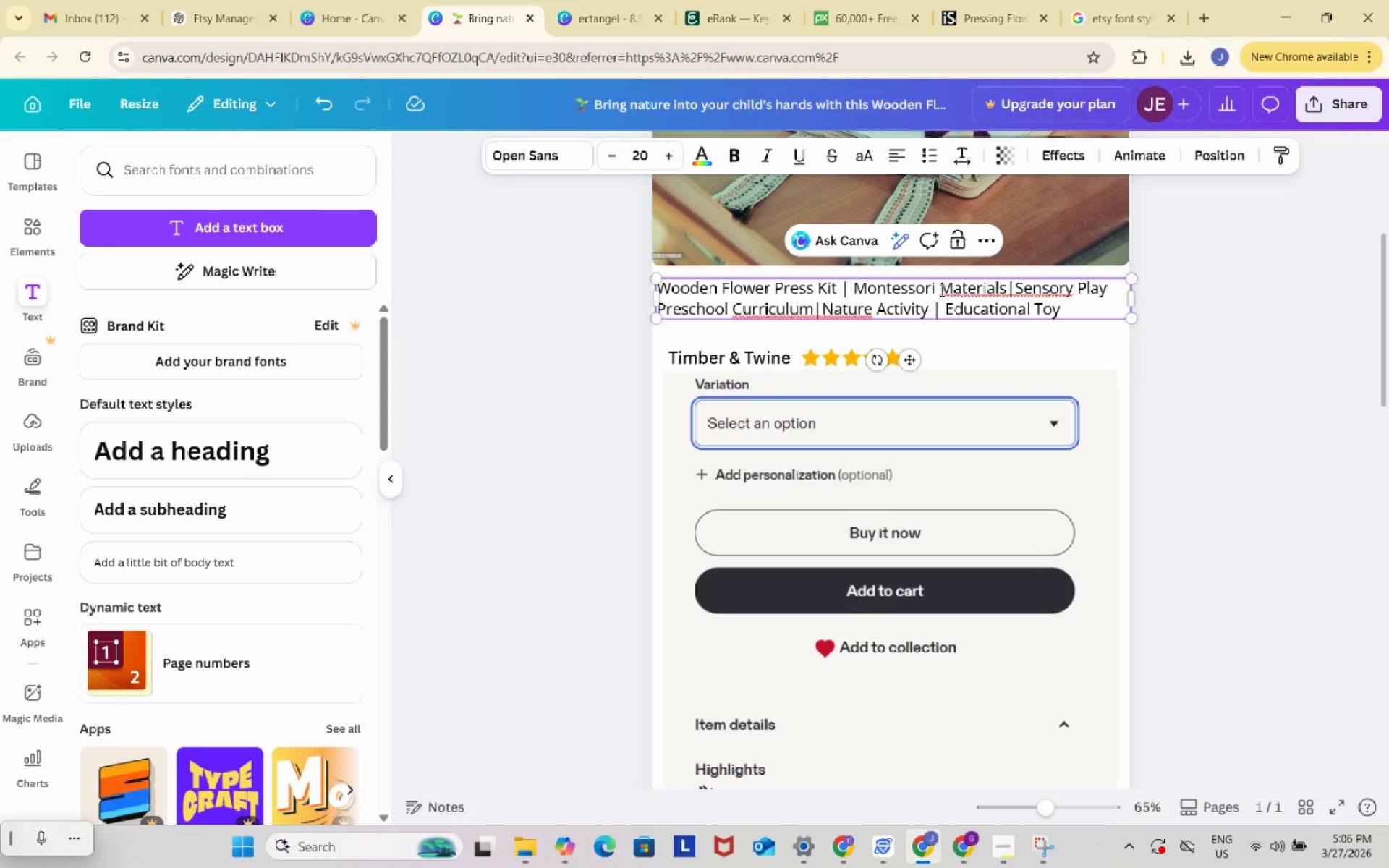 
left_click([940, 290])
 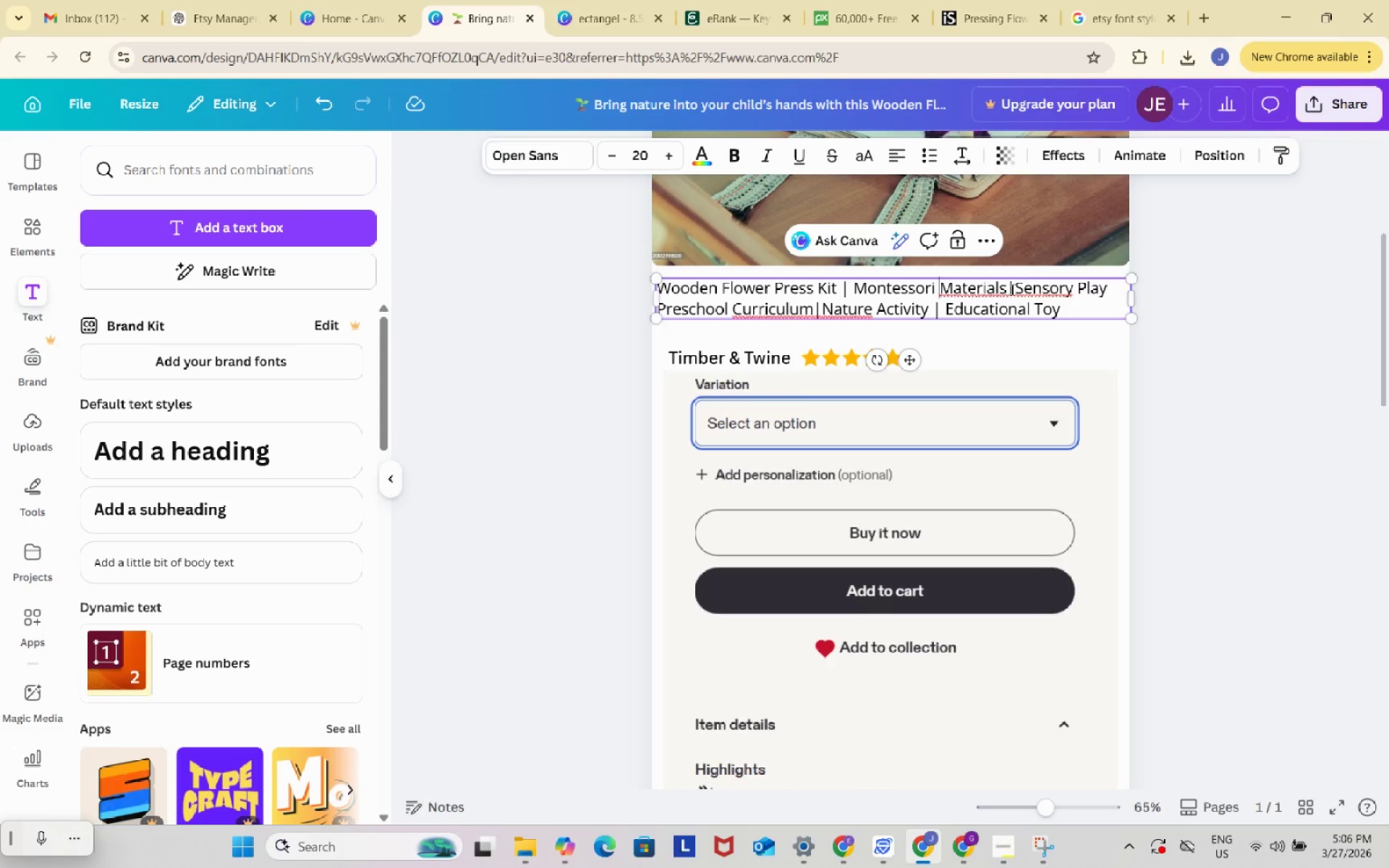 
left_click([1011, 289])
 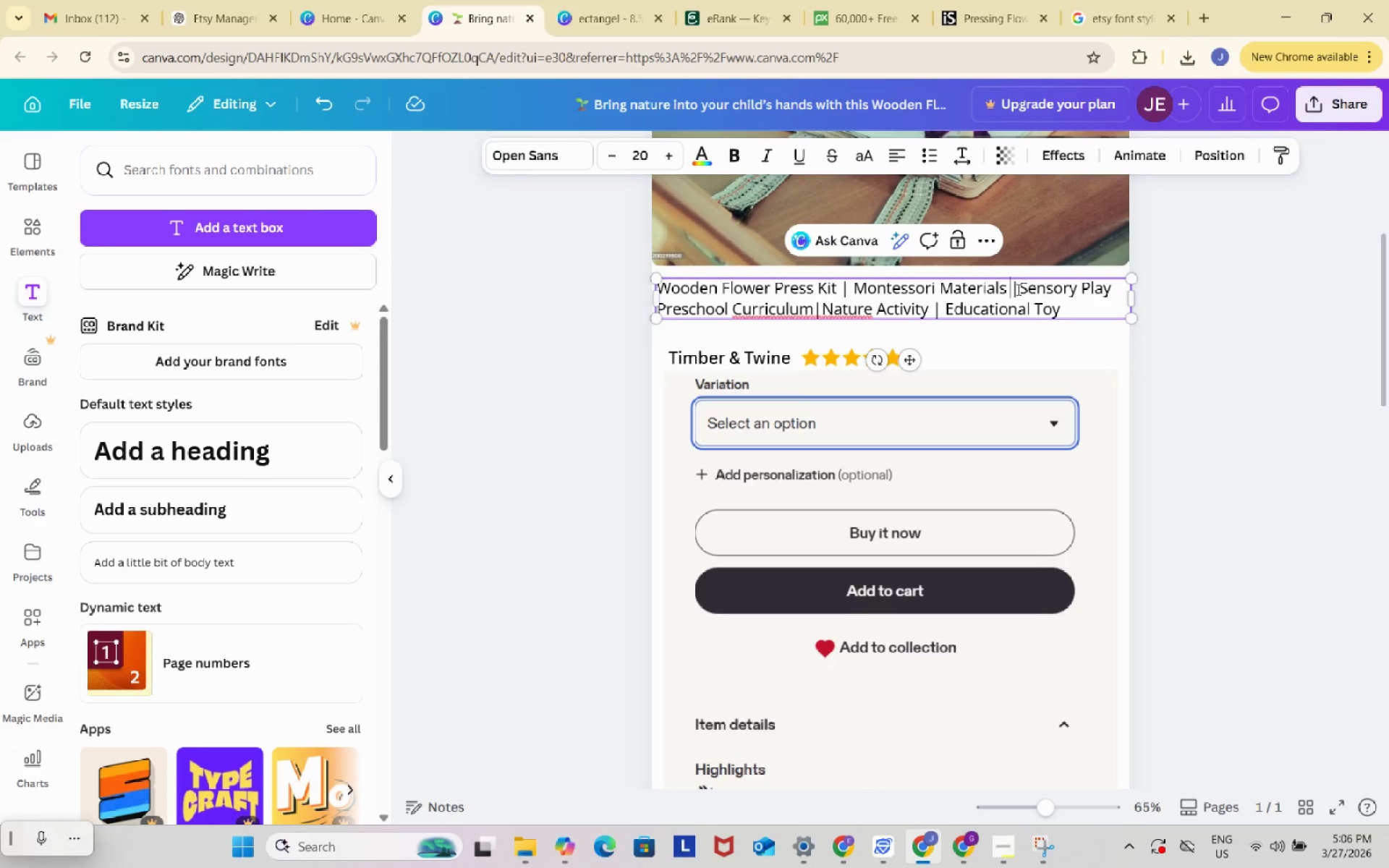 
key(Space)
 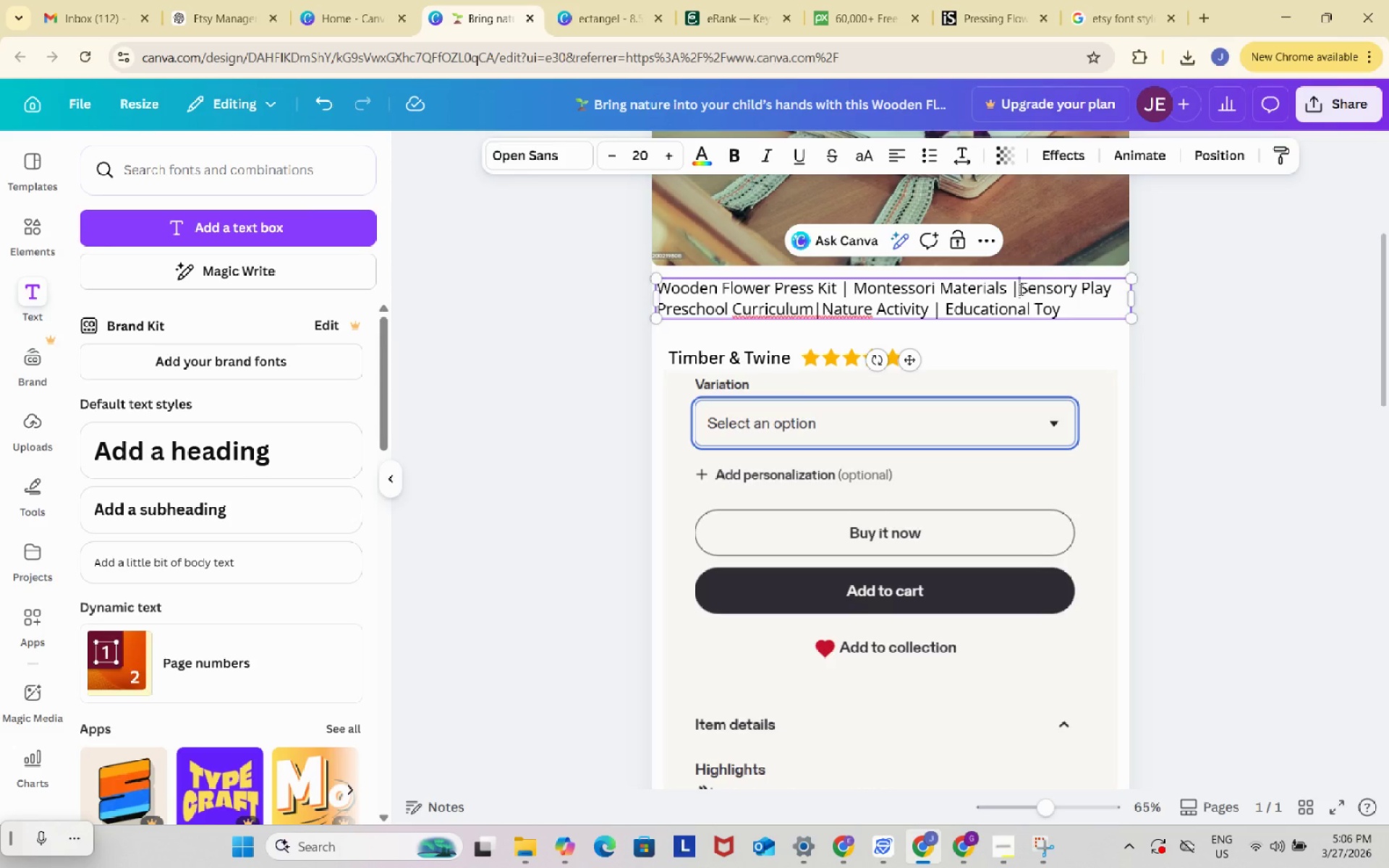 
left_click([1019, 289])
 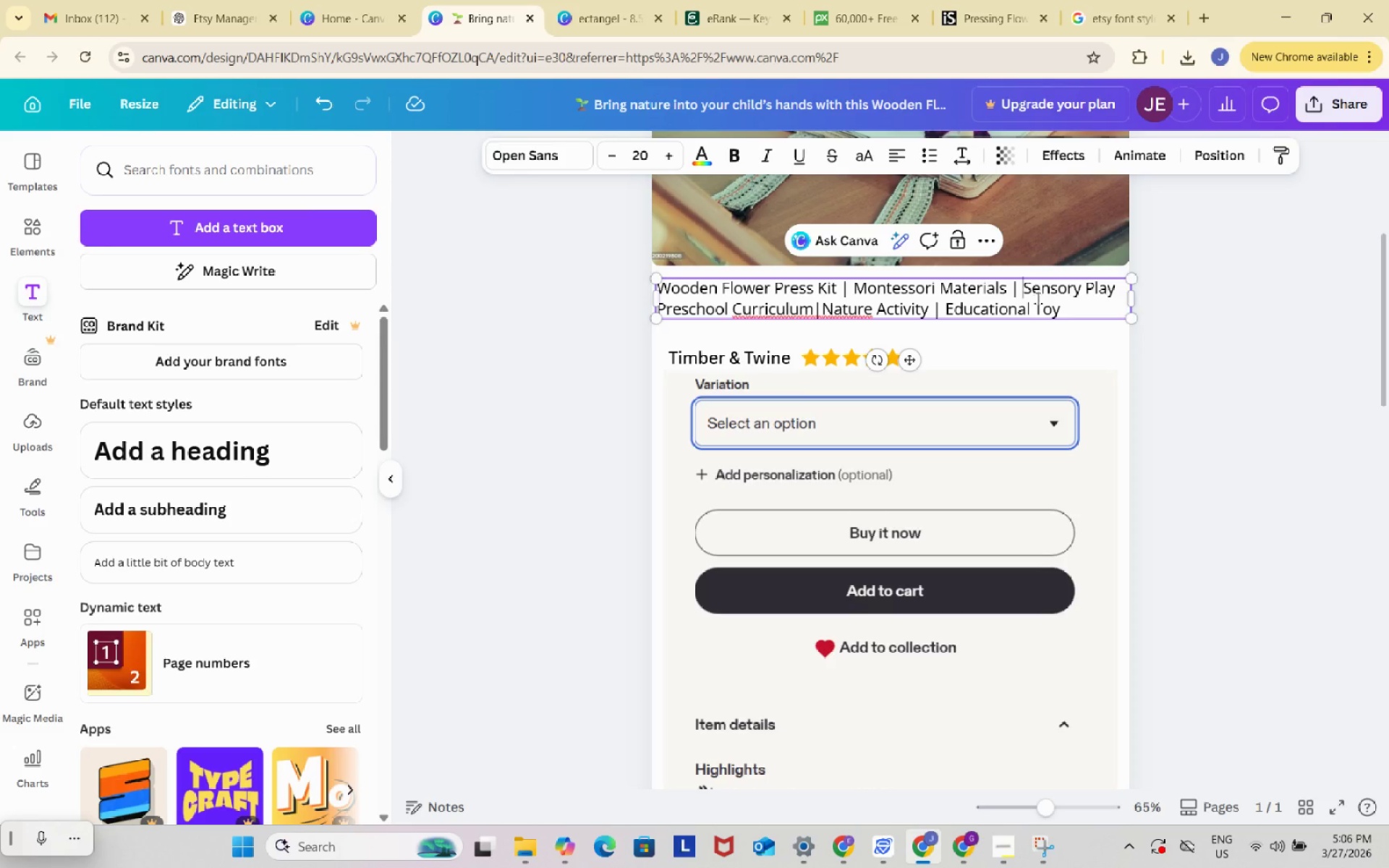 
key(Space)
 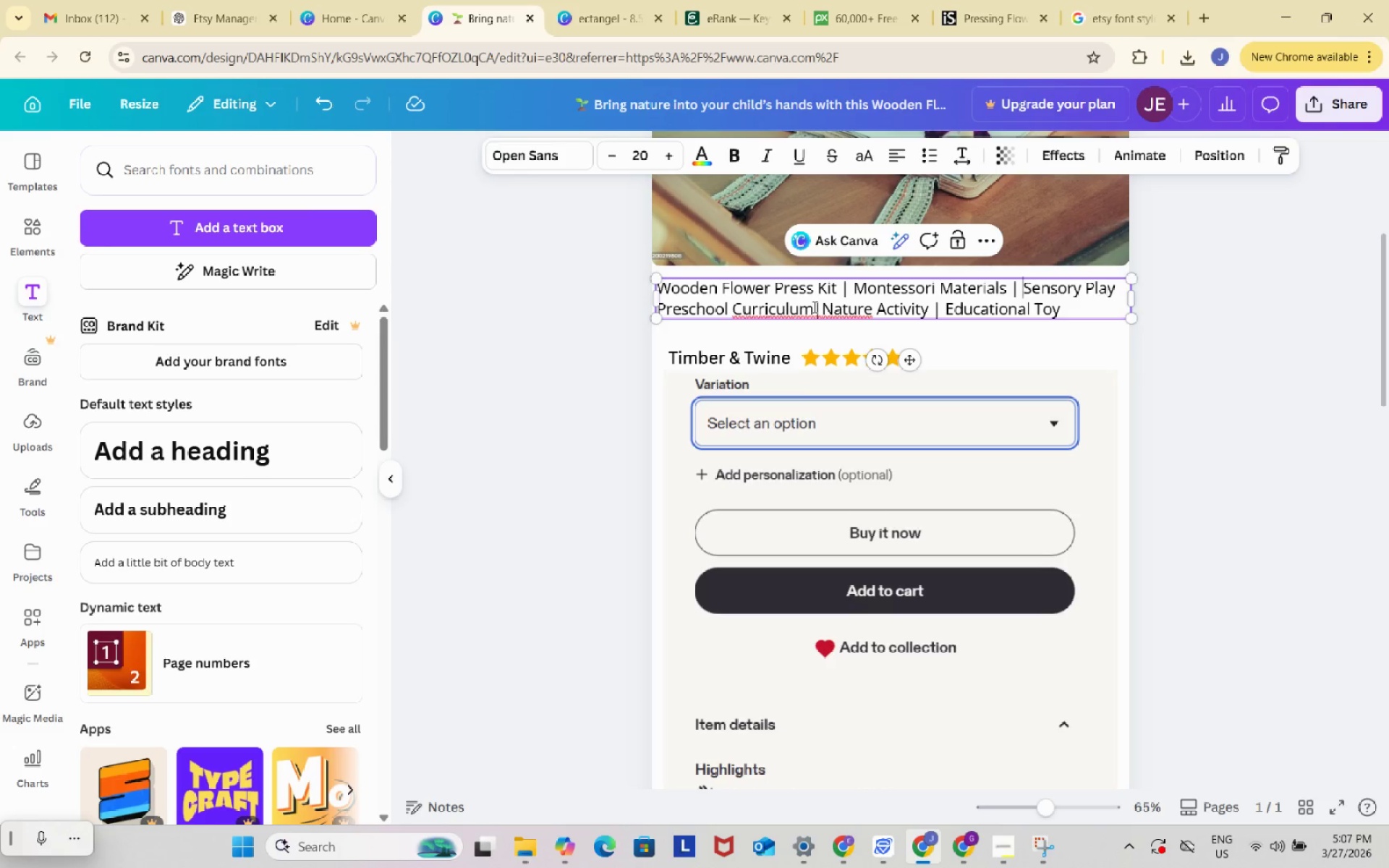 
left_click([813, 307])
 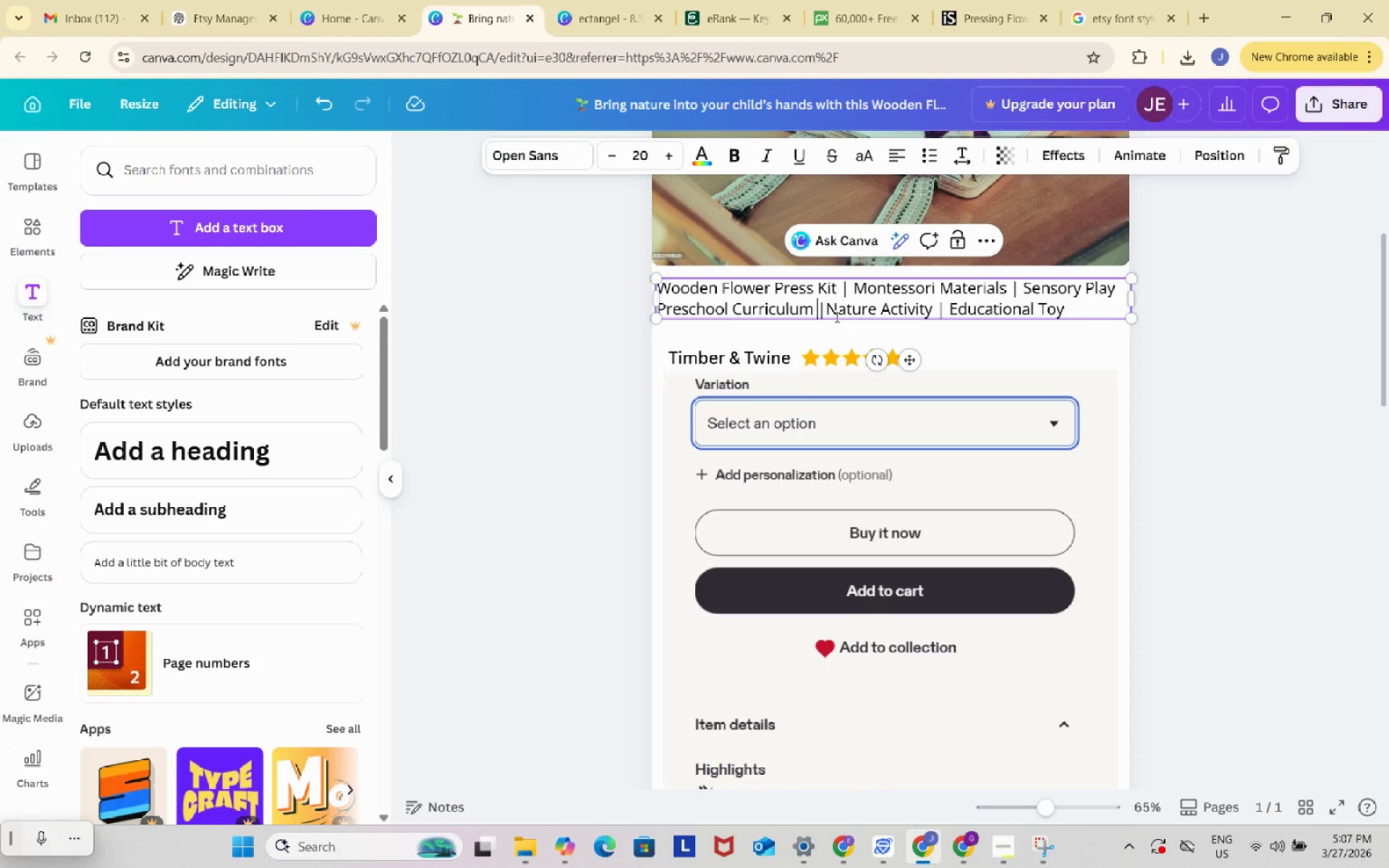 
key(Space)
 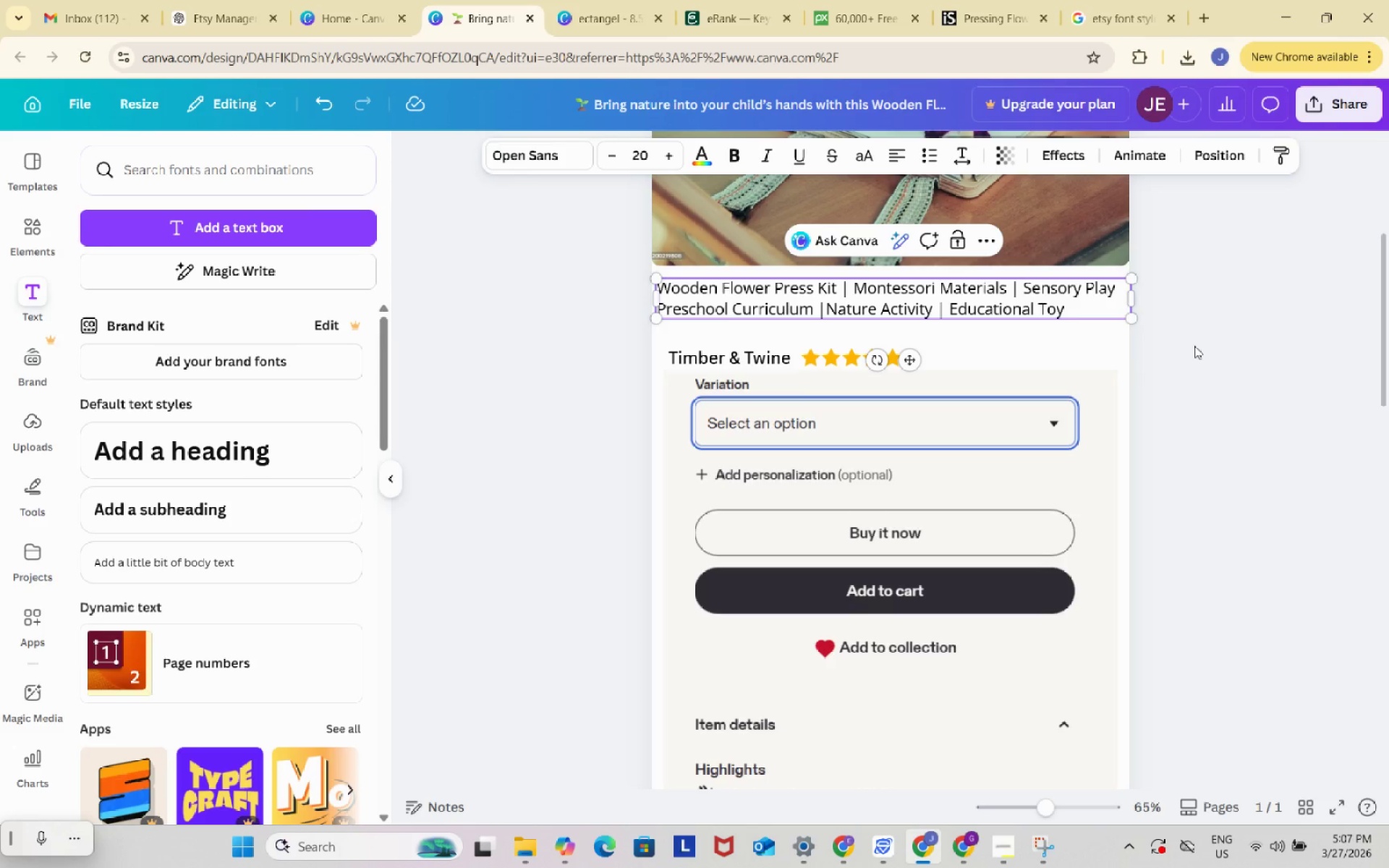 
double_click([1216, 351])
 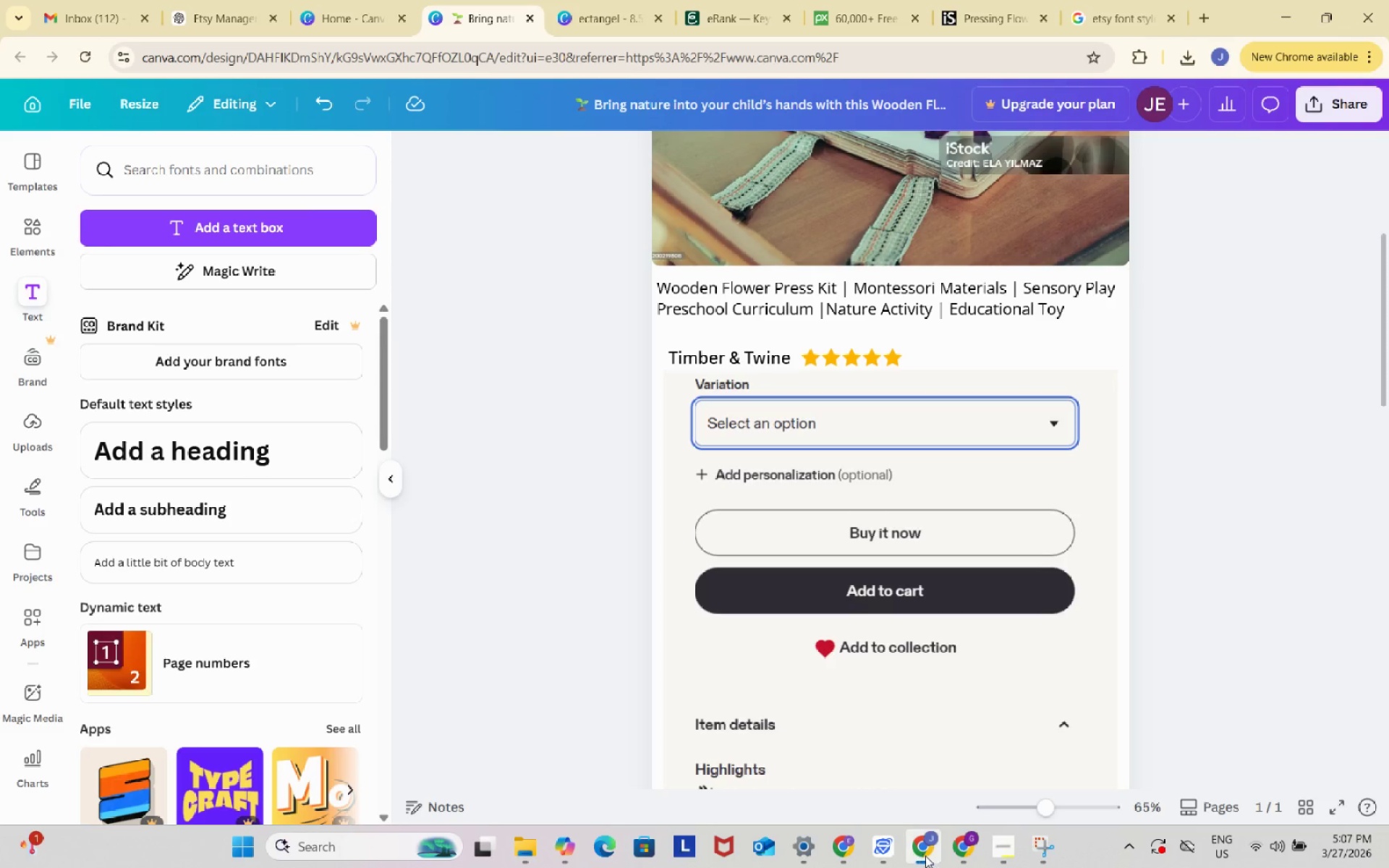 
wait(7.58)
 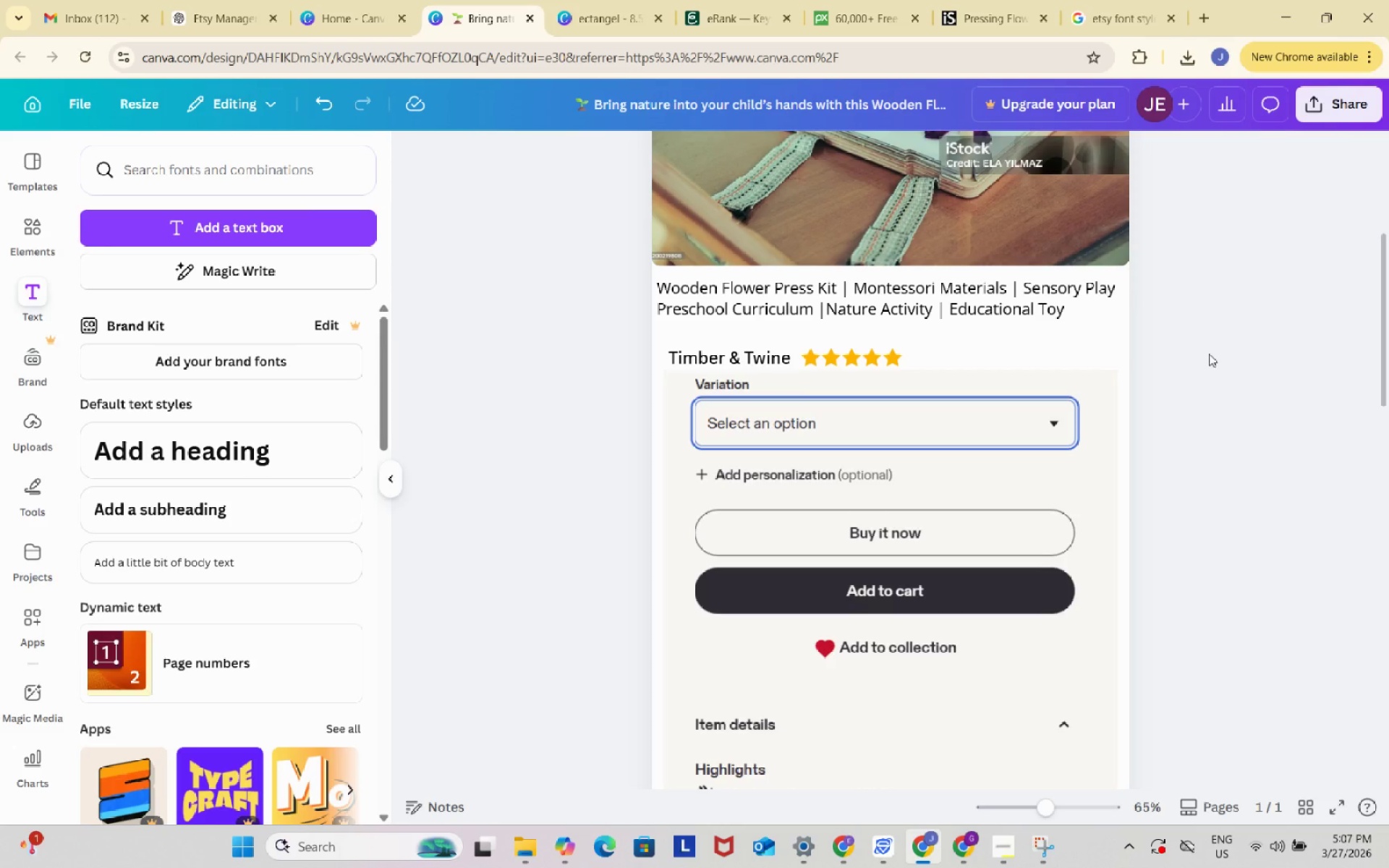 
left_click([949, 722])
 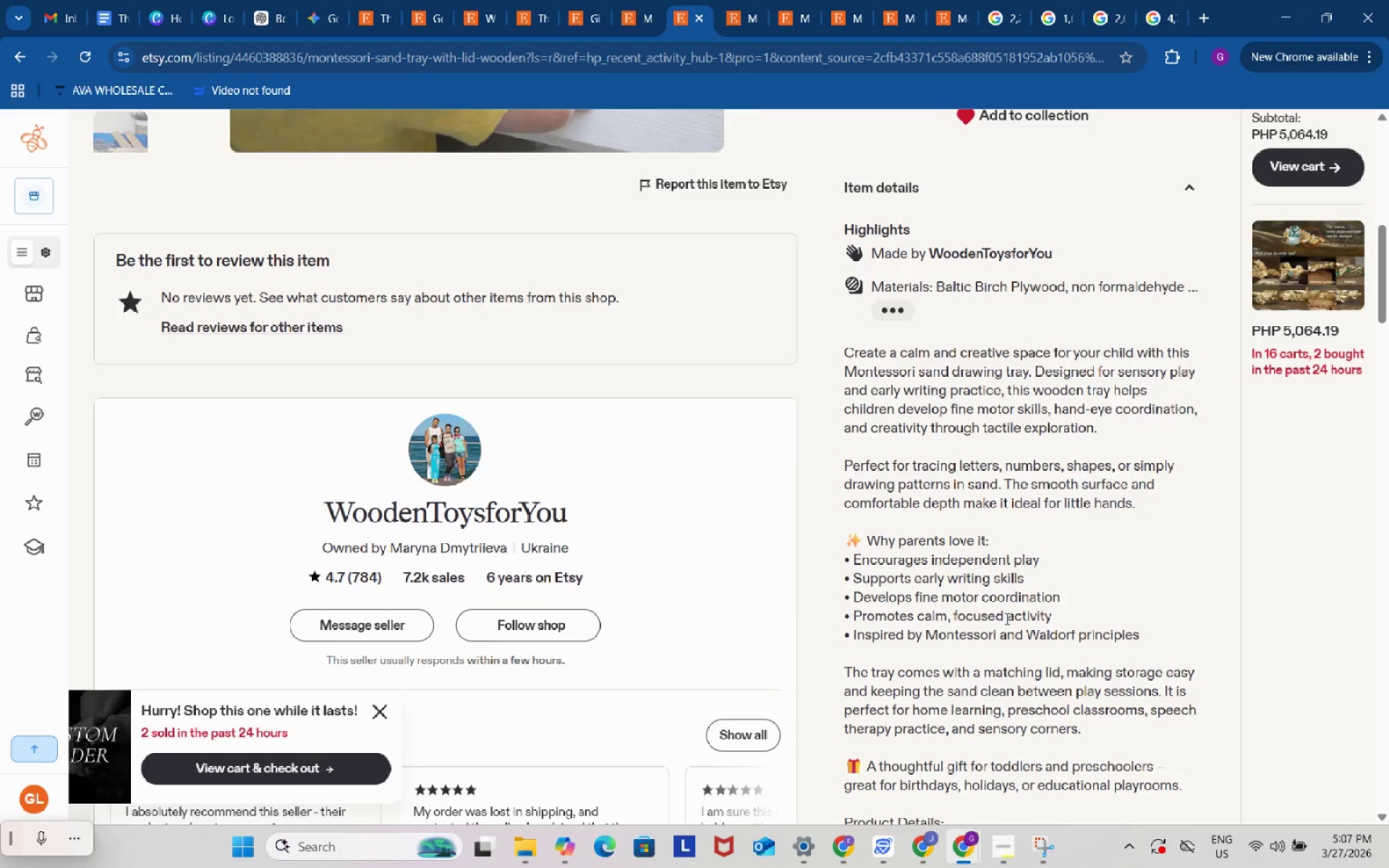 
scroll: coordinate [1006, 618], scroll_direction: up, amount: 6.0
 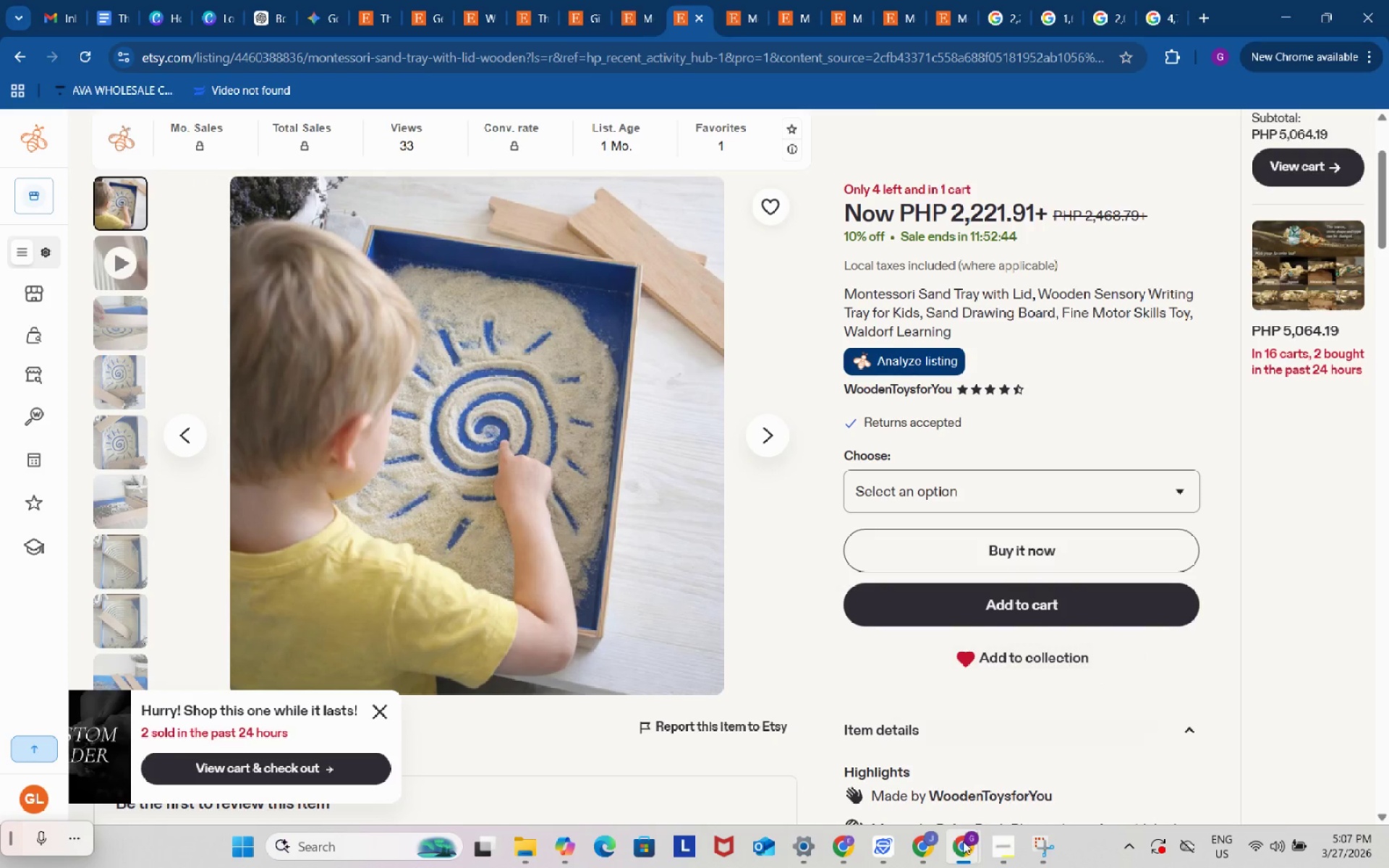 
left_click([924, 851])
 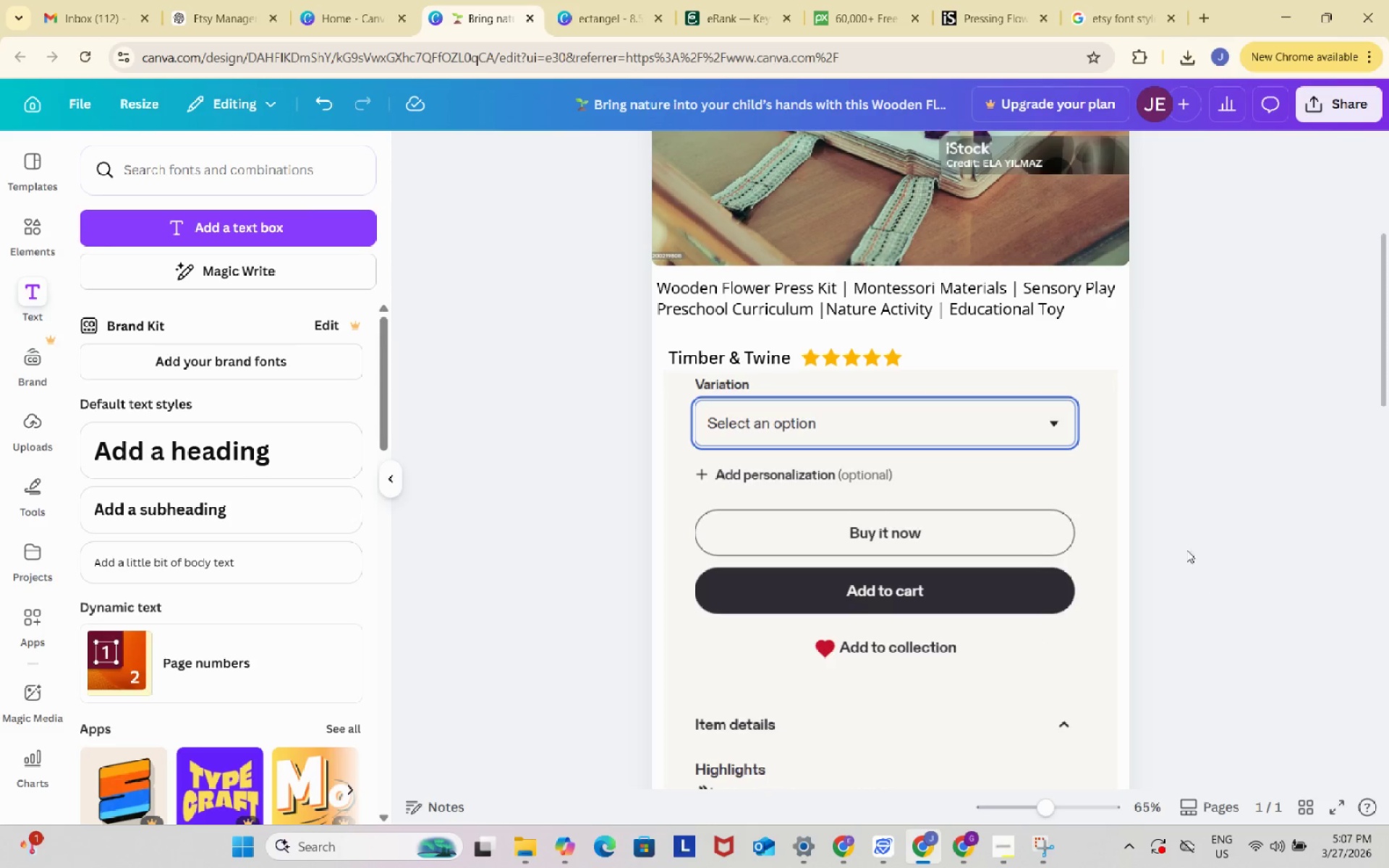 
wait(6.33)
 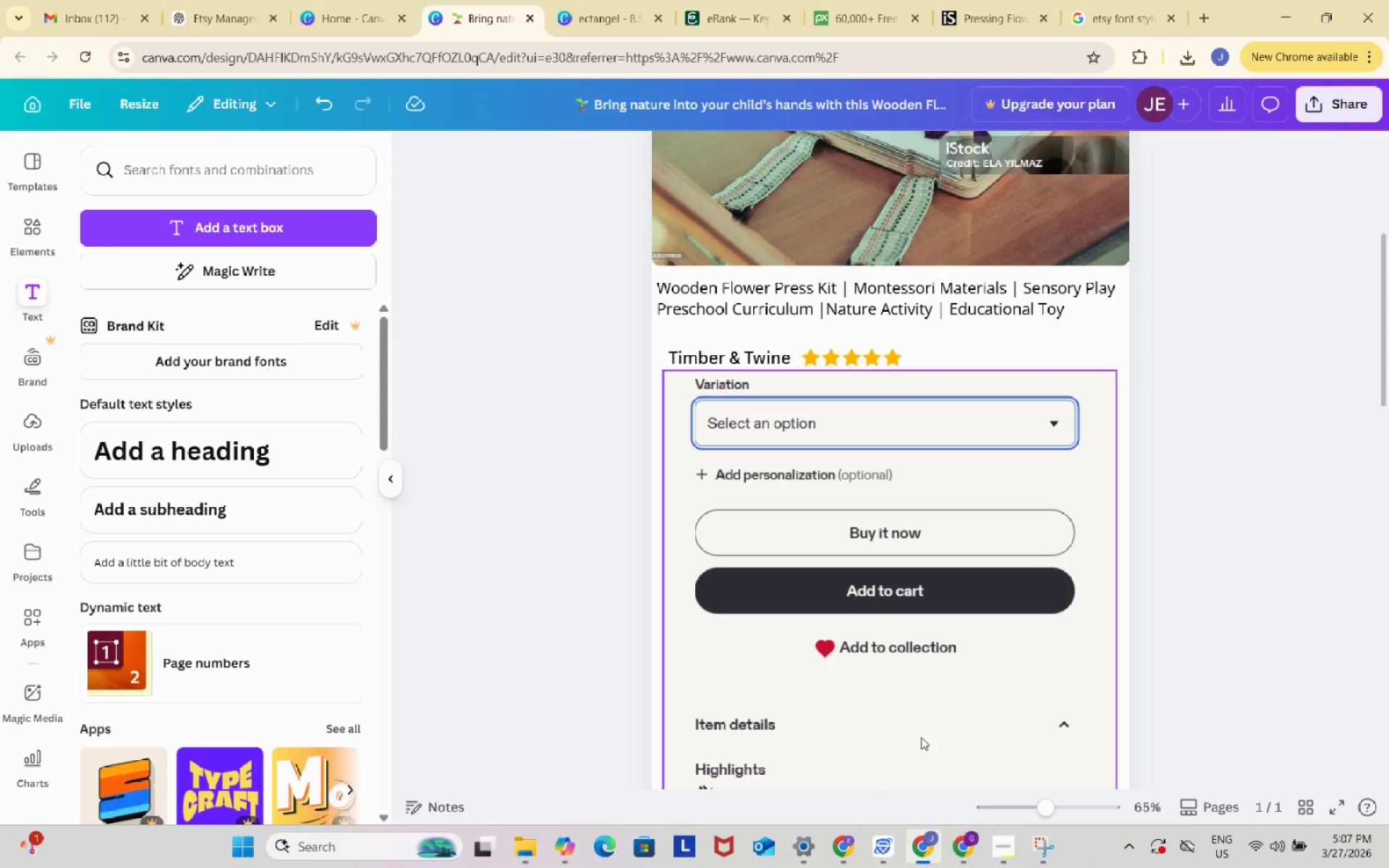 
left_click([736, 359])
 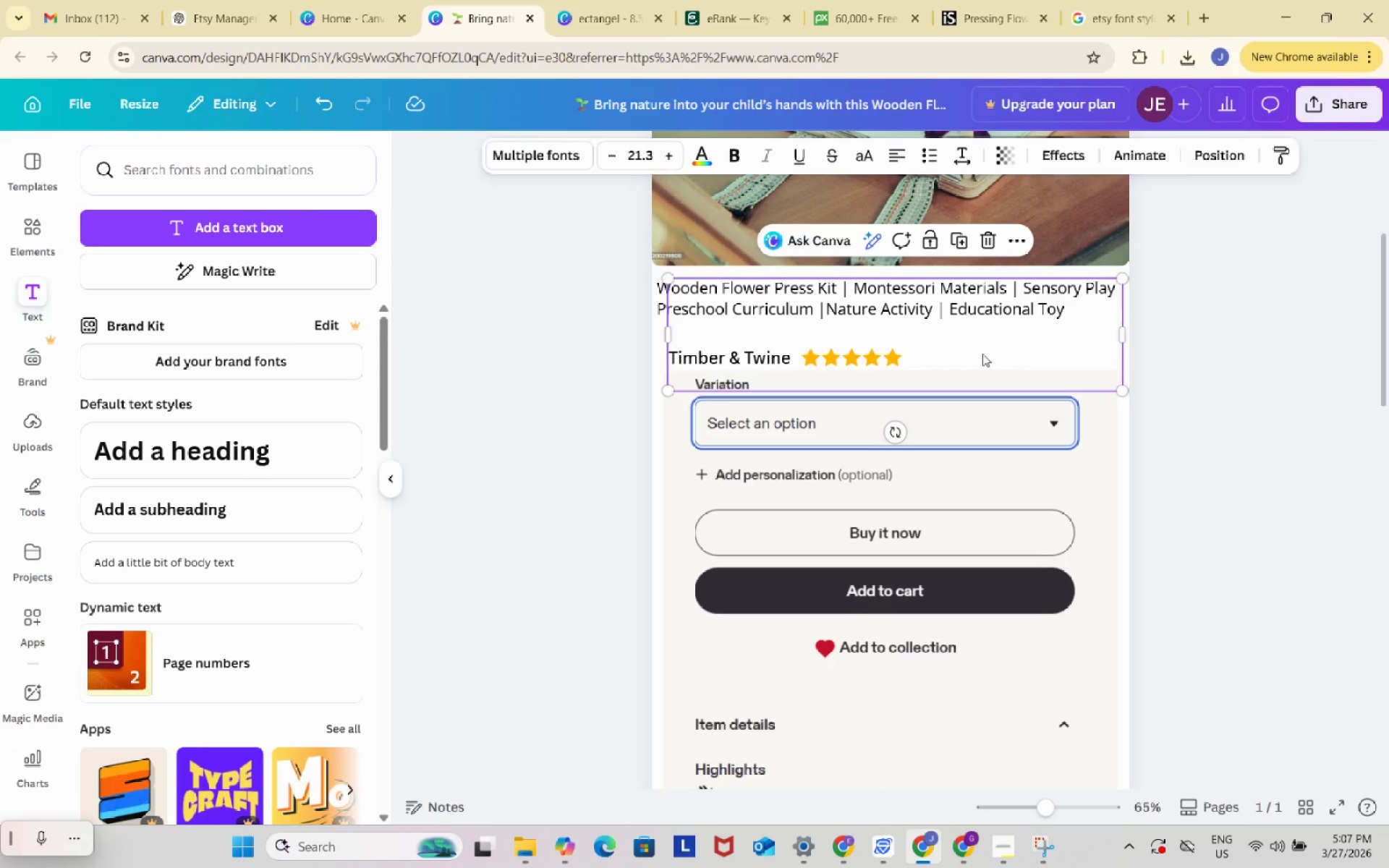 
left_click_drag(start_coordinate=[982, 354], to_coordinate=[974, 354])
 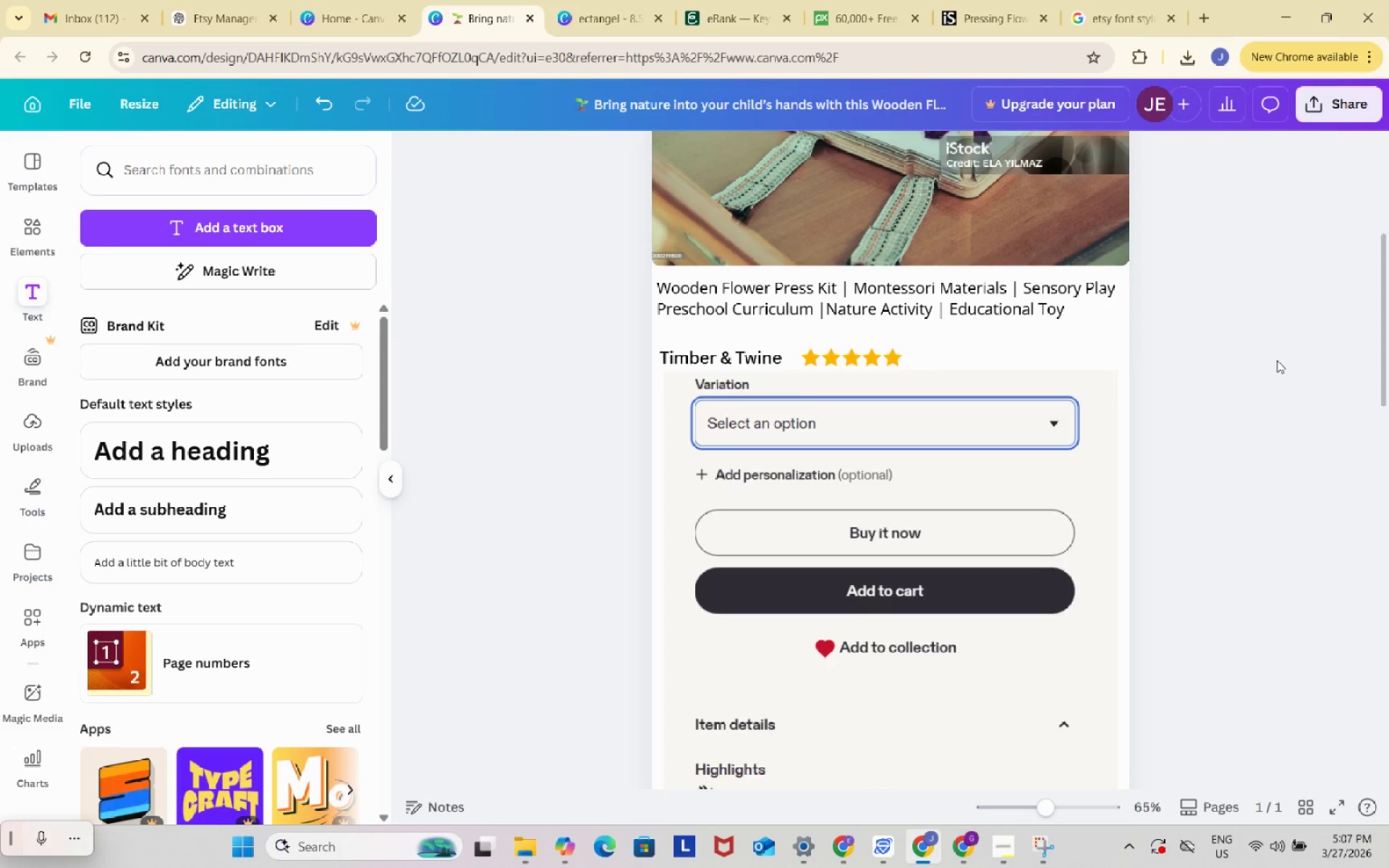 
double_click([1277, 360])
 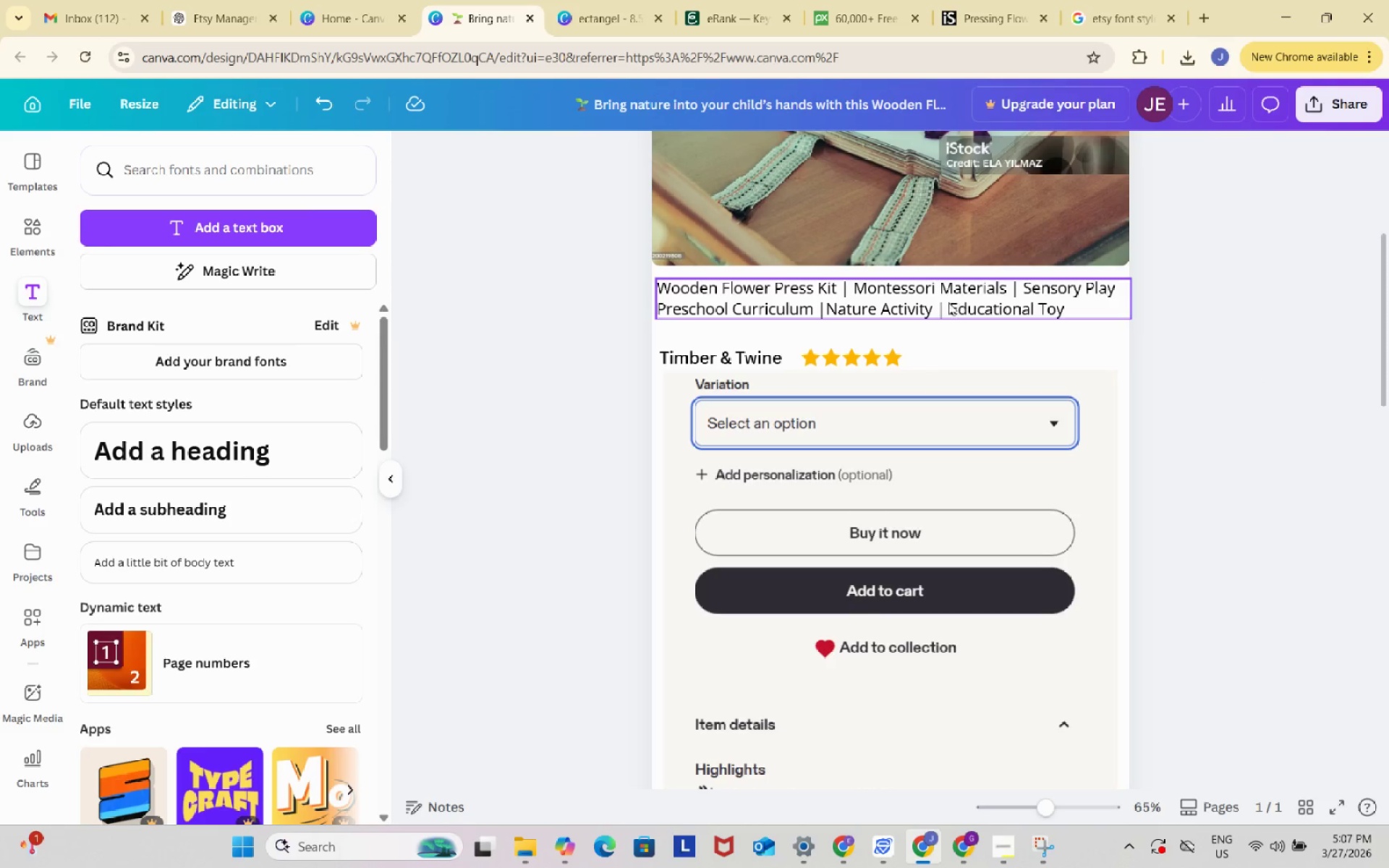 
left_click([935, 307])
 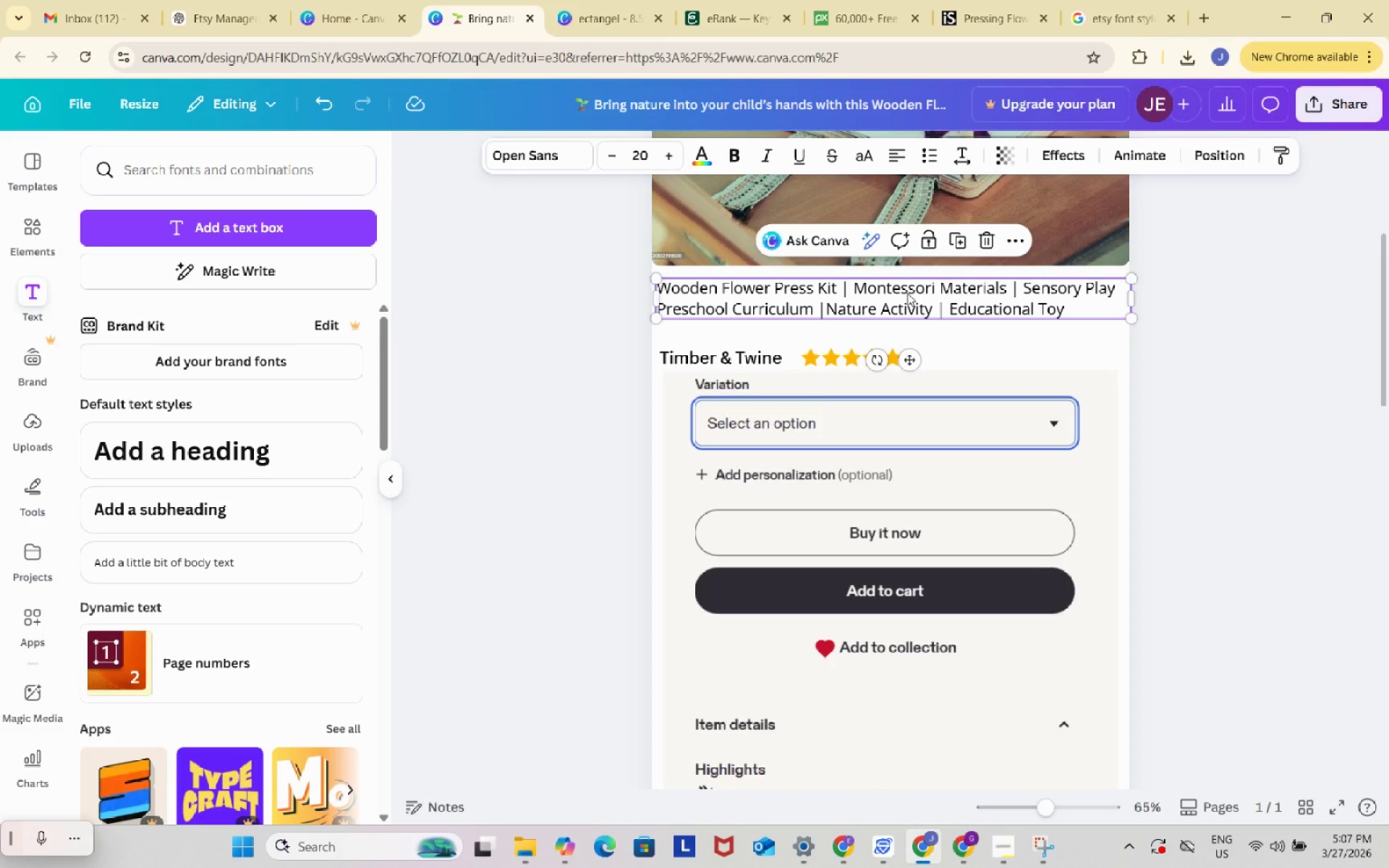 
left_click_drag(start_coordinate=[900, 303], to_coordinate=[905, 303])
 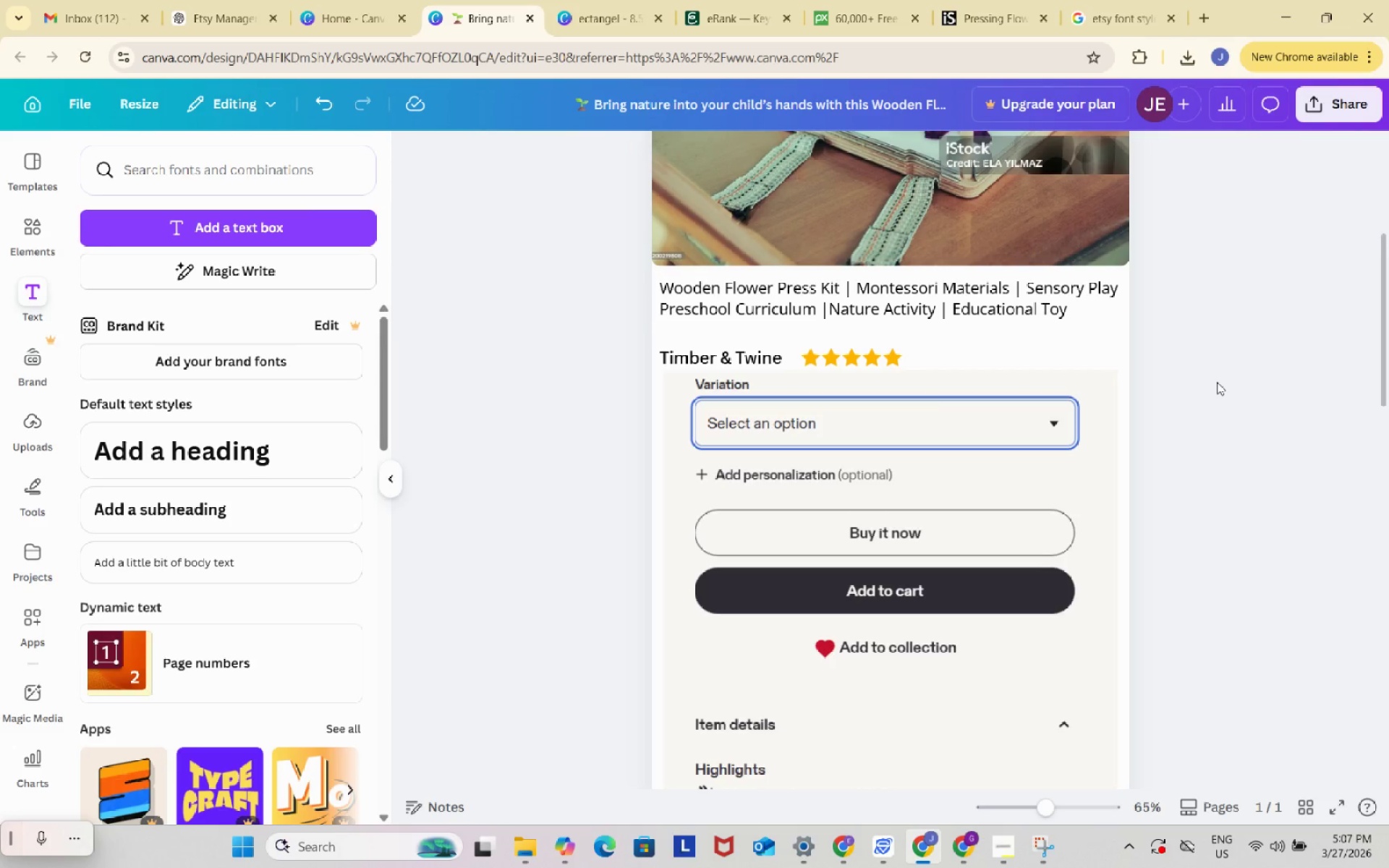 
double_click([1217, 382])
 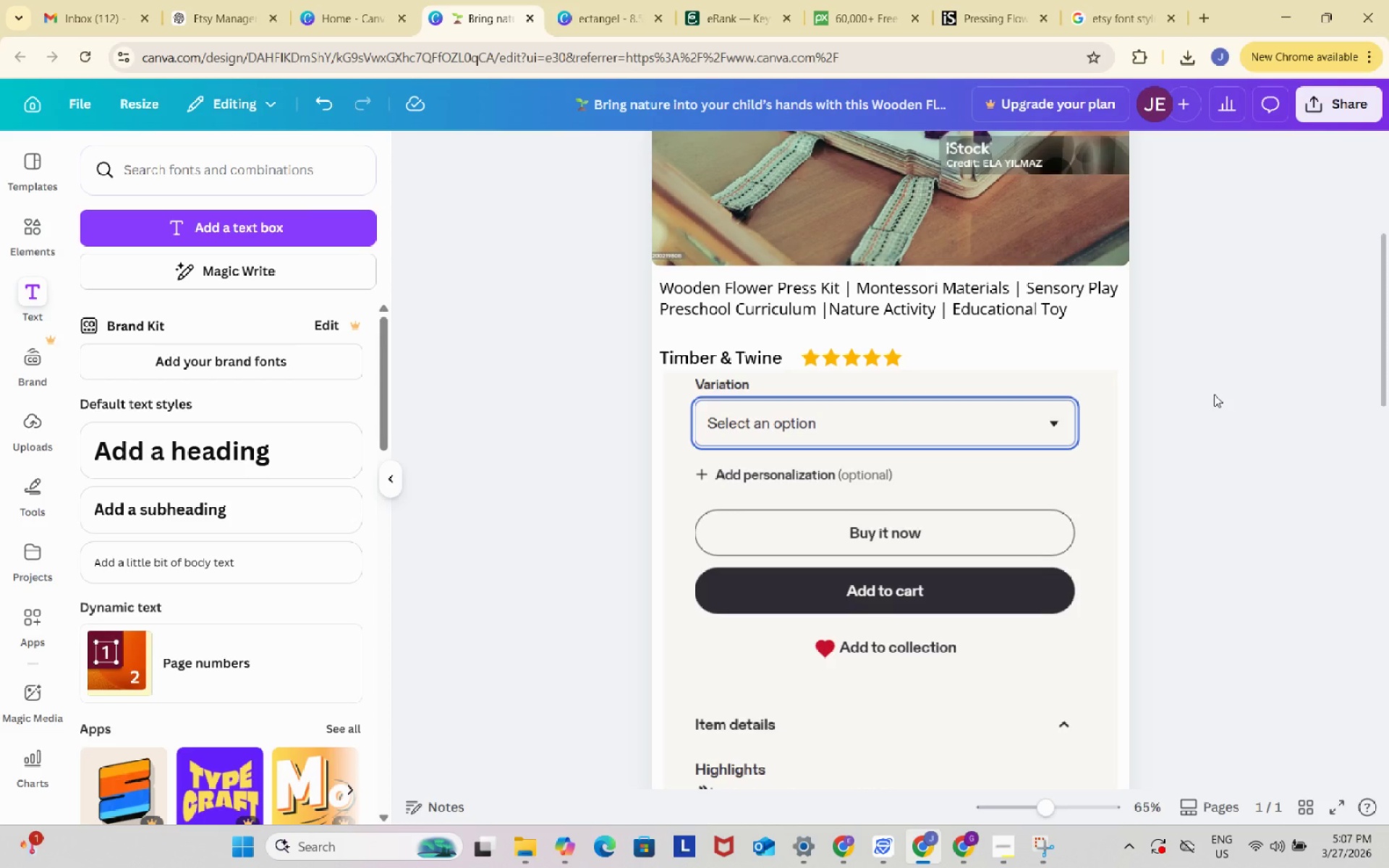 
wait(5.38)
 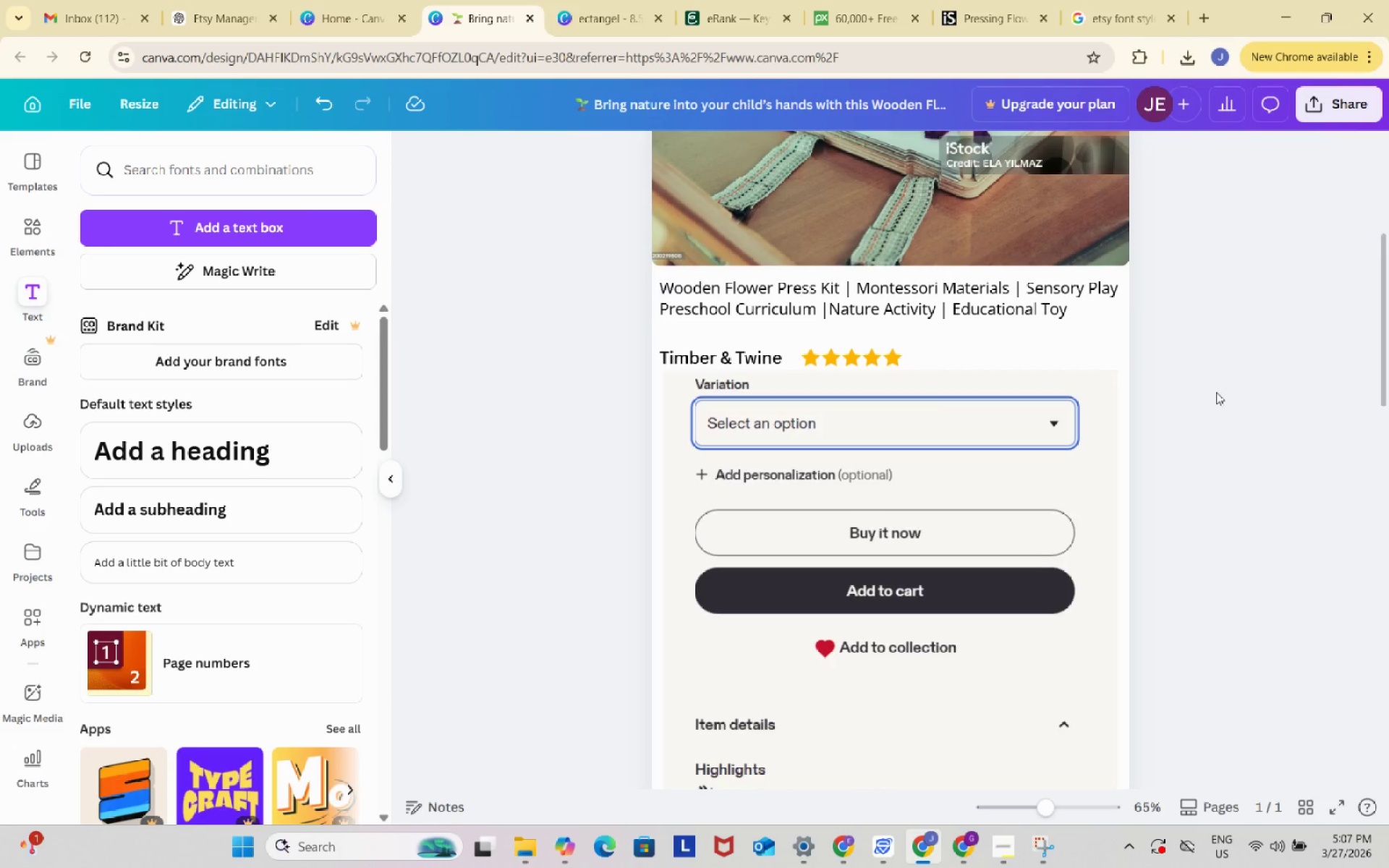 
scroll: coordinate [1214, 394], scroll_direction: down, amount: 7.0
 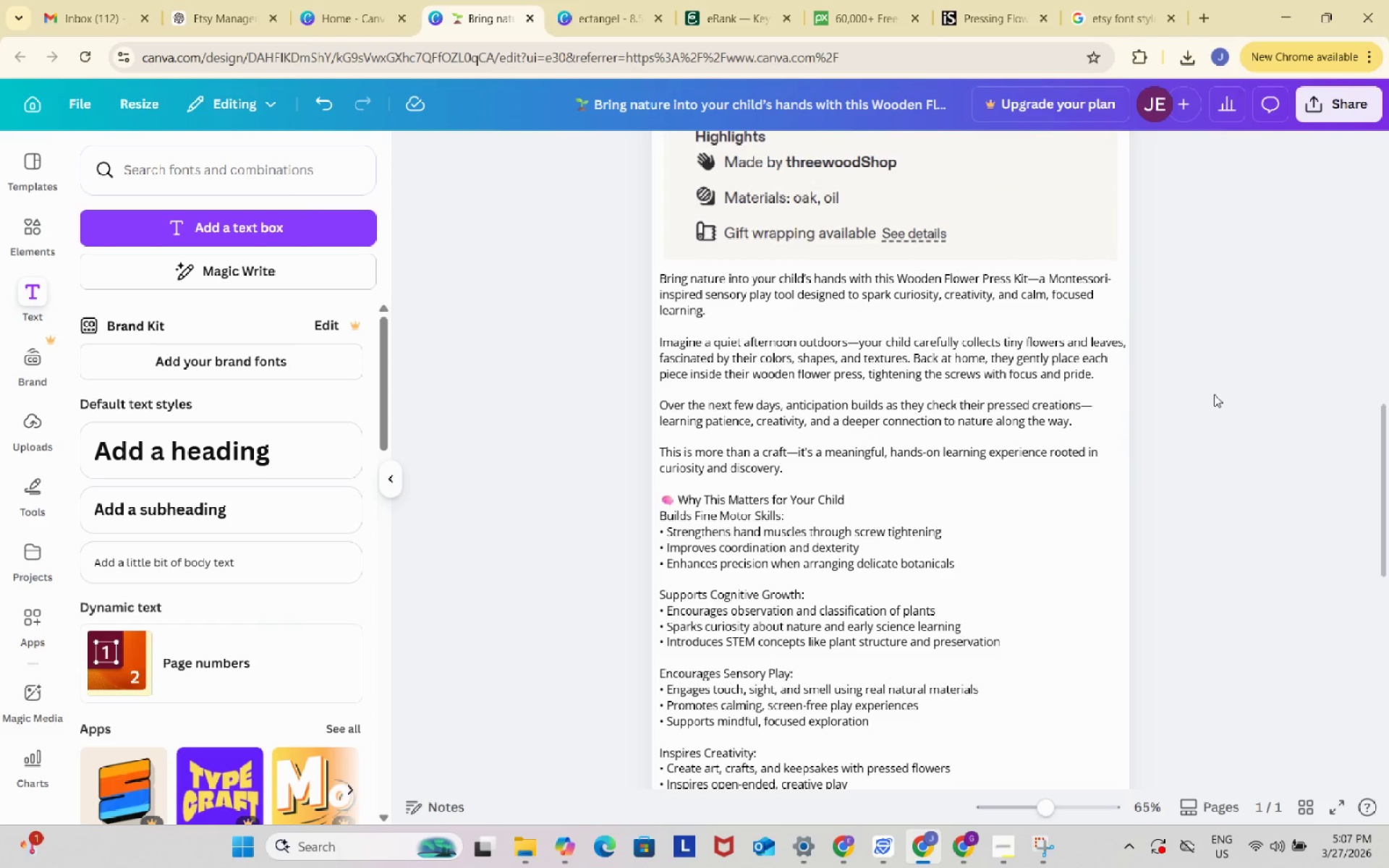 
scroll: coordinate [1214, 394], scroll_direction: up, amount: 2.0
 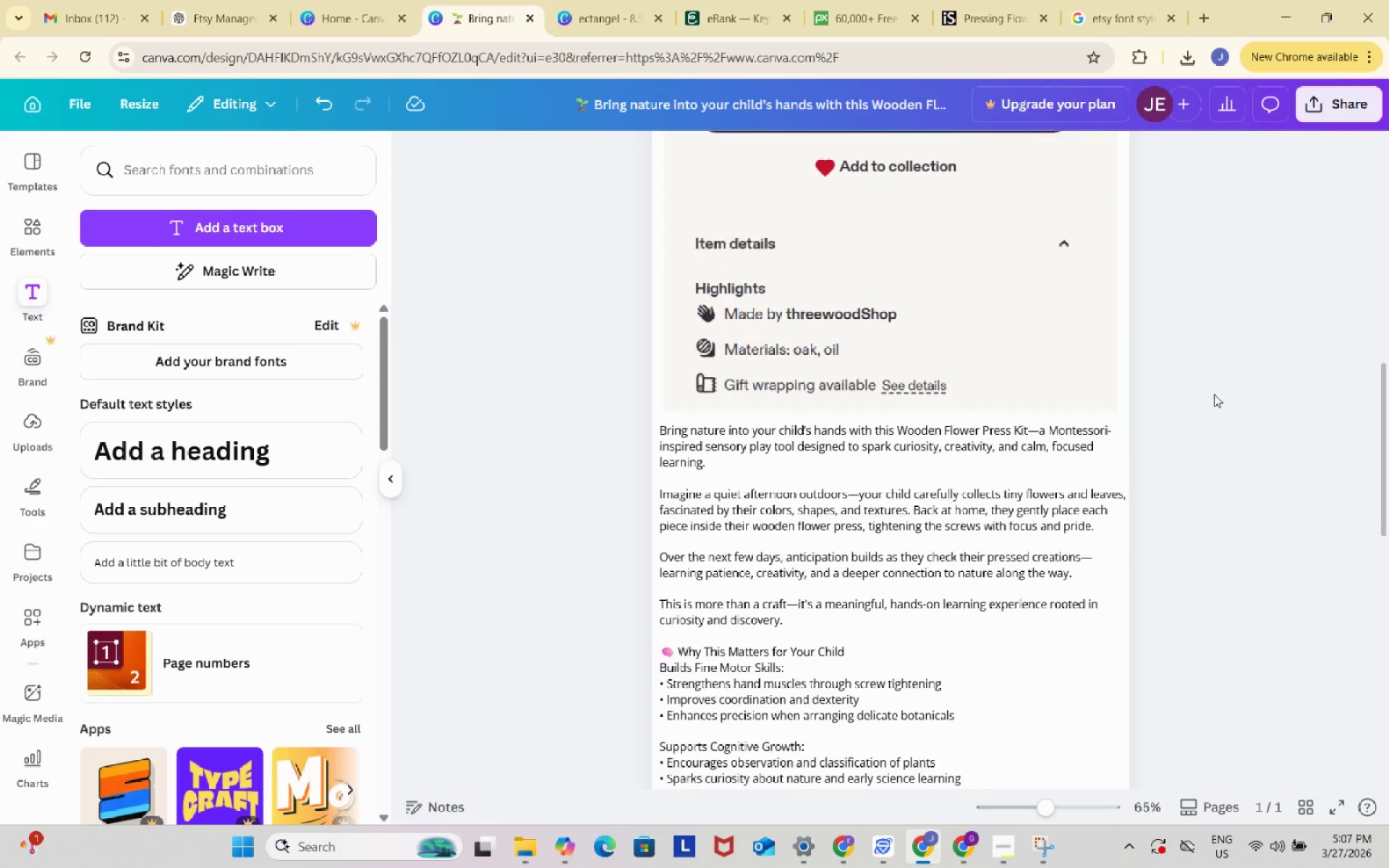 
scroll: coordinate [1214, 394], scroll_direction: down, amount: 3.0
 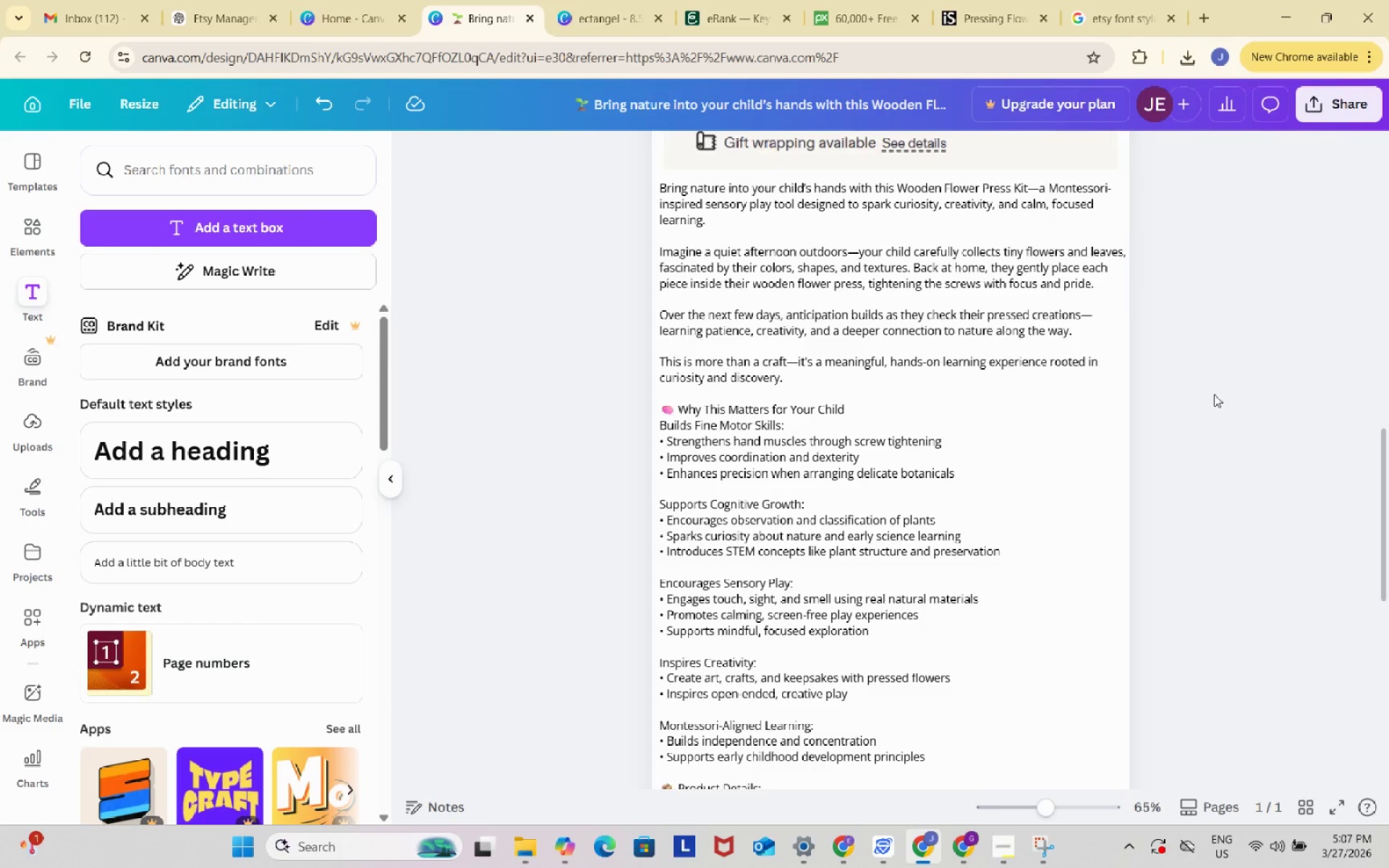 
scroll: coordinate [1214, 394], scroll_direction: up, amount: 4.0
 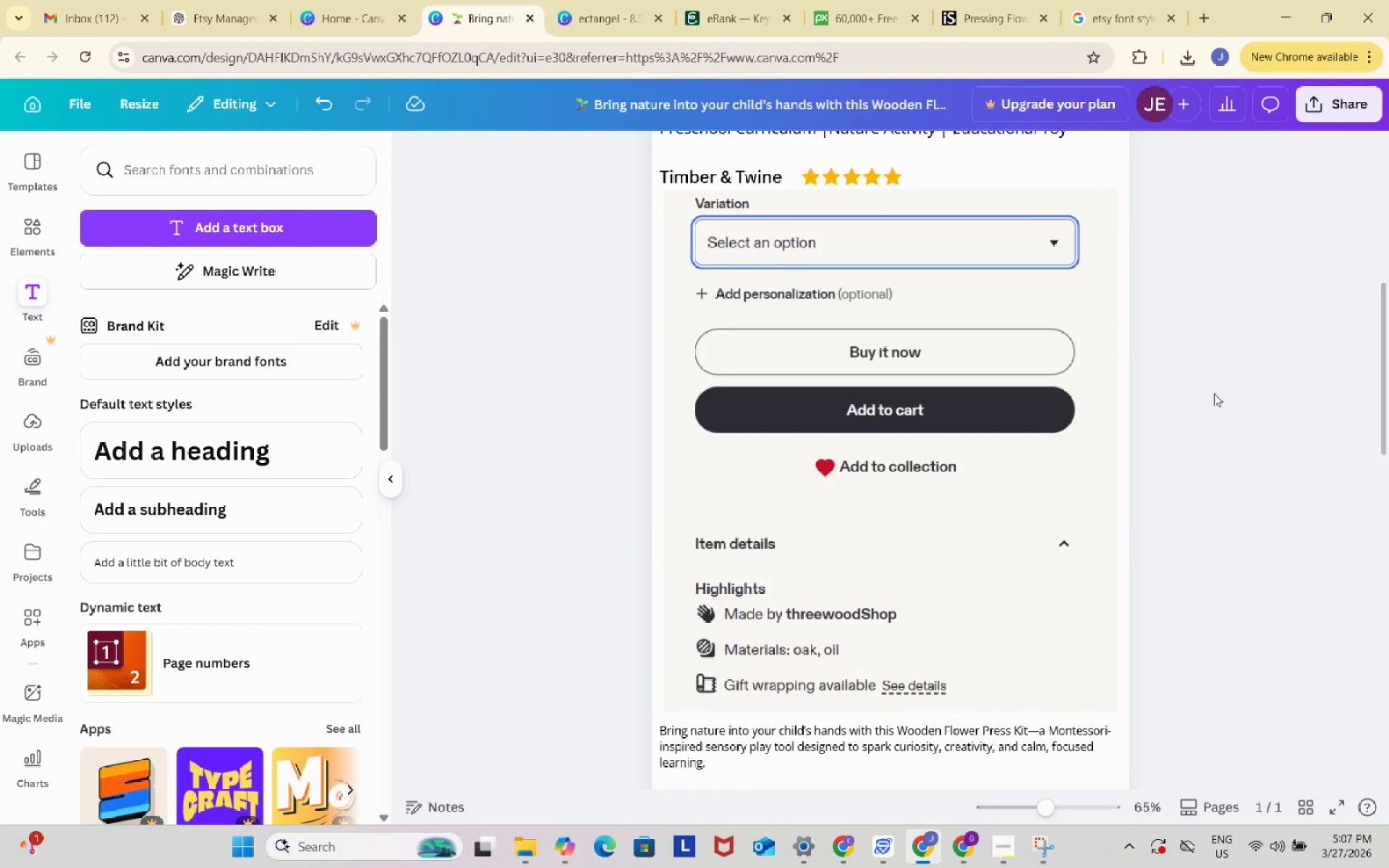 
scroll: coordinate [1213, 393], scroll_direction: down, amount: 3.0
 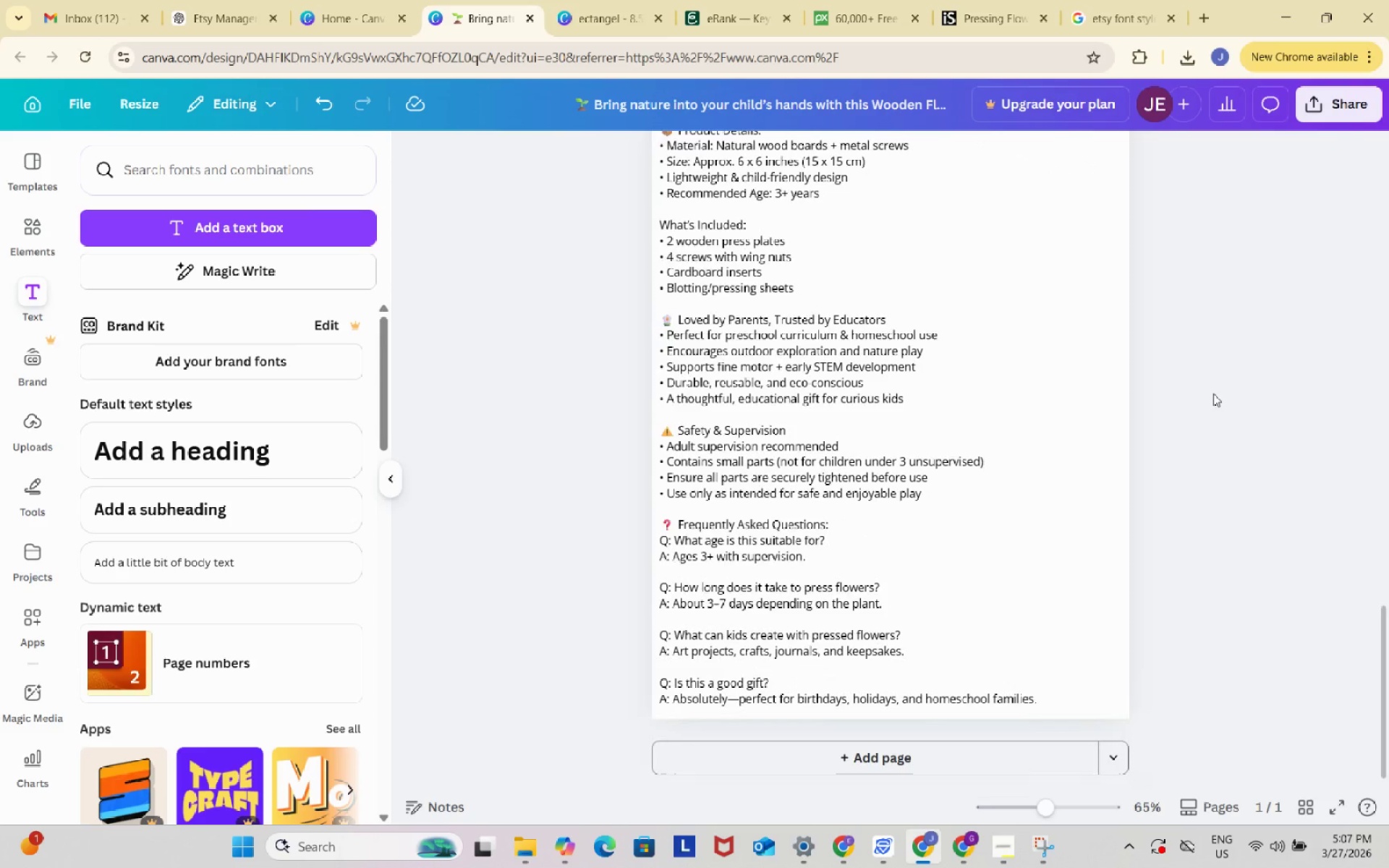 
scroll: coordinate [1213, 393], scroll_direction: up, amount: 8.0
 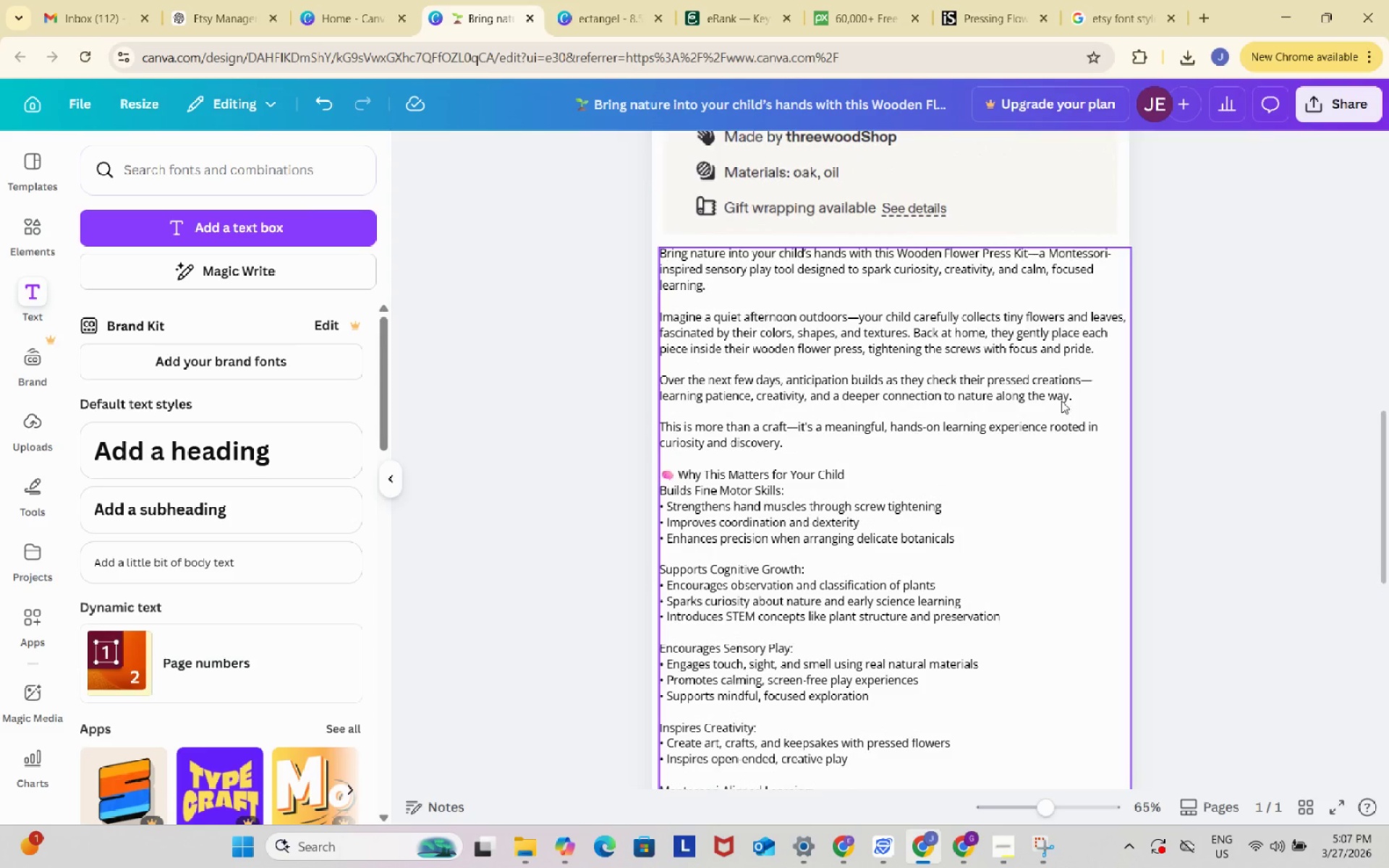 
left_click([1061, 401])
 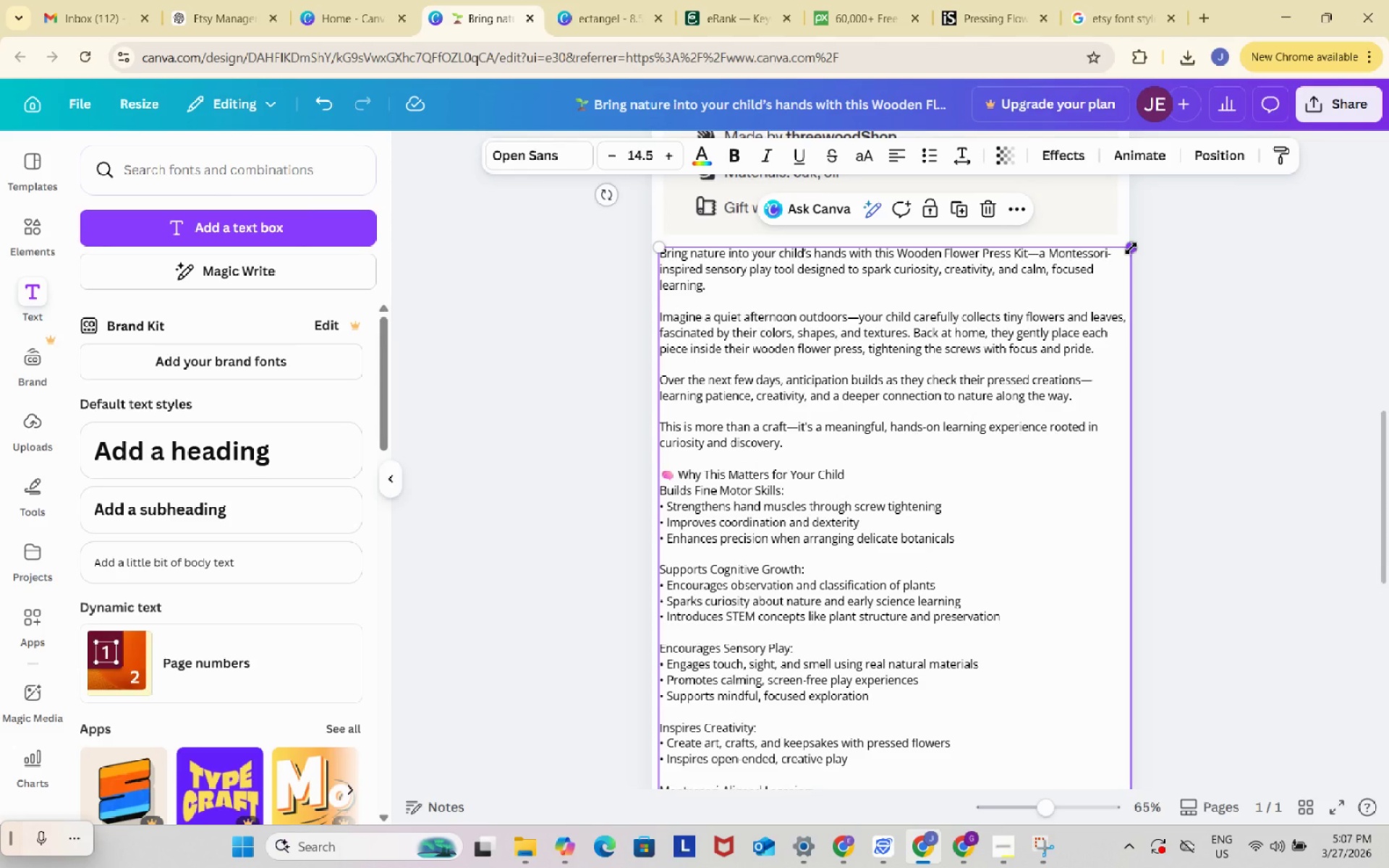 
left_click_drag(start_coordinate=[1131, 248], to_coordinate=[1088, 264])
 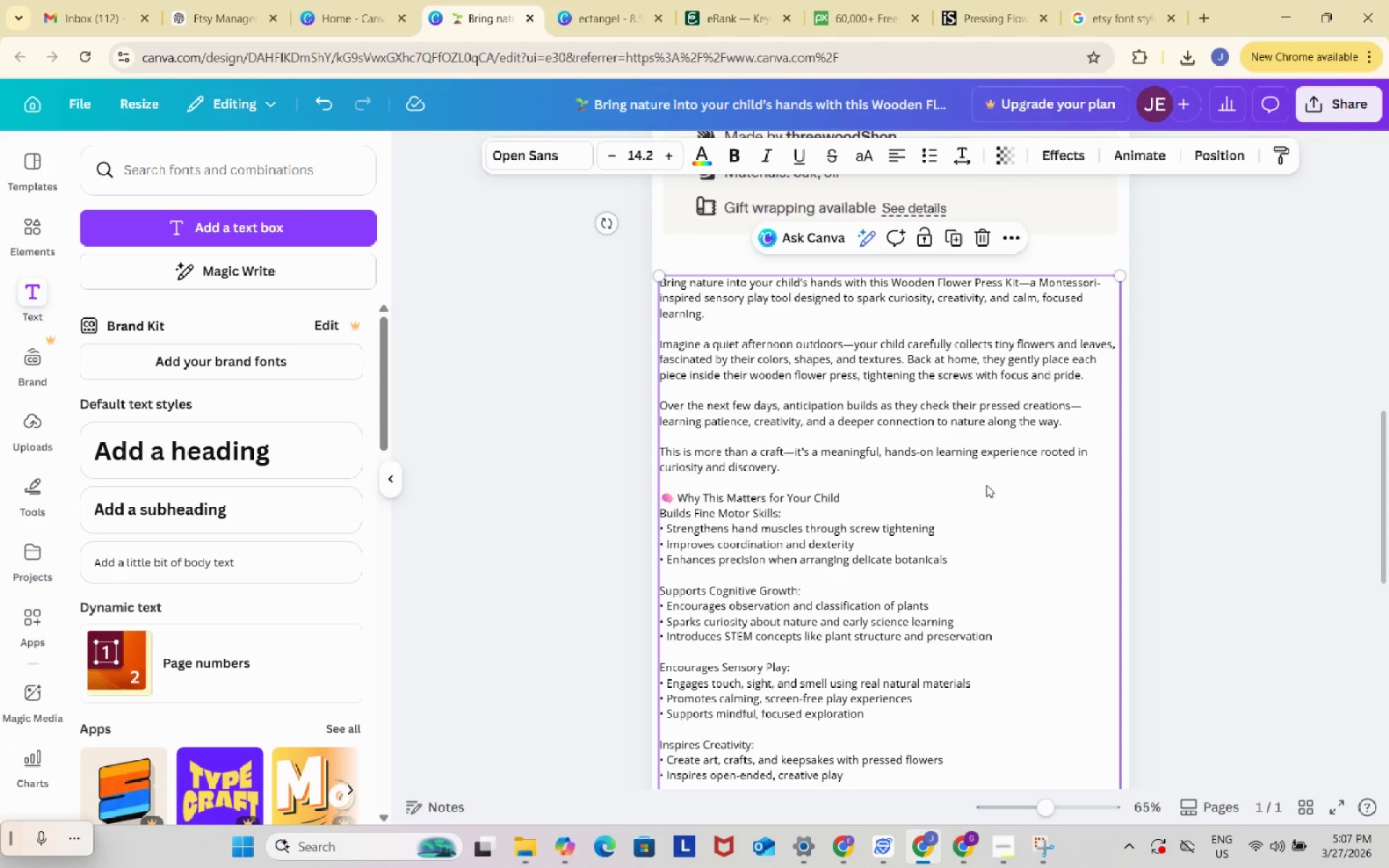 
left_click_drag(start_coordinate=[986, 485], to_coordinate=[988, 457])
 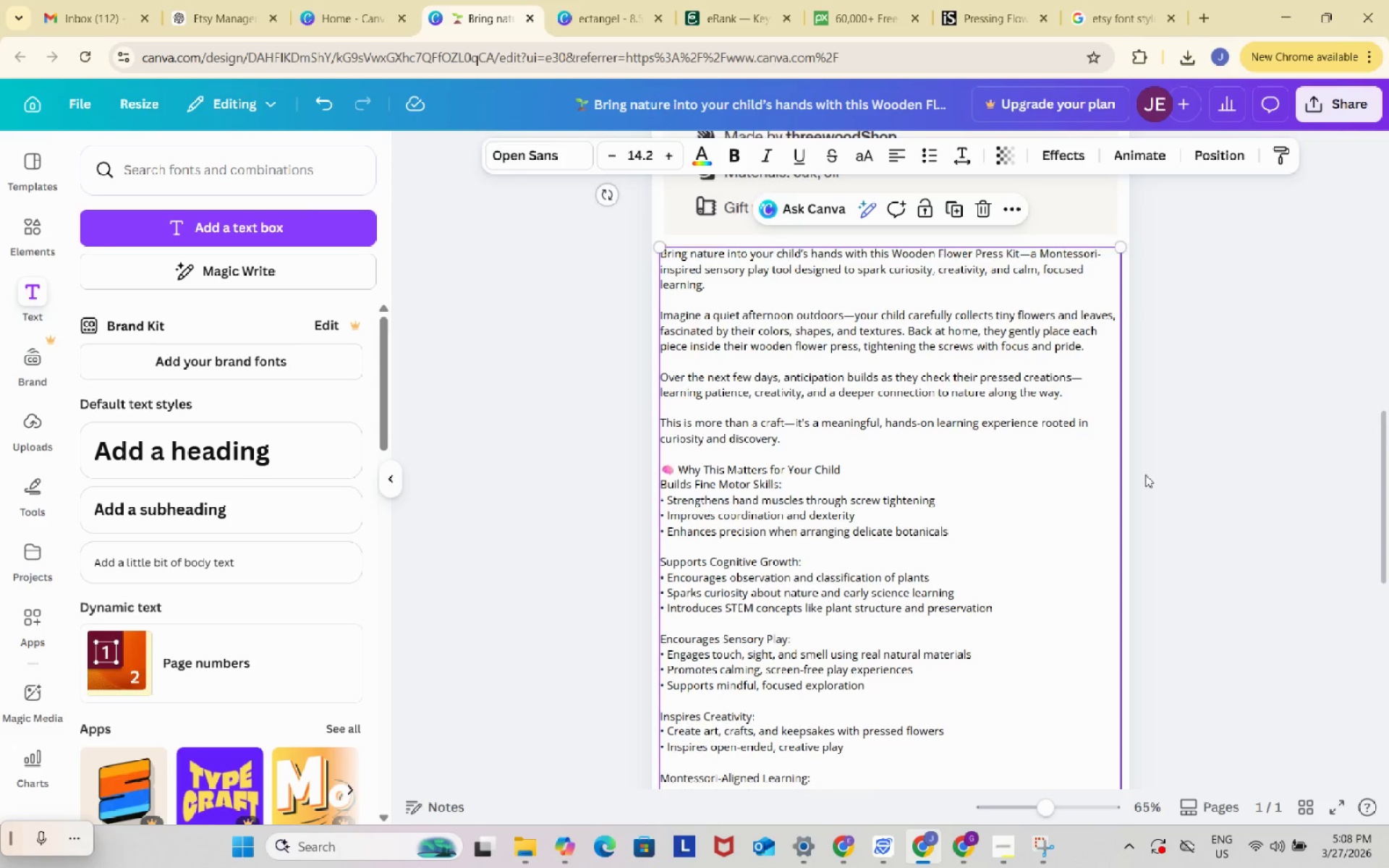 
scroll: coordinate [1148, 489], scroll_direction: down, amount: 9.0
 